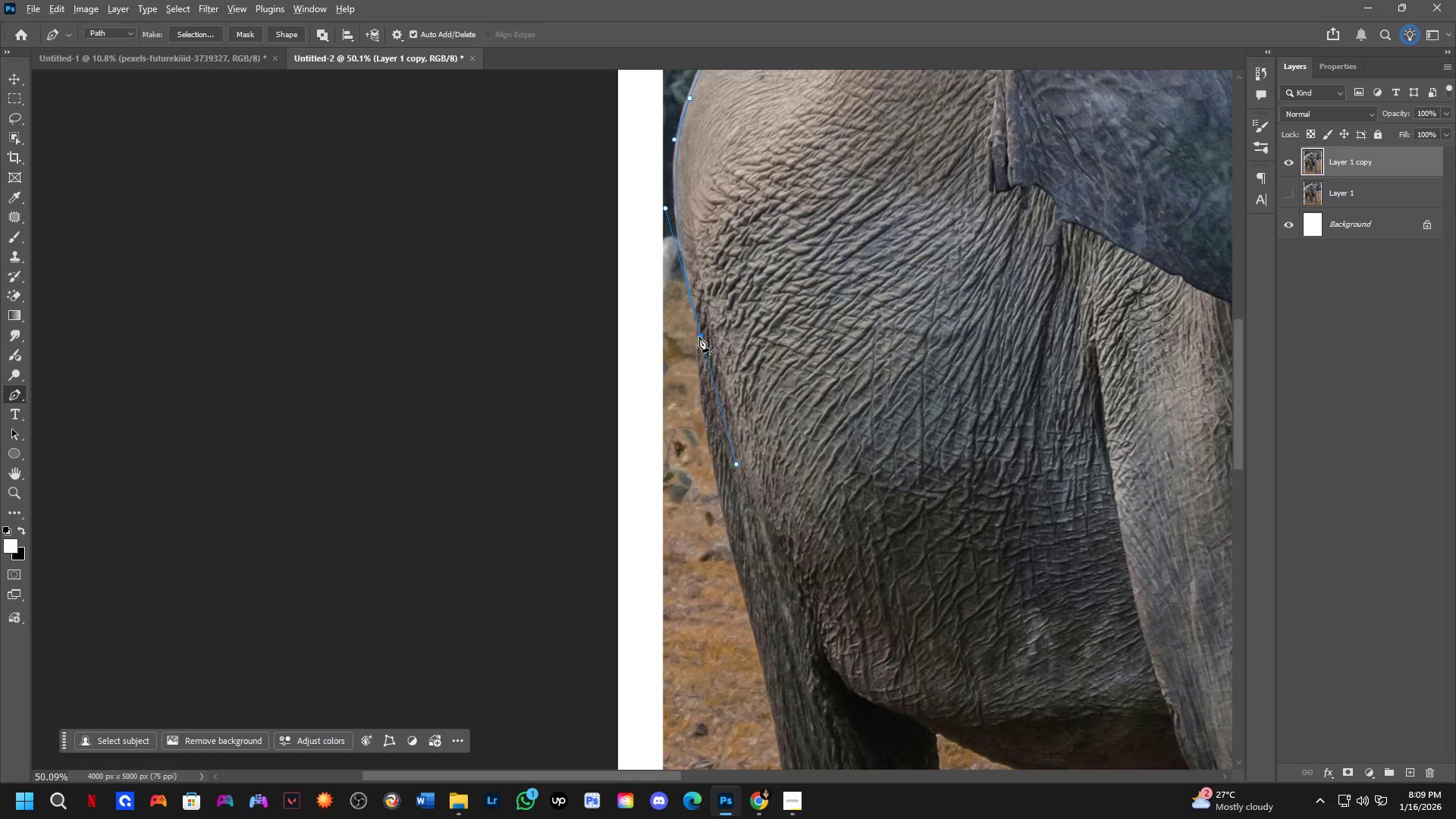 
left_click([699, 337])
 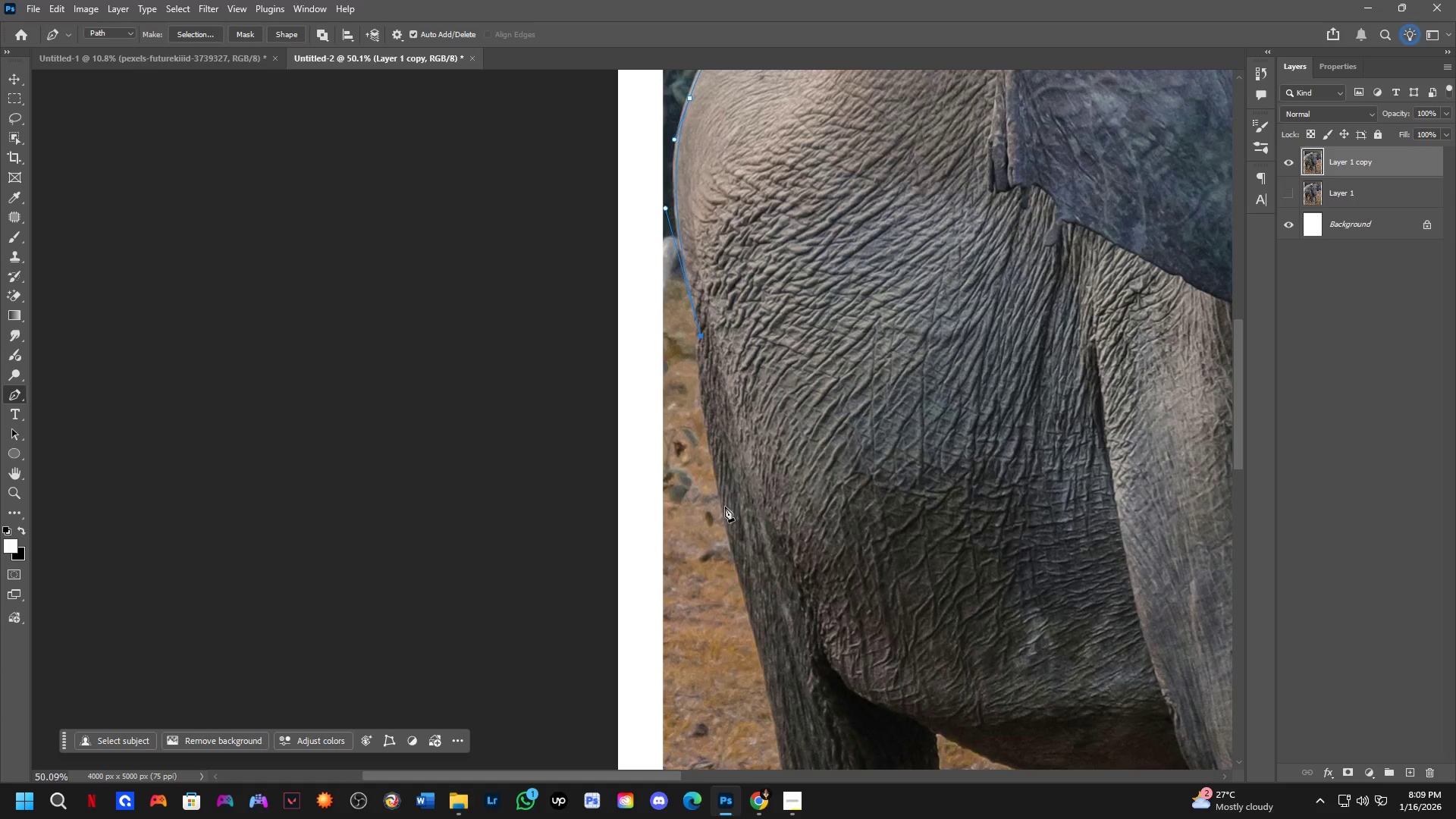 
left_click_drag(start_coordinate=[726, 516], to_coordinate=[751, 600])
 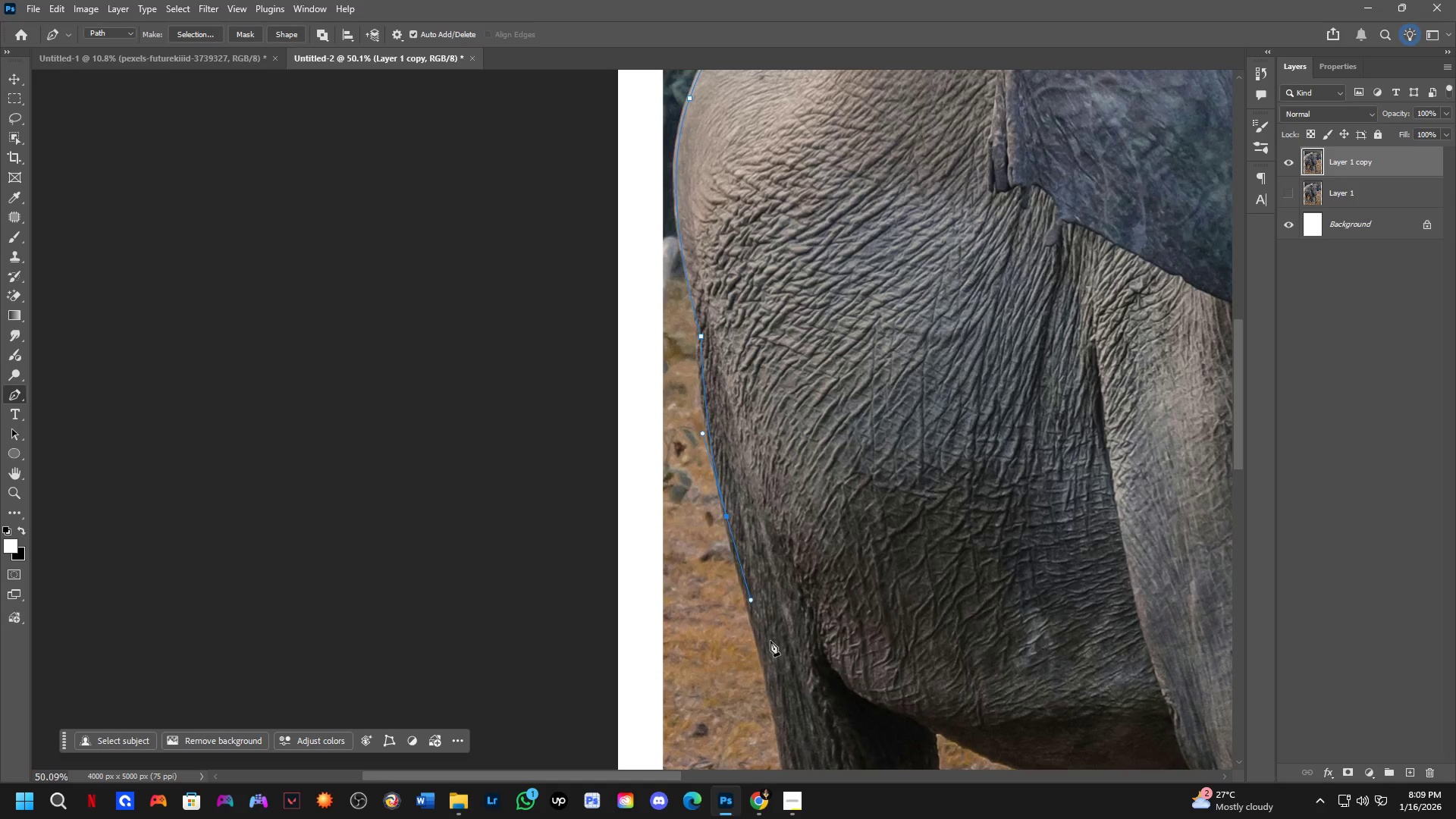 
hold_key(key=Space, duration=0.61)
 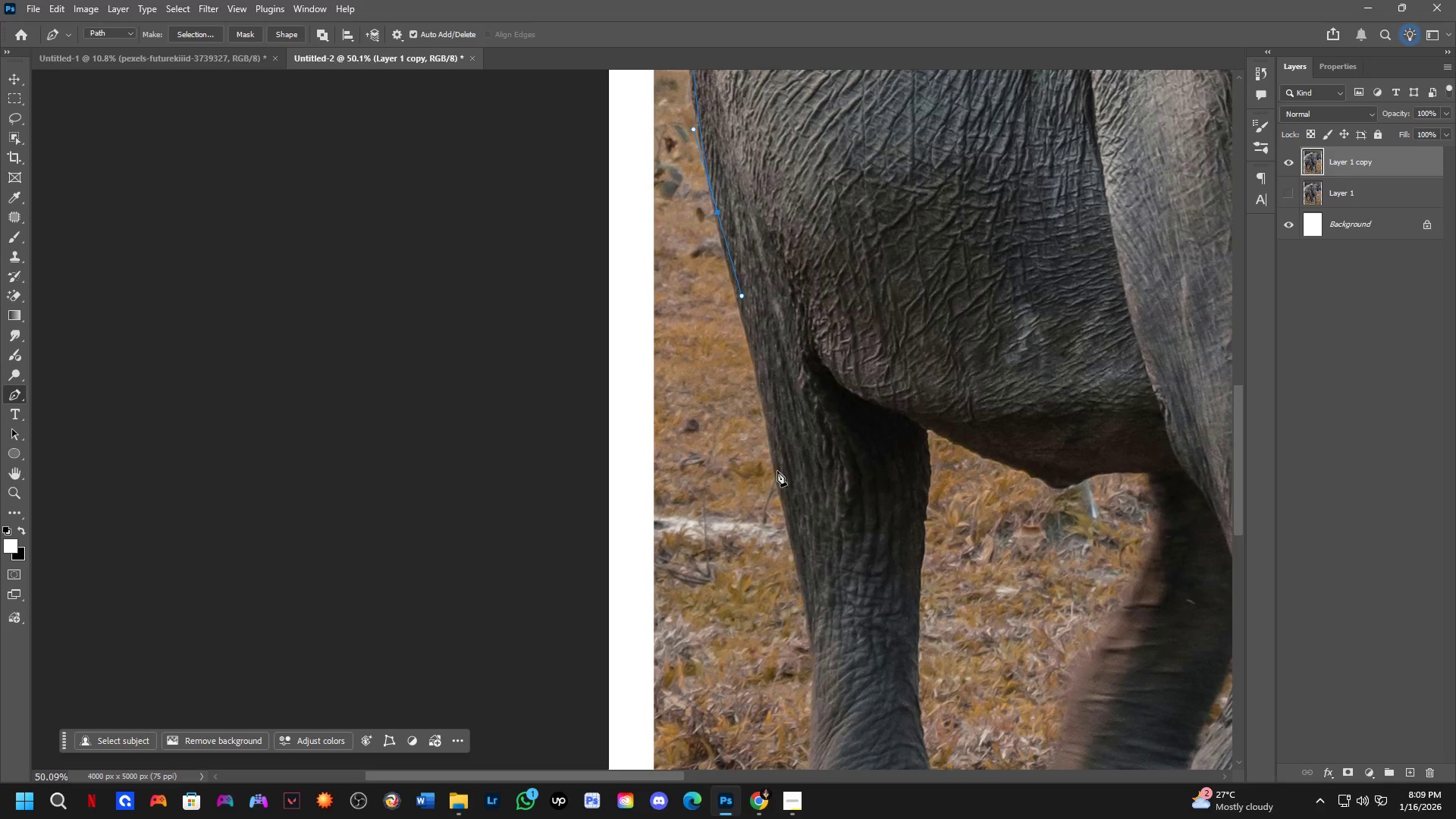 
left_click_drag(start_coordinate=[794, 646], to_coordinate=[785, 342])
 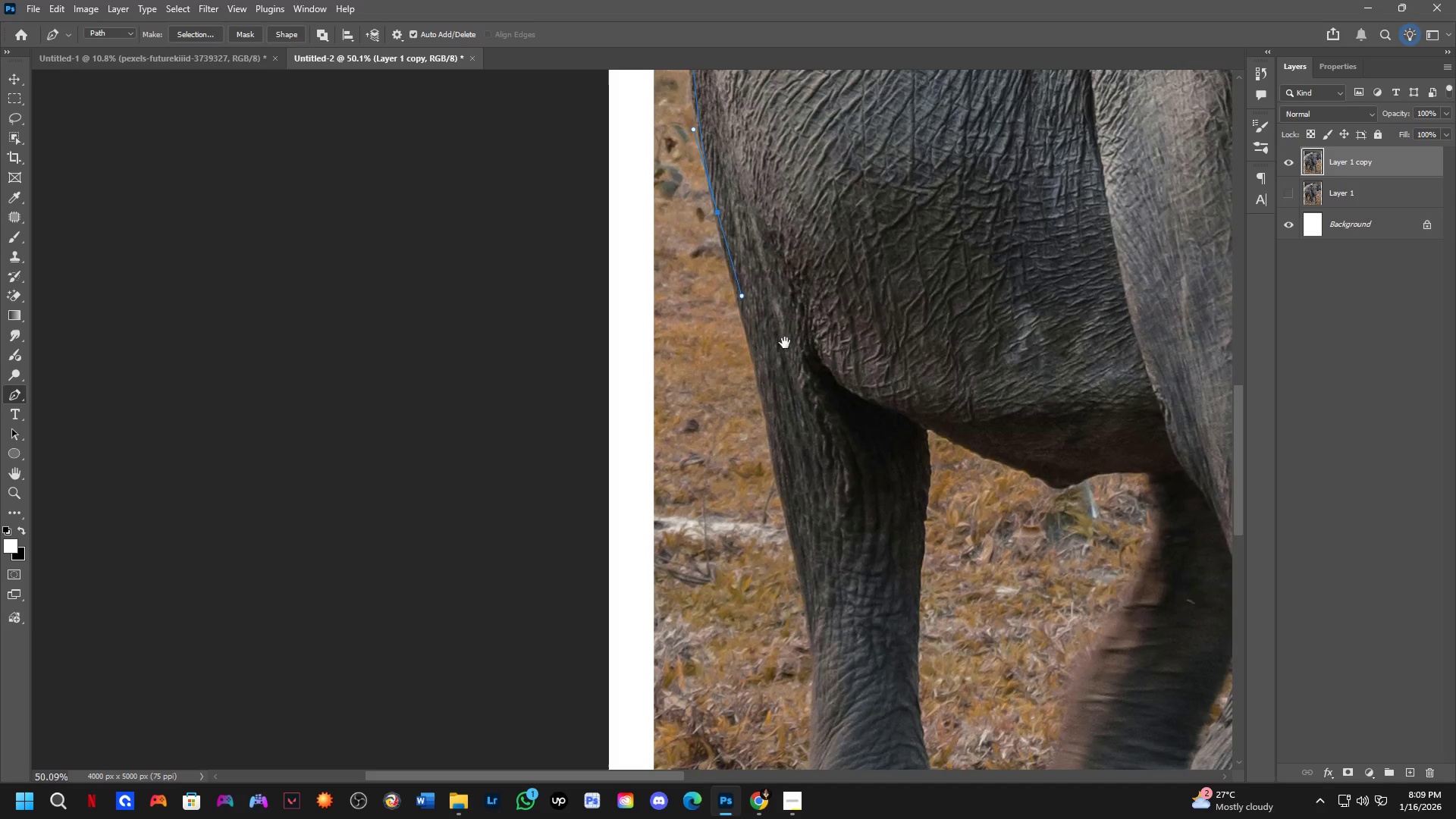 
hold_key(key=Space, duration=1.98)
 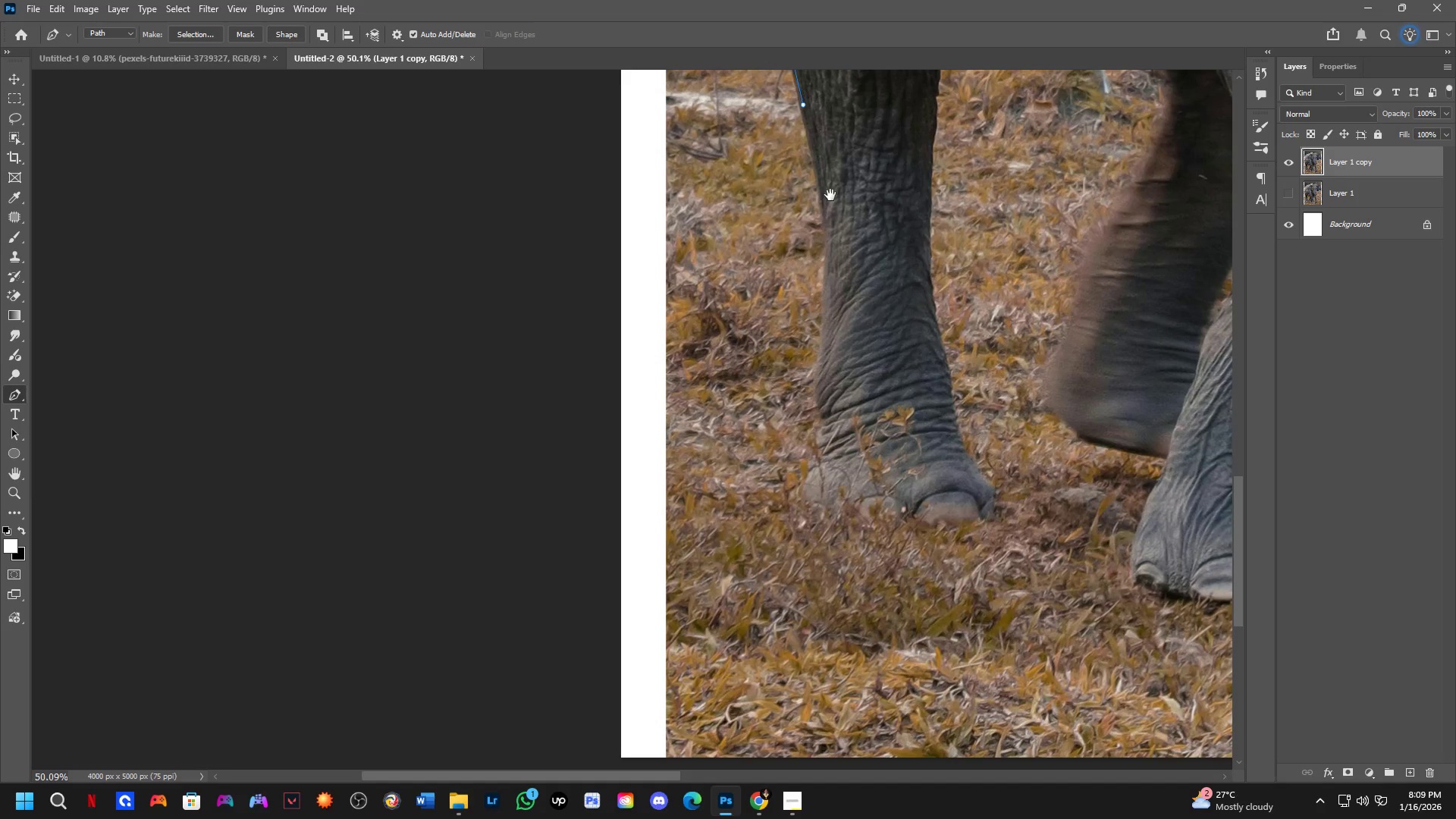 
left_click_drag(start_coordinate=[780, 483], to_coordinate=[791, 529])
 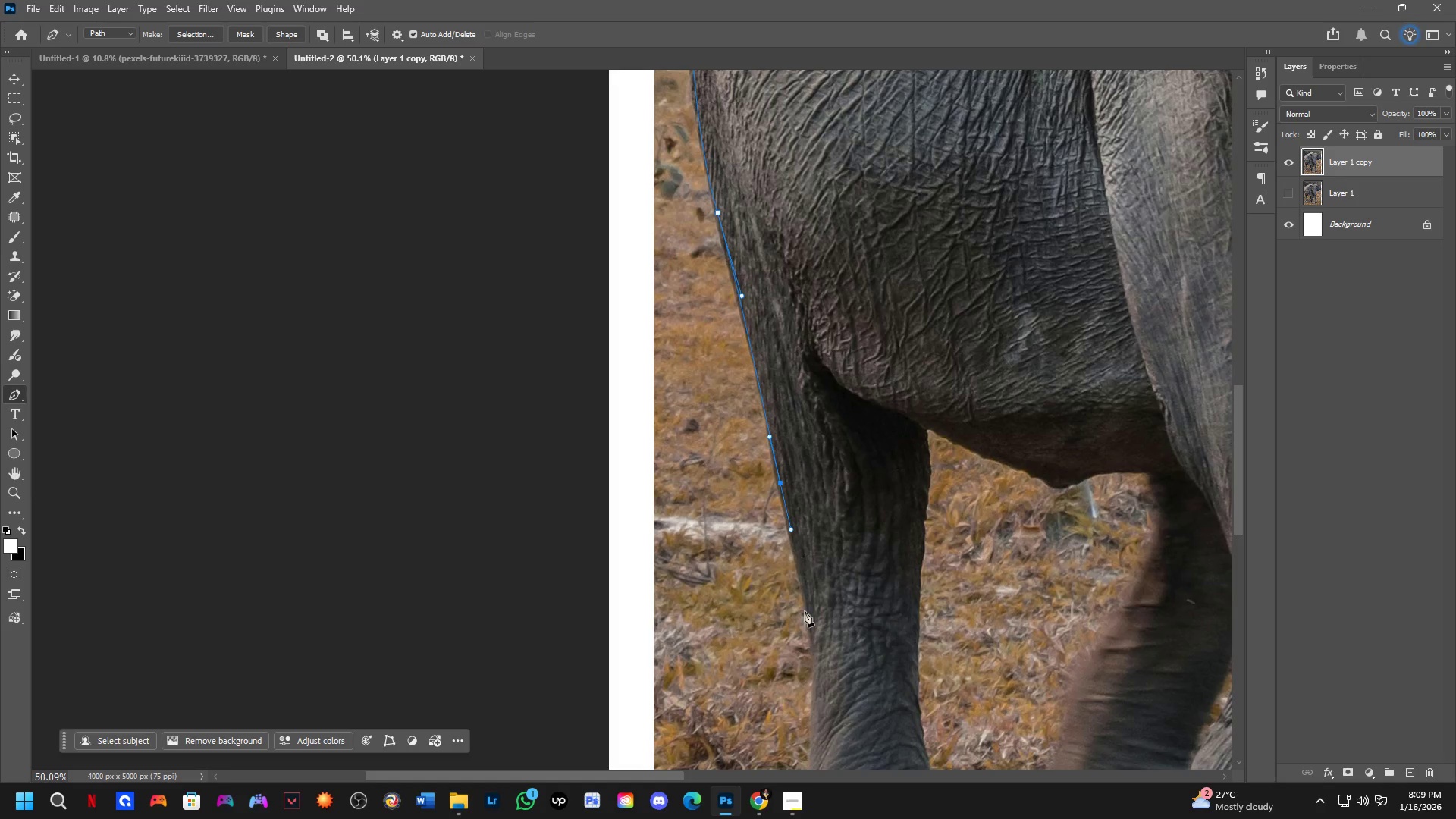 
left_click_drag(start_coordinate=[818, 620], to_coordinate=[830, 195])
 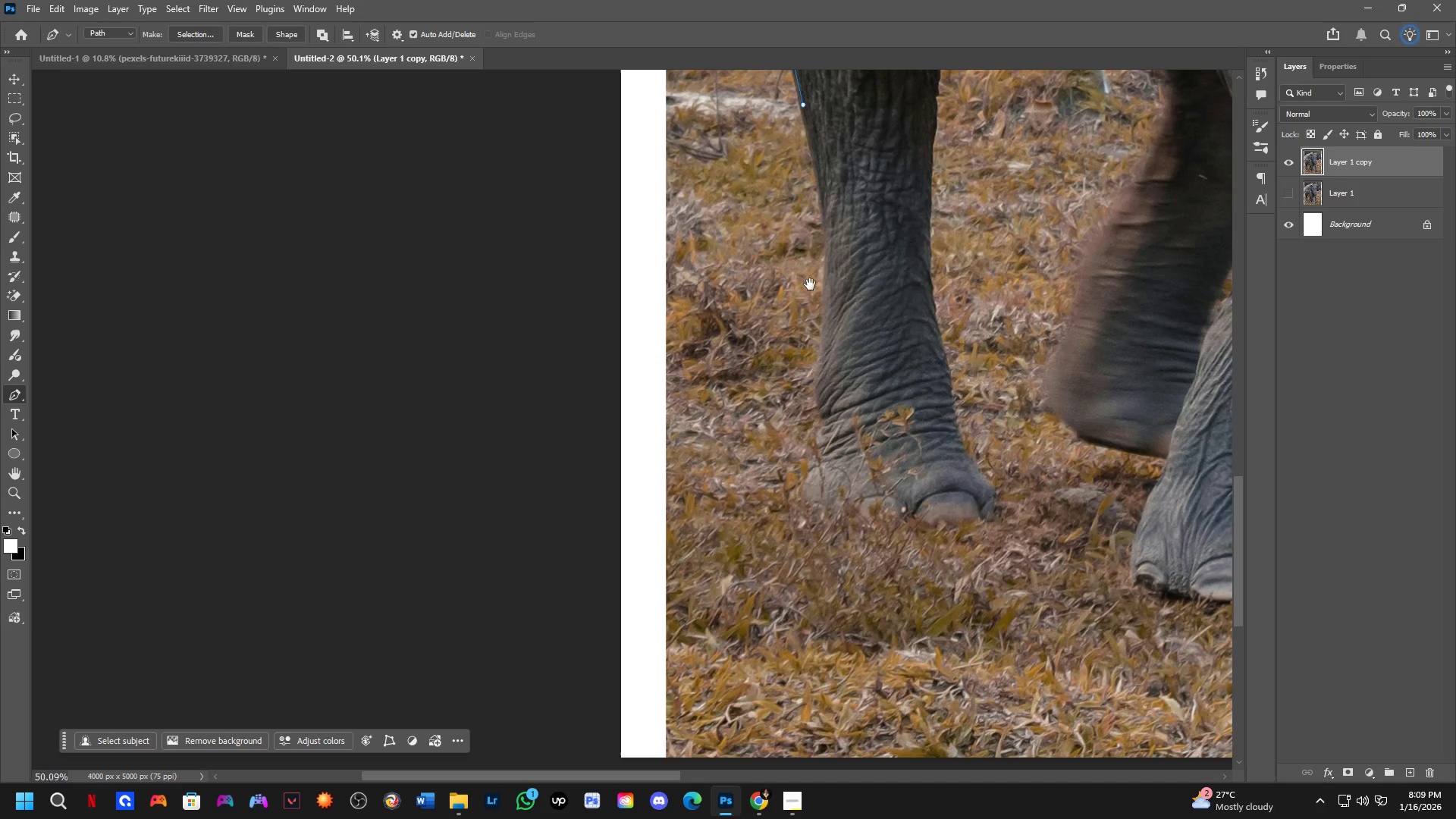 
hold_key(key=Space, duration=0.97)
 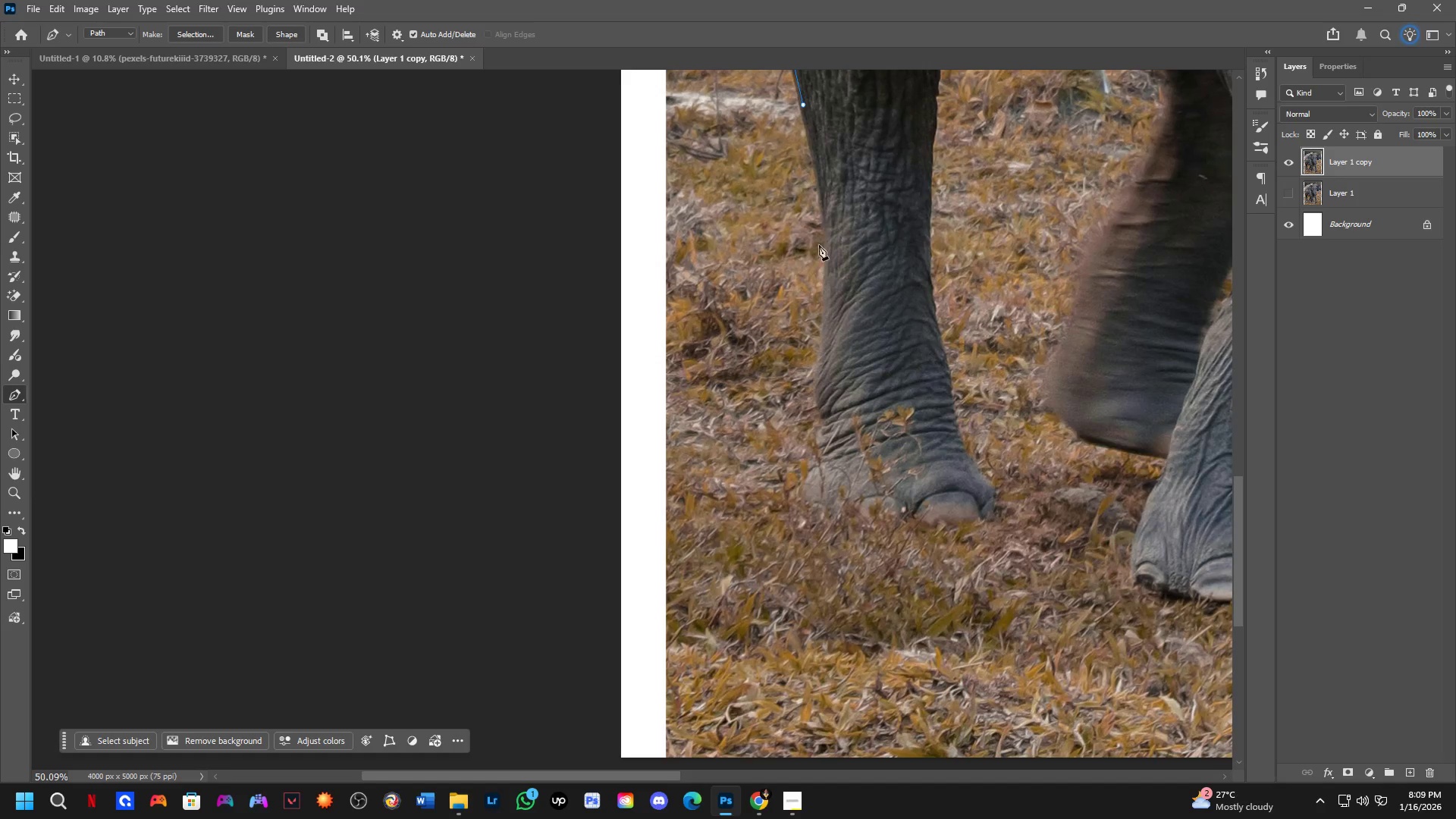 
hold_key(key=Space, duration=1.5)
 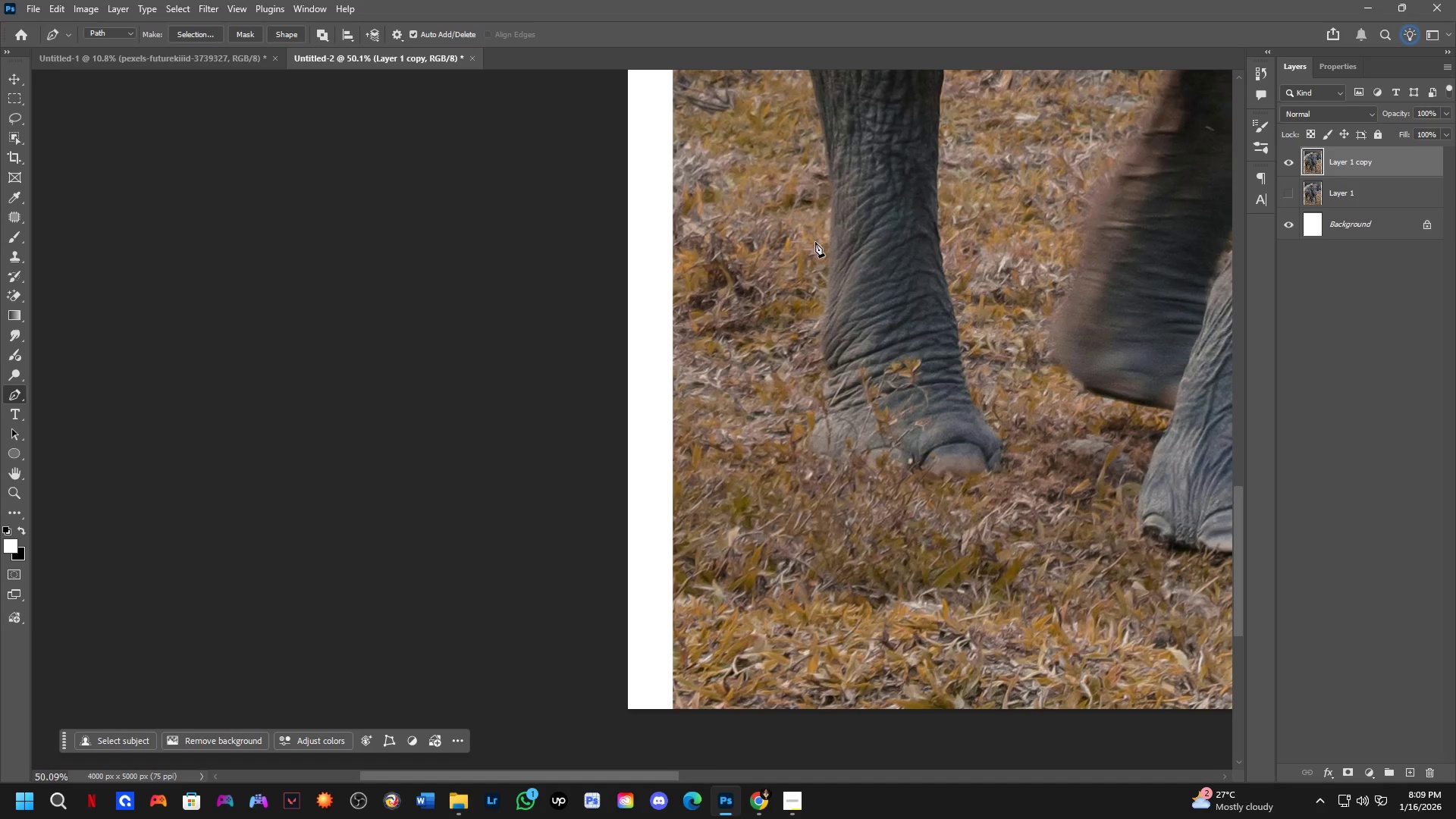 
left_click_drag(start_coordinate=[808, 289], to_coordinate=[815, 240])
 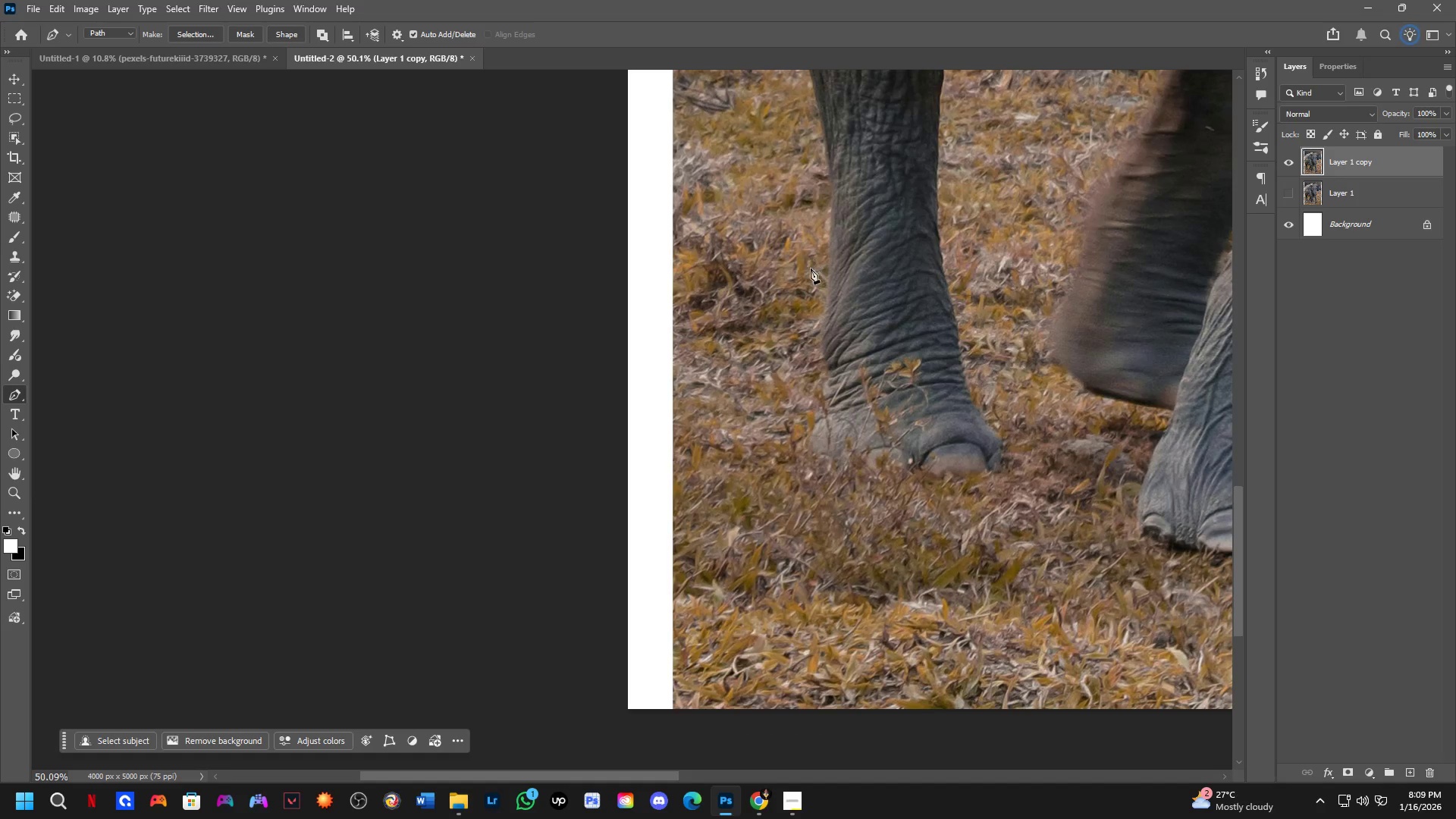 
hold_key(key=Space, duration=0.39)
 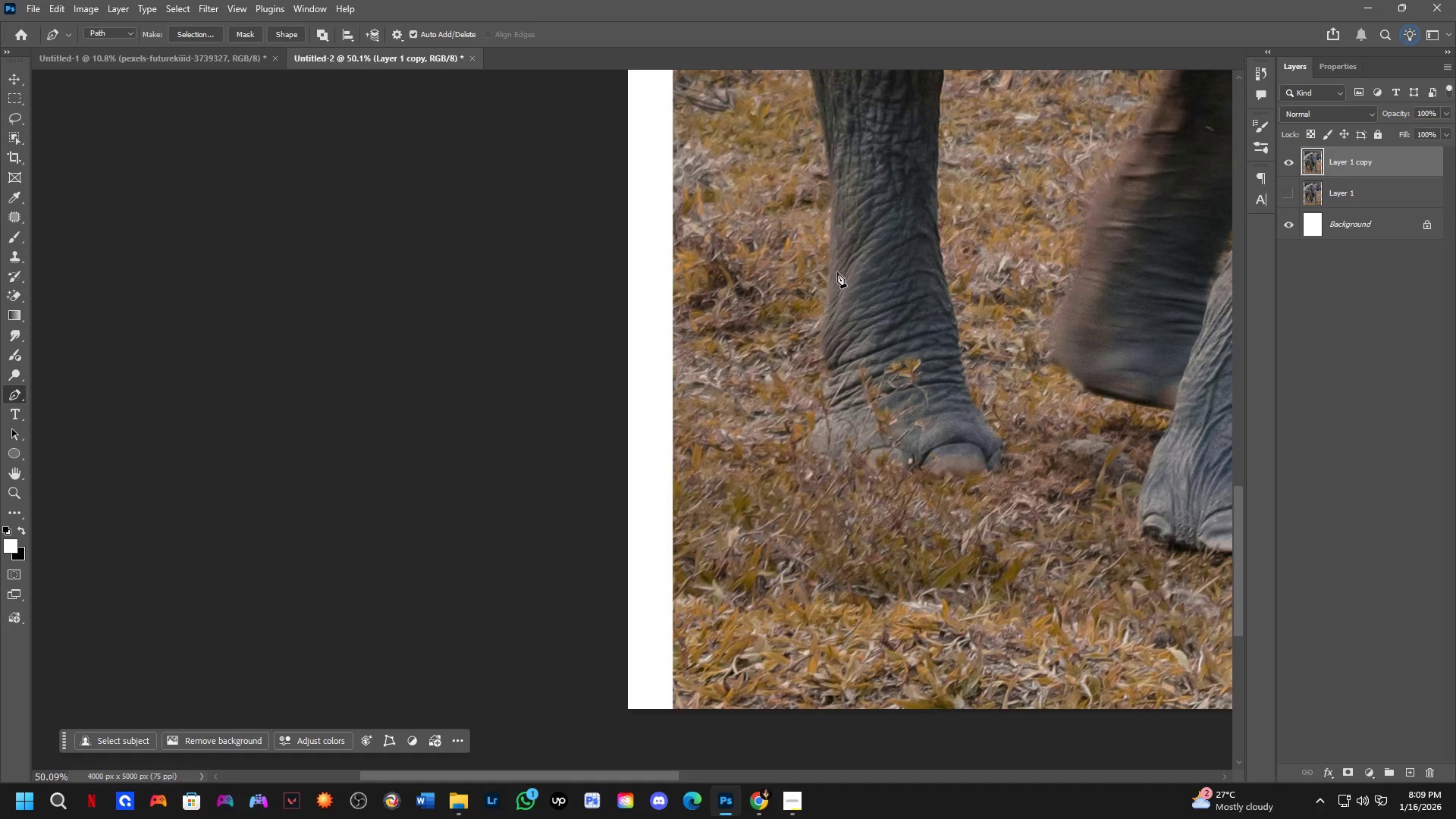 
left_click_drag(start_coordinate=[833, 265], to_coordinate=[829, 361])
 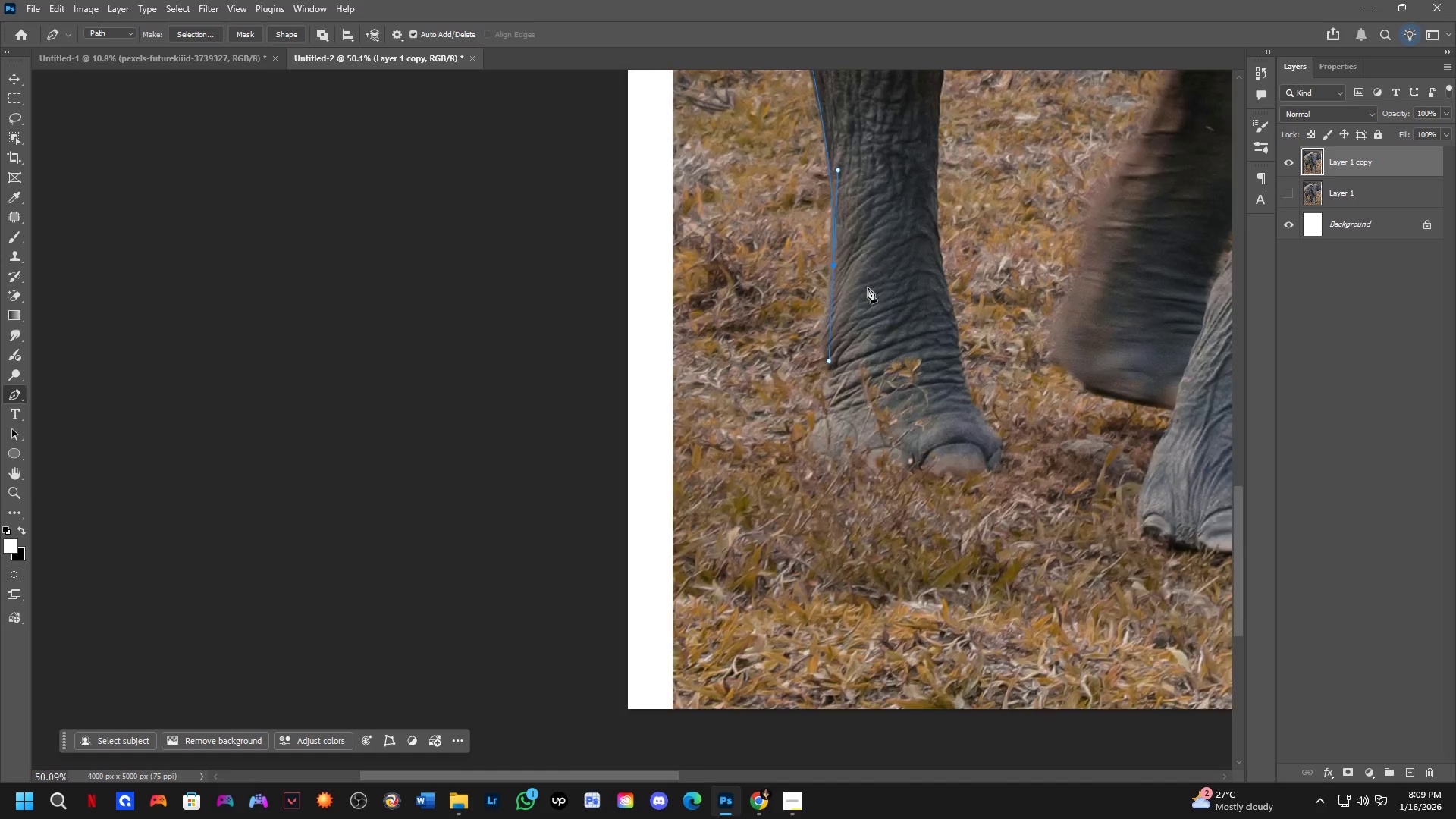 
scroll: coordinate [869, 288], scroll_direction: down, amount: 3.0
 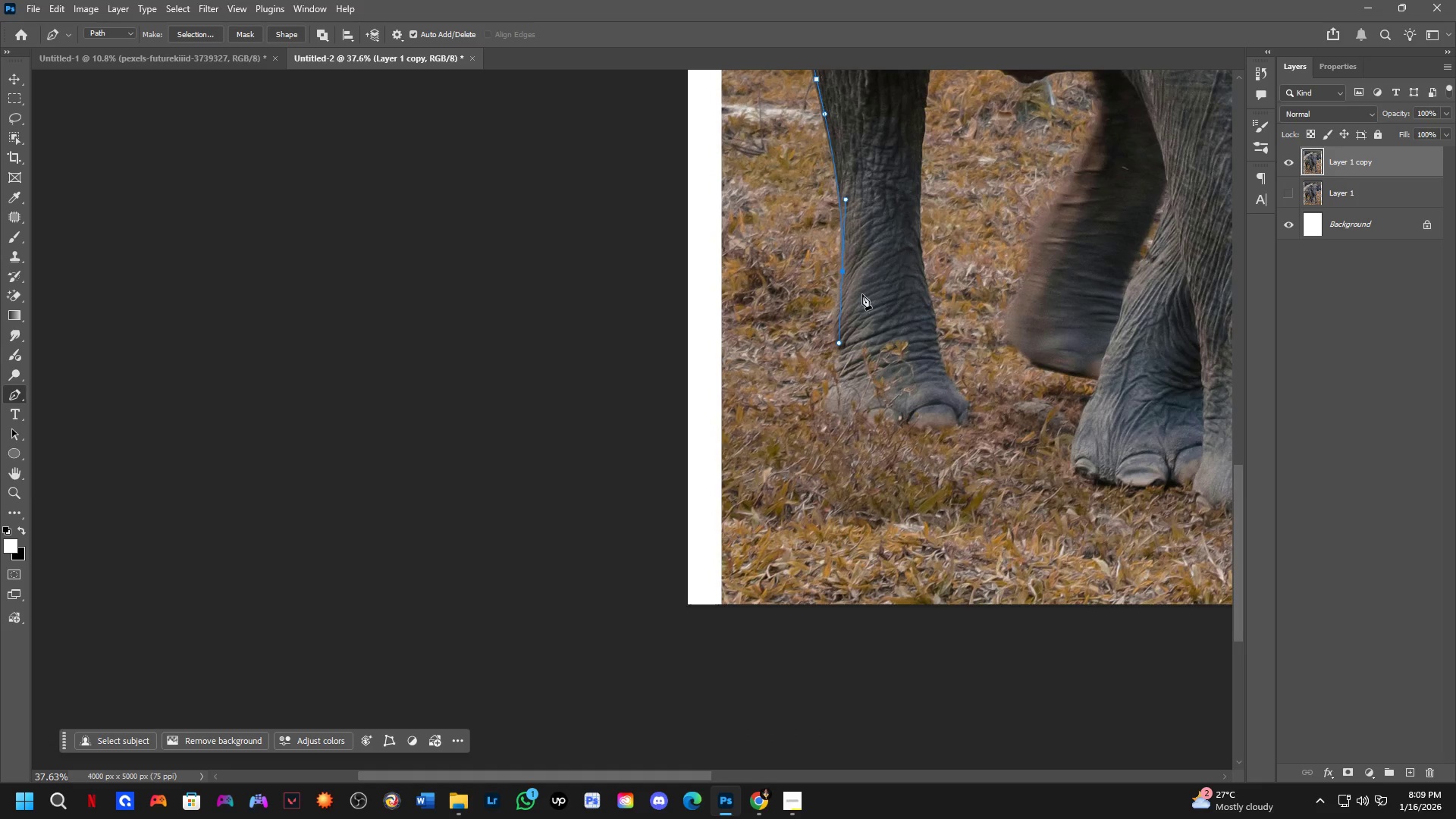 
key(Alt+AltLeft)
 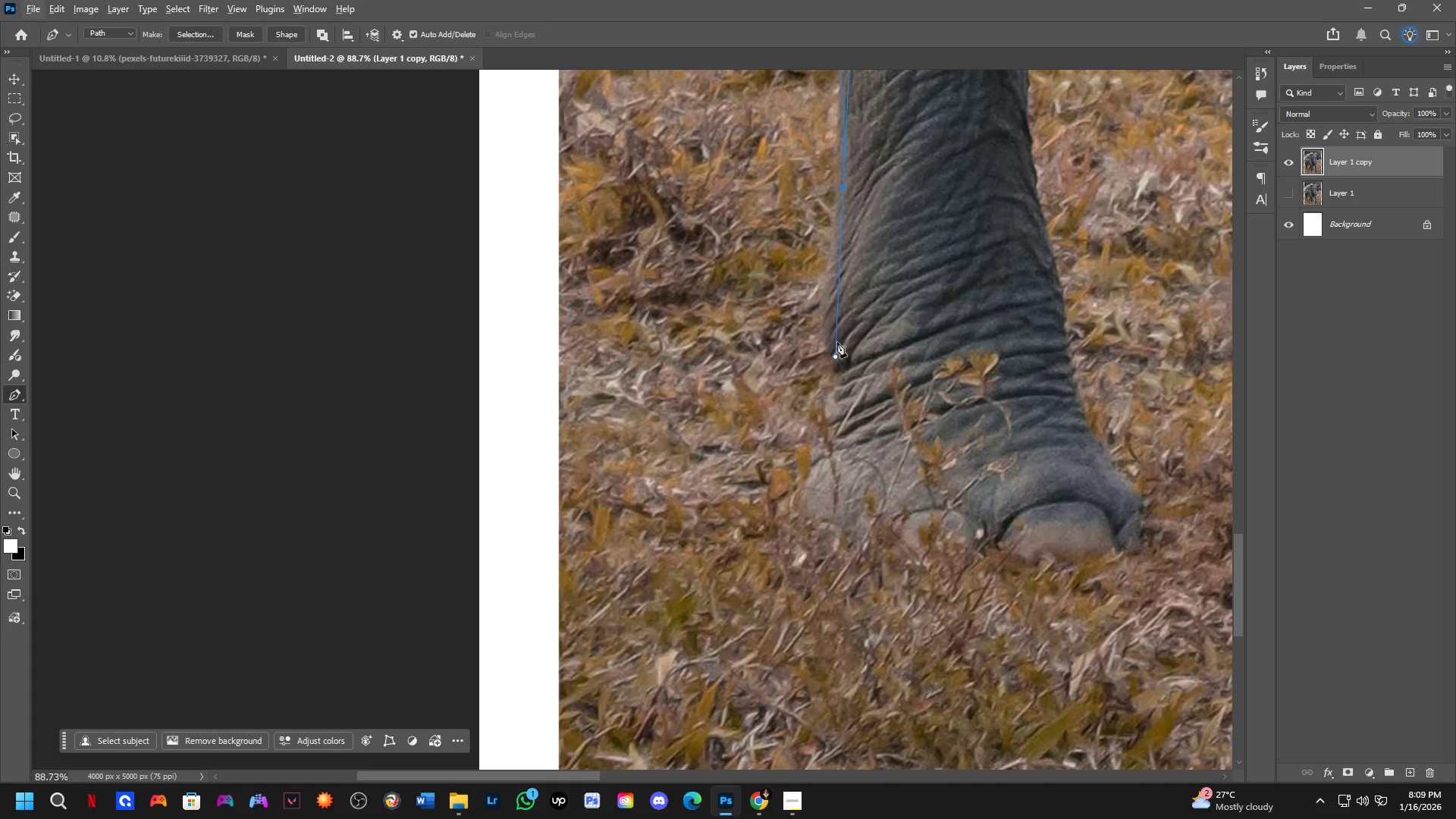 
scroll: coordinate [843, 344], scroll_direction: up, amount: 9.0
 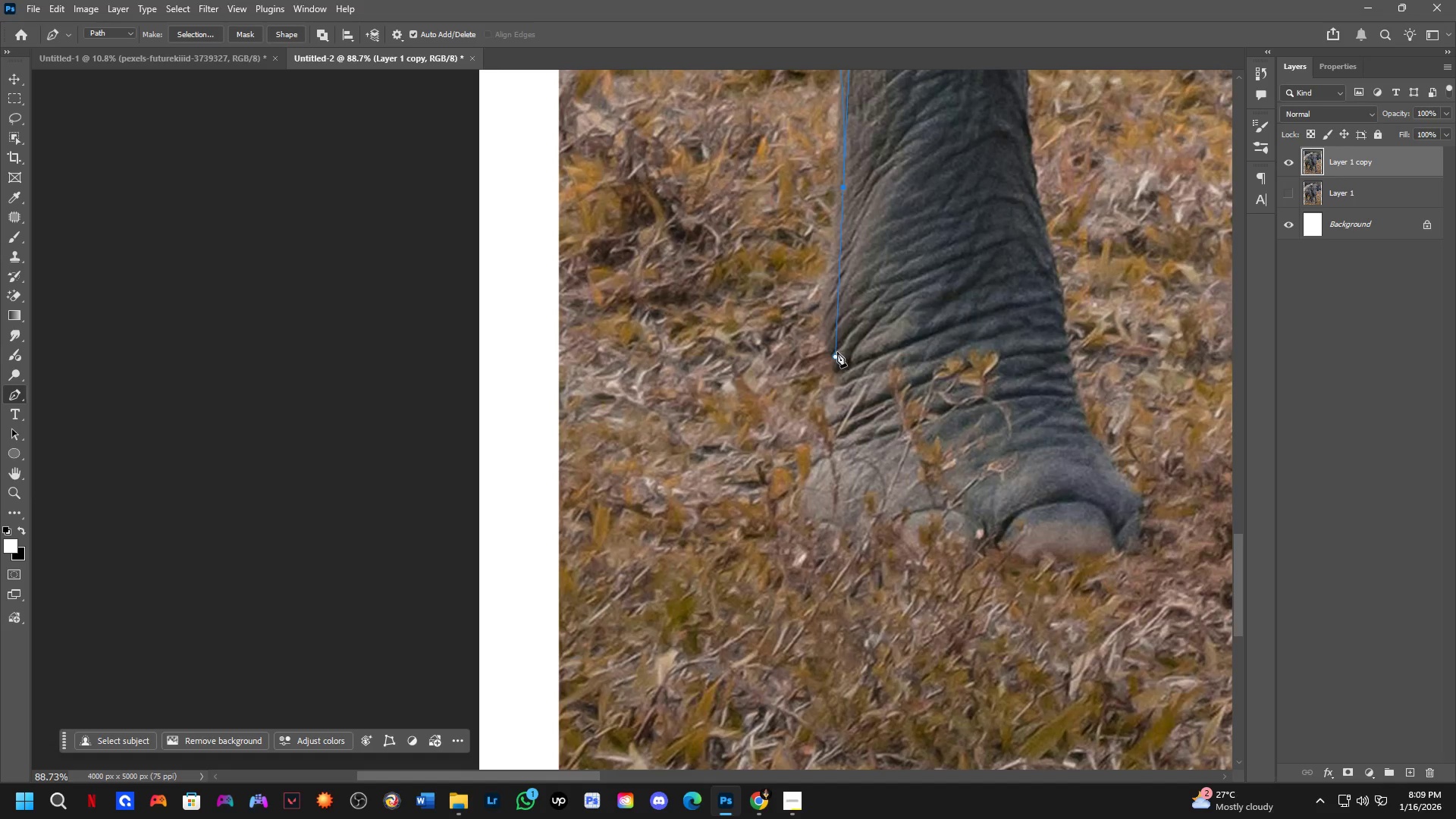 
hold_key(key=ControlLeft, duration=1.53)
left_click_drag(start_coordinate=[836, 357], to_coordinate=[836, 277])
 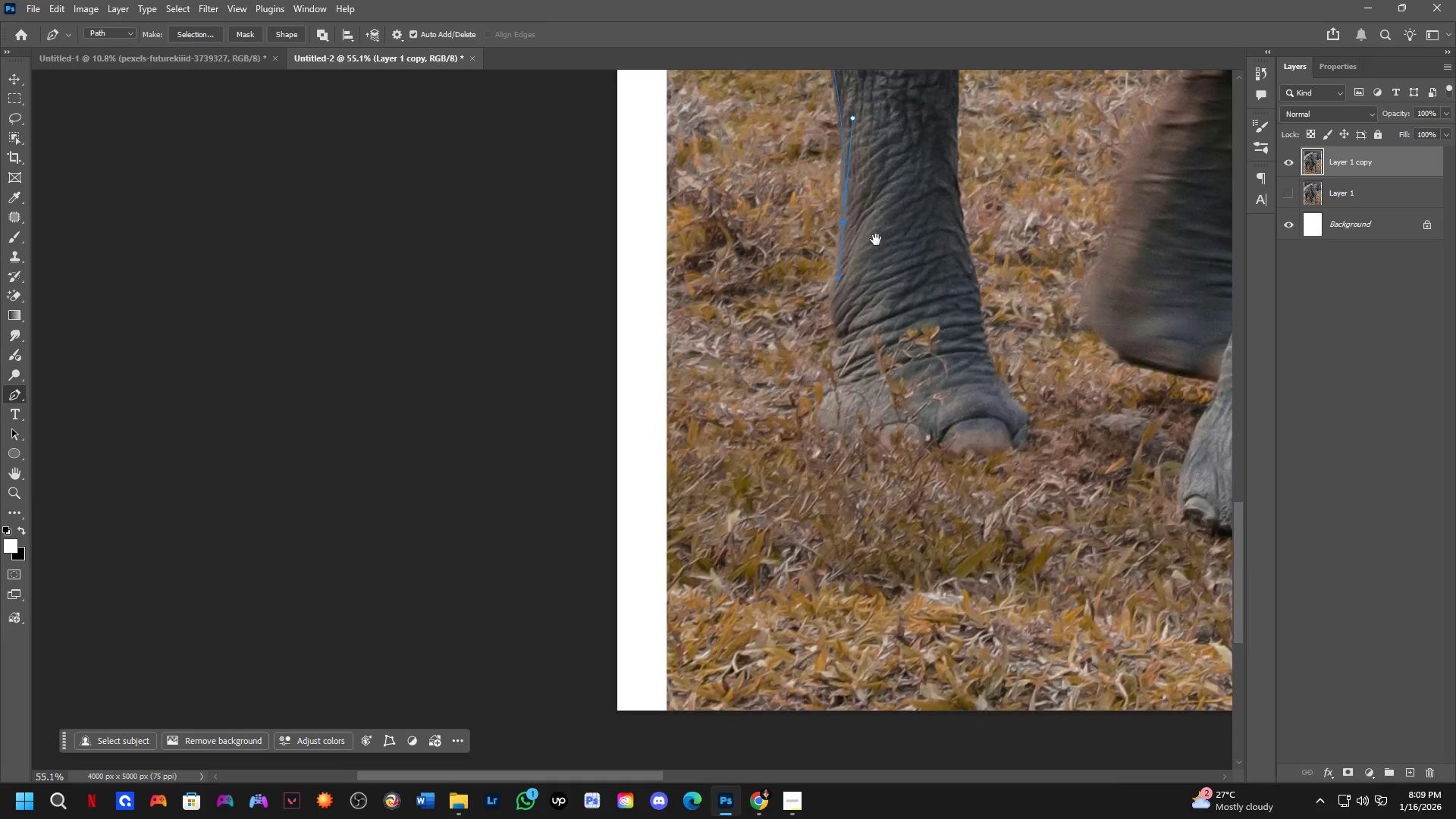 
hold_key(key=ControlLeft, duration=0.64)
 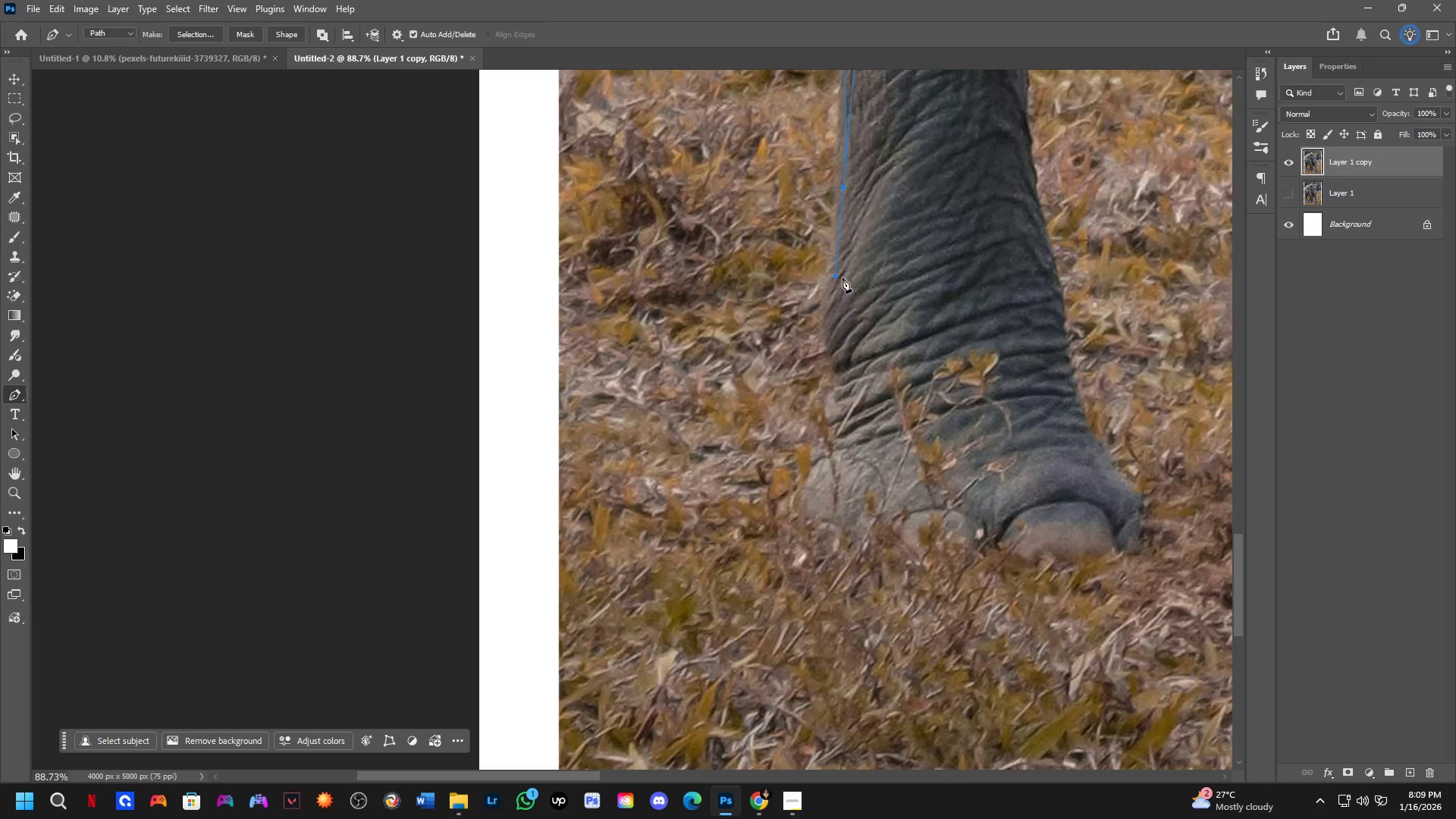 
hold_key(key=Space, duration=0.41)
 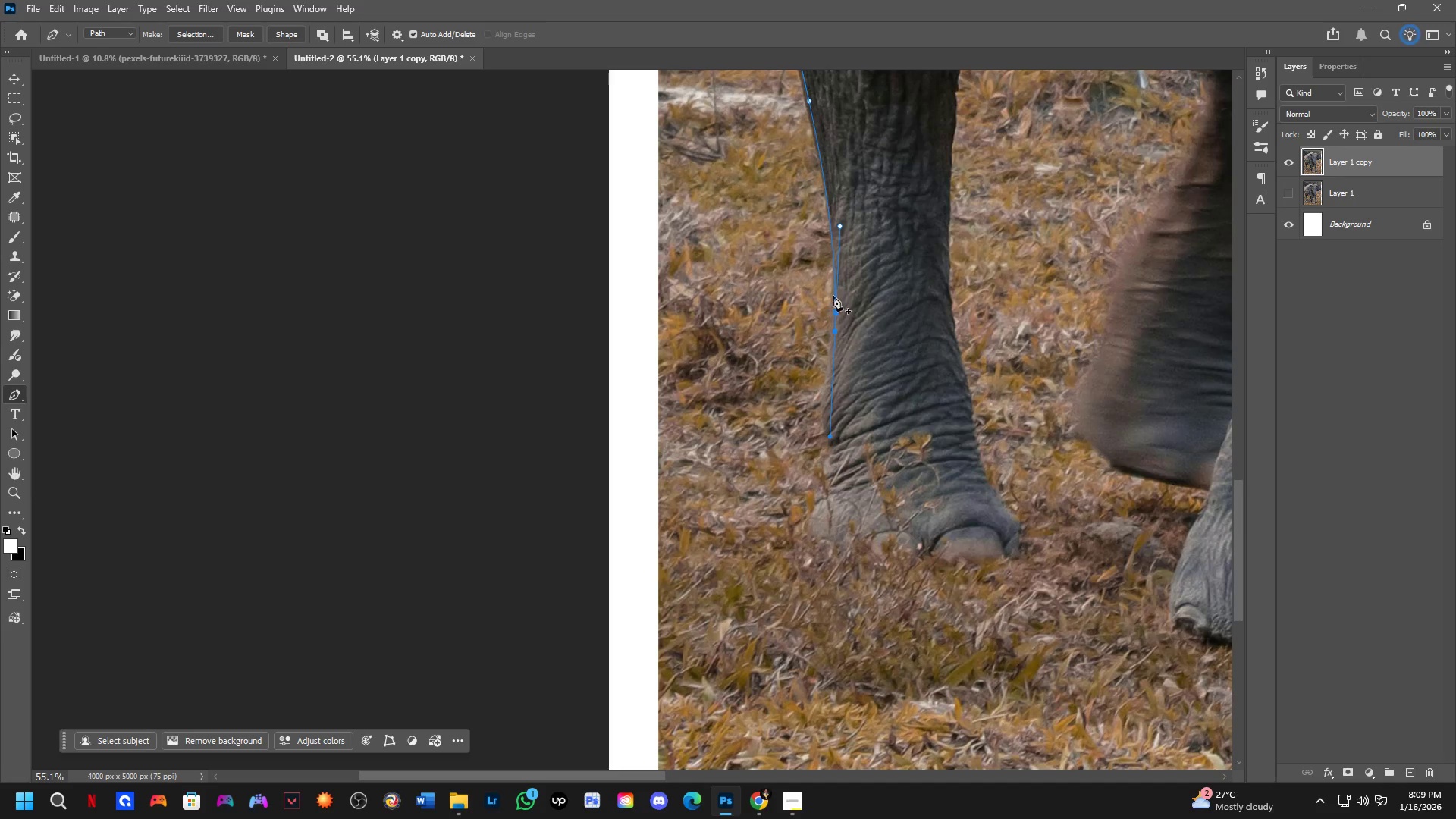 
left_click_drag(start_coordinate=[876, 240], to_coordinate=[868, 348])
 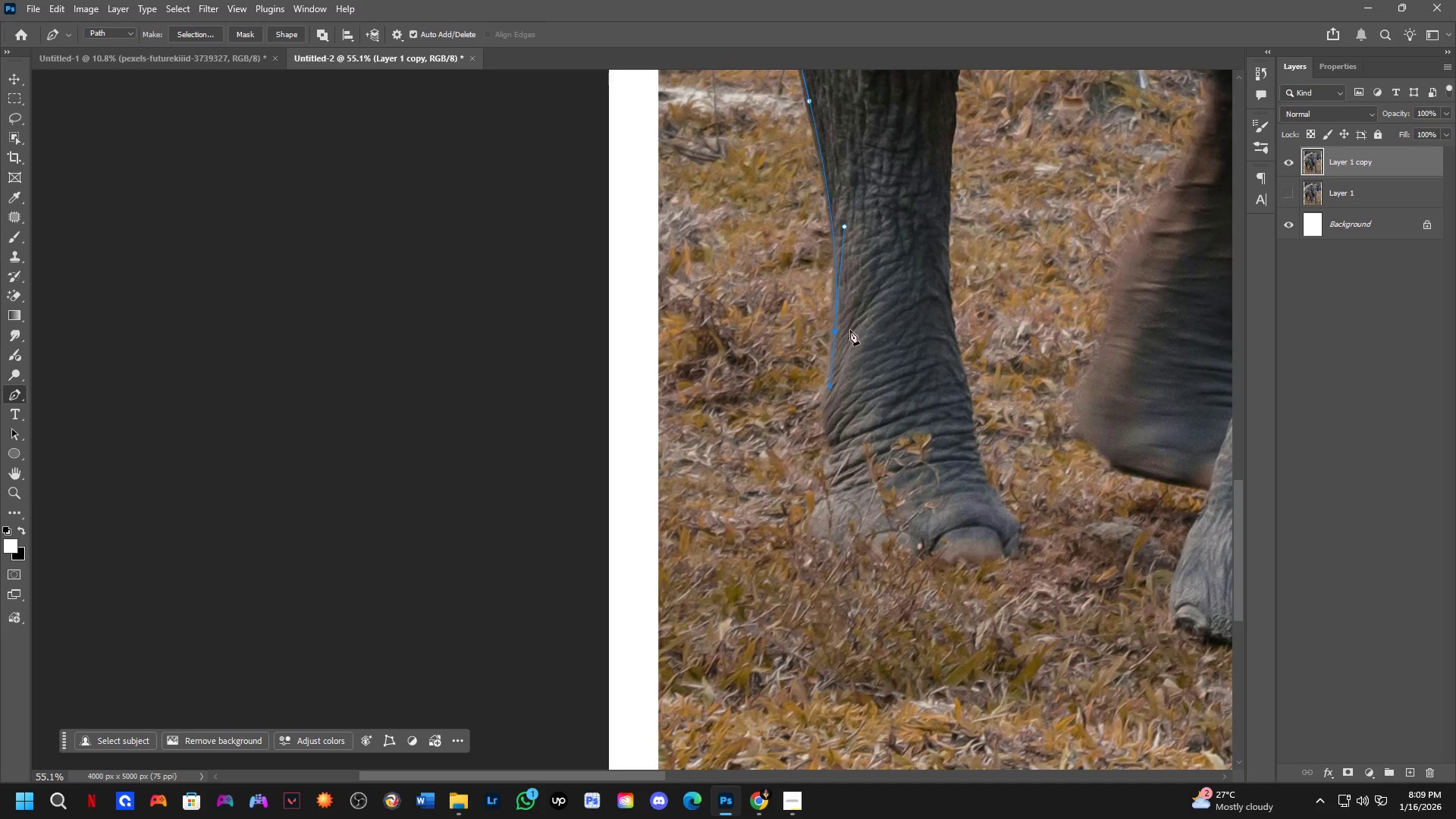 
scroll: coordinate [845, 281], scroll_direction: down, amount: 5.0
 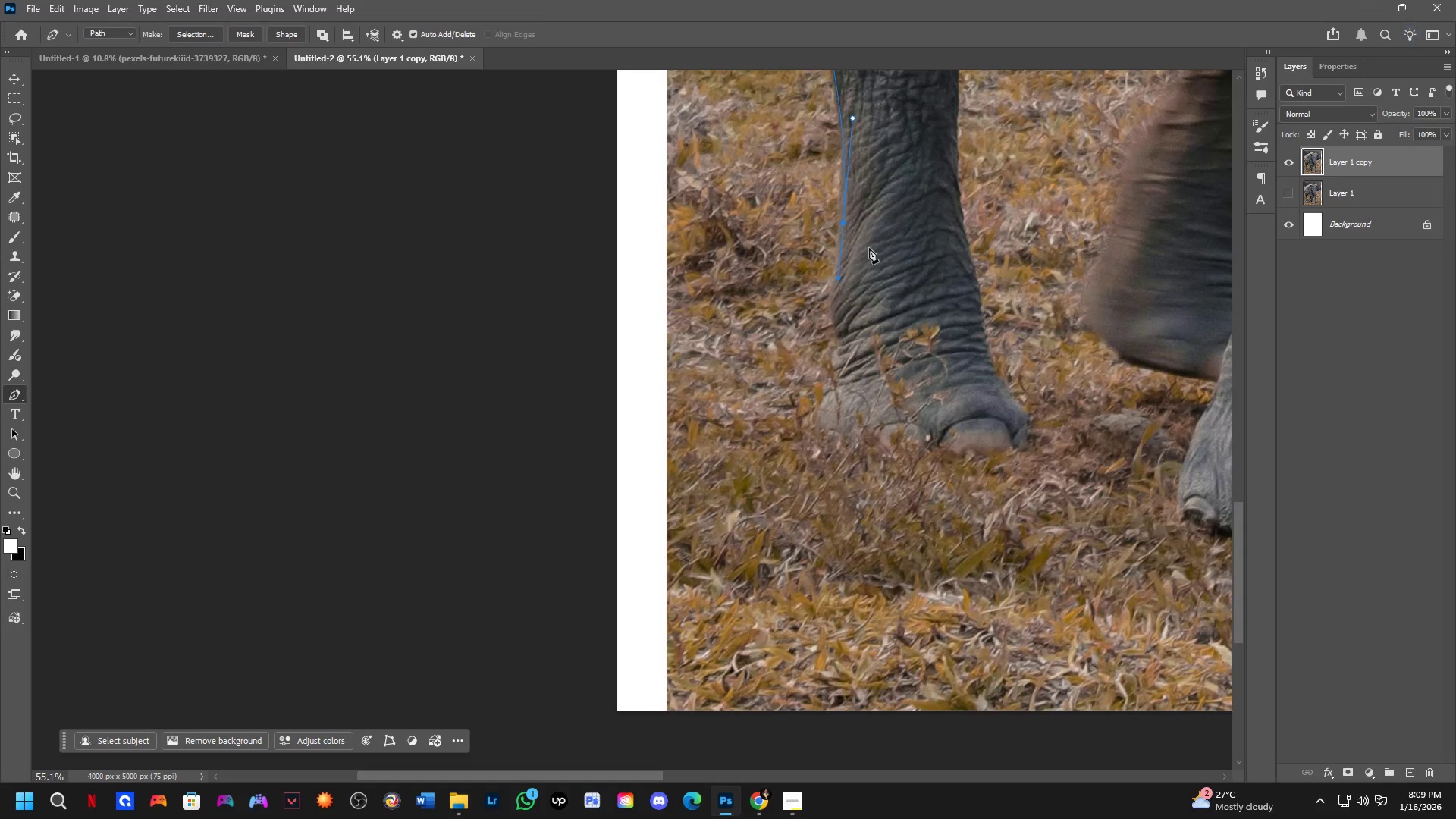 
key(Control+ControlLeft)
 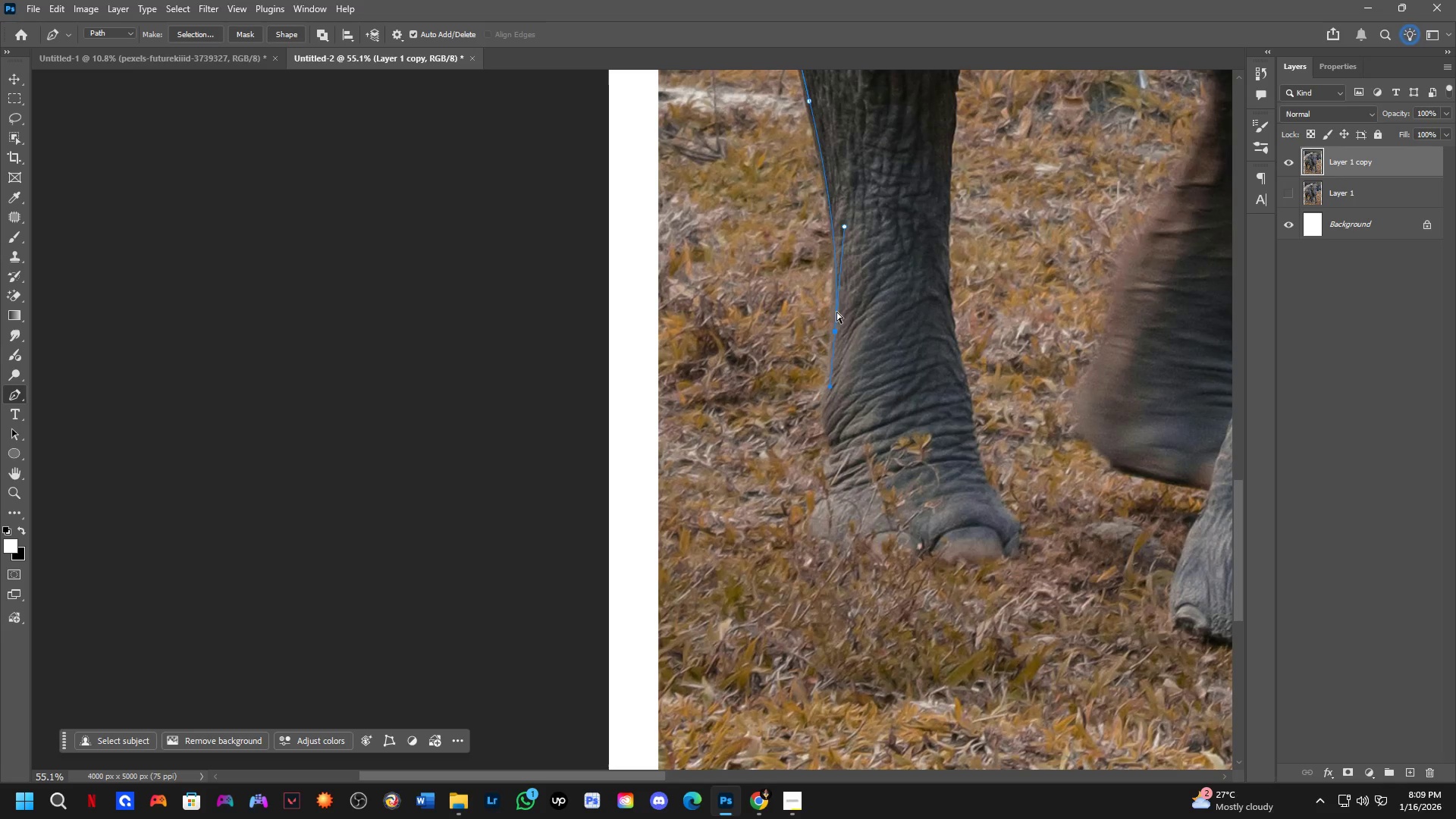 
key(Control+Z)
 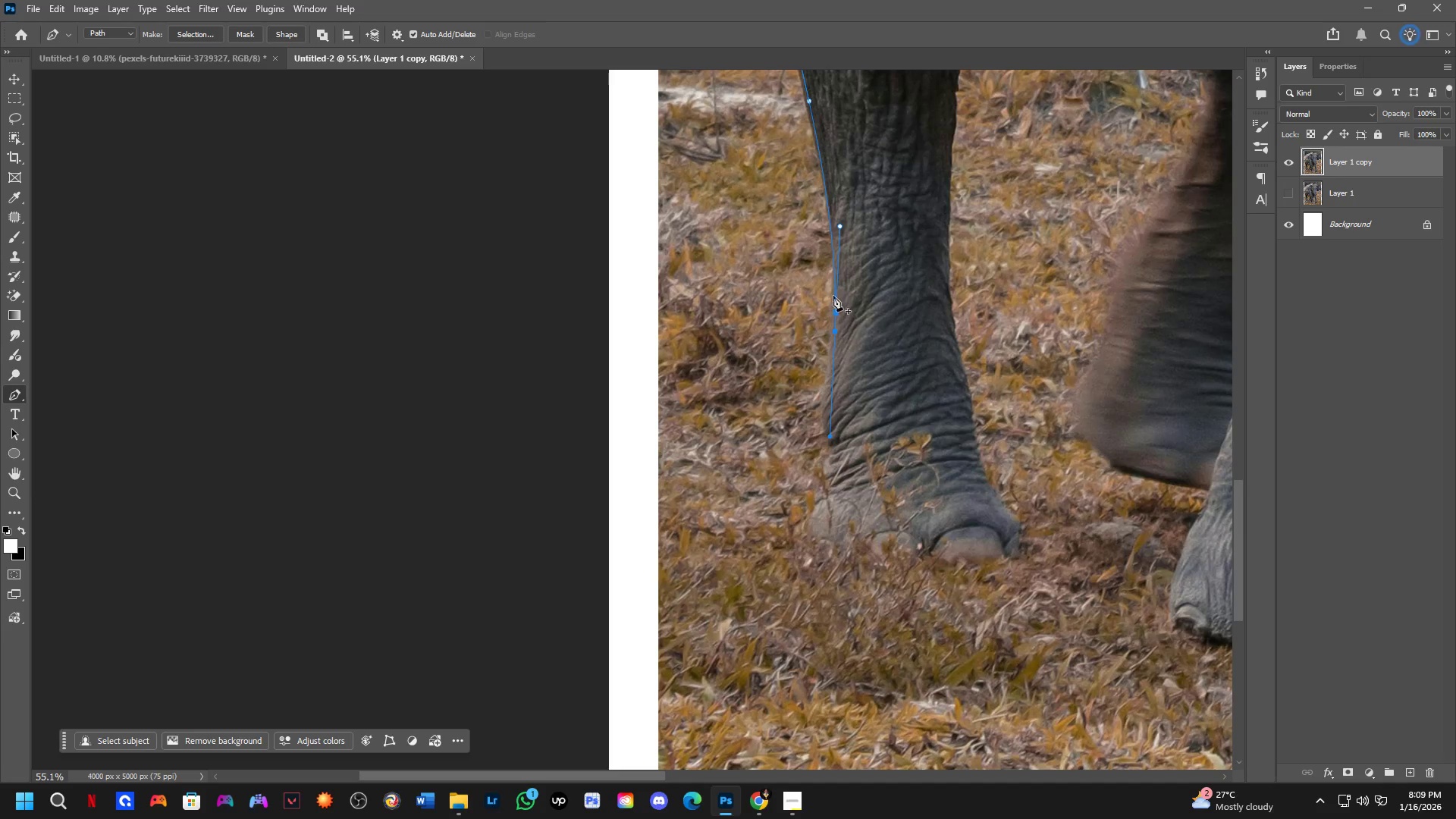 
key(Control+ControlLeft)
 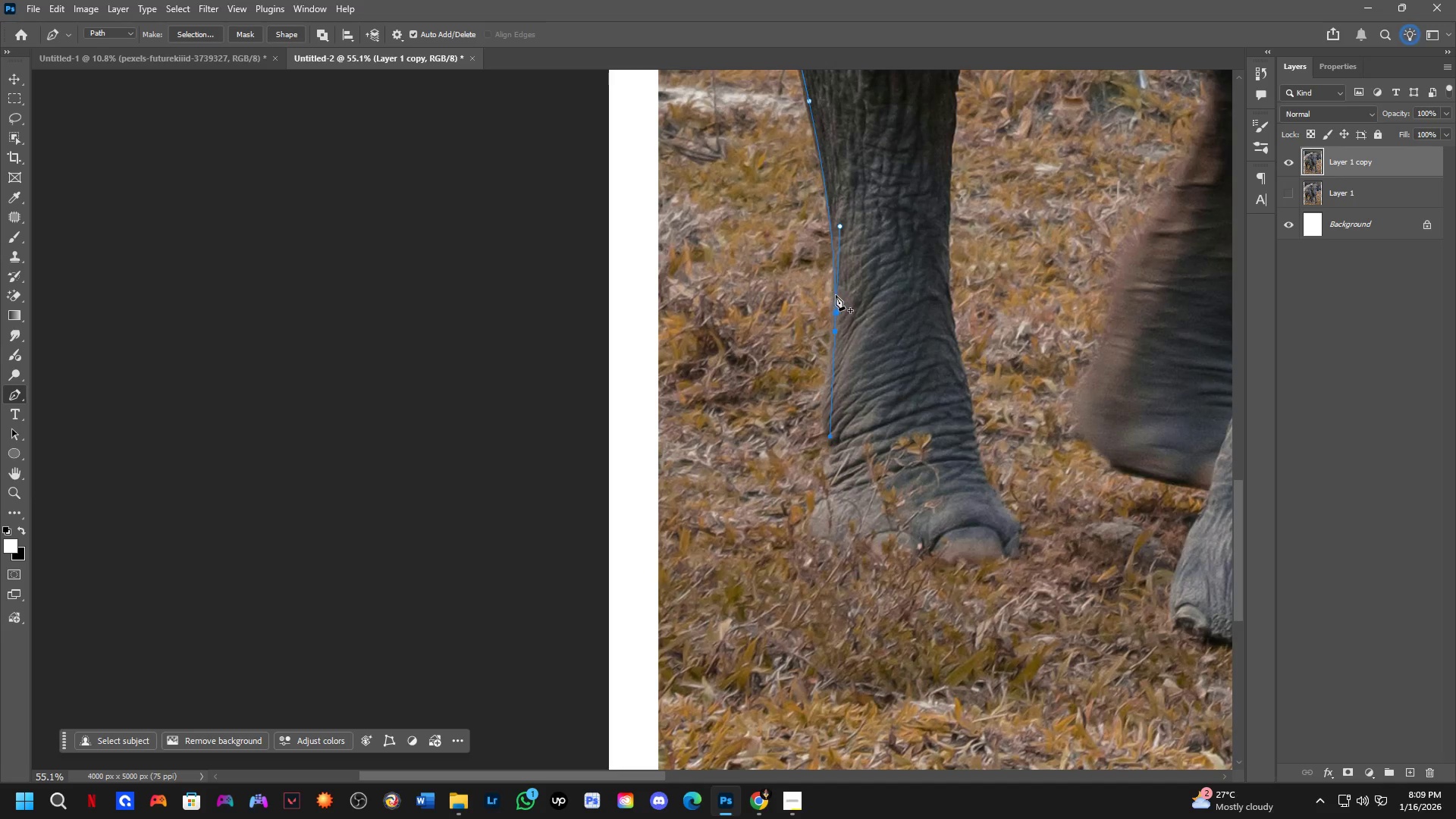 
key(Control+Z)
 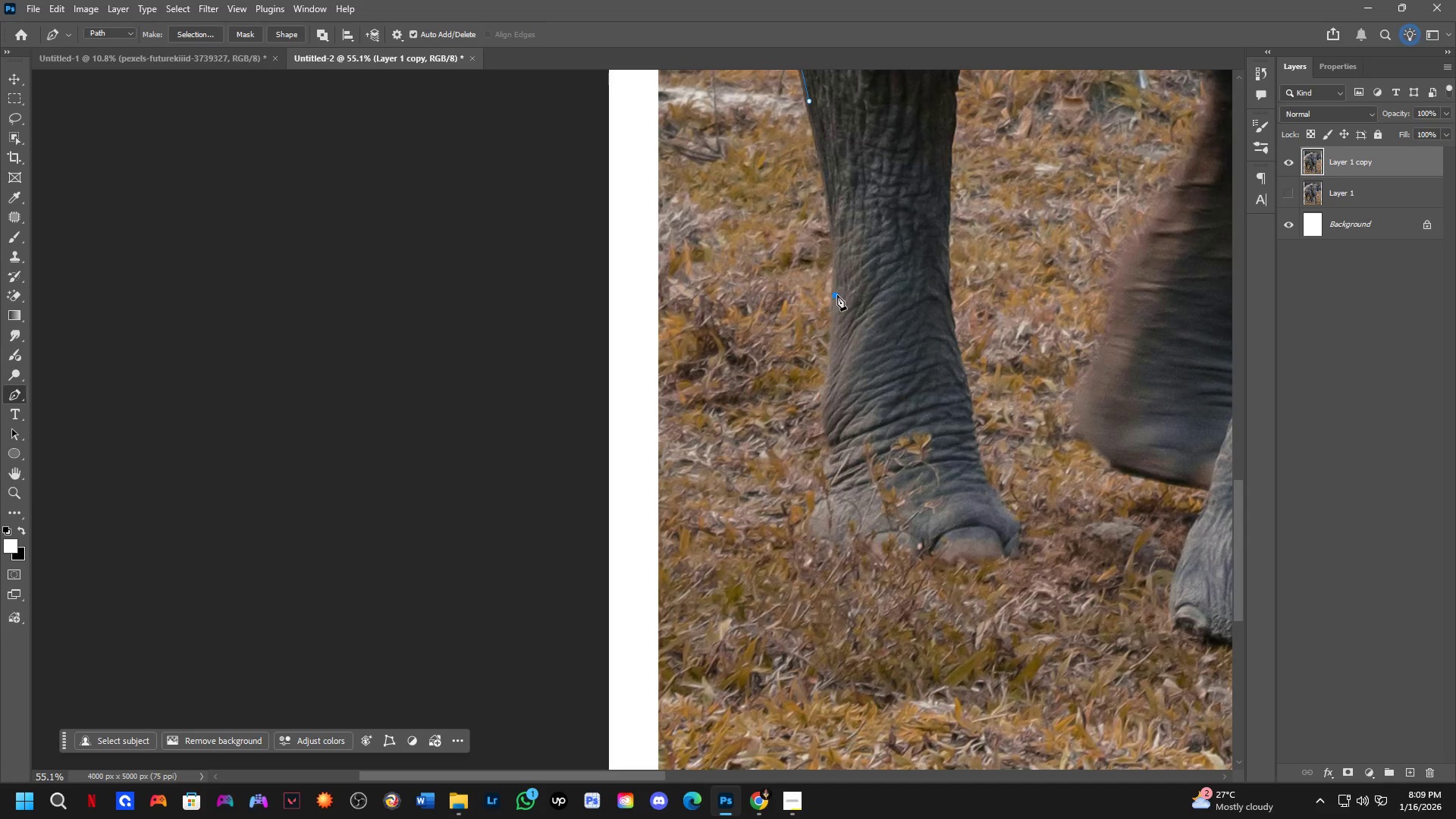 
left_click_drag(start_coordinate=[837, 293], to_coordinate=[833, 340])
 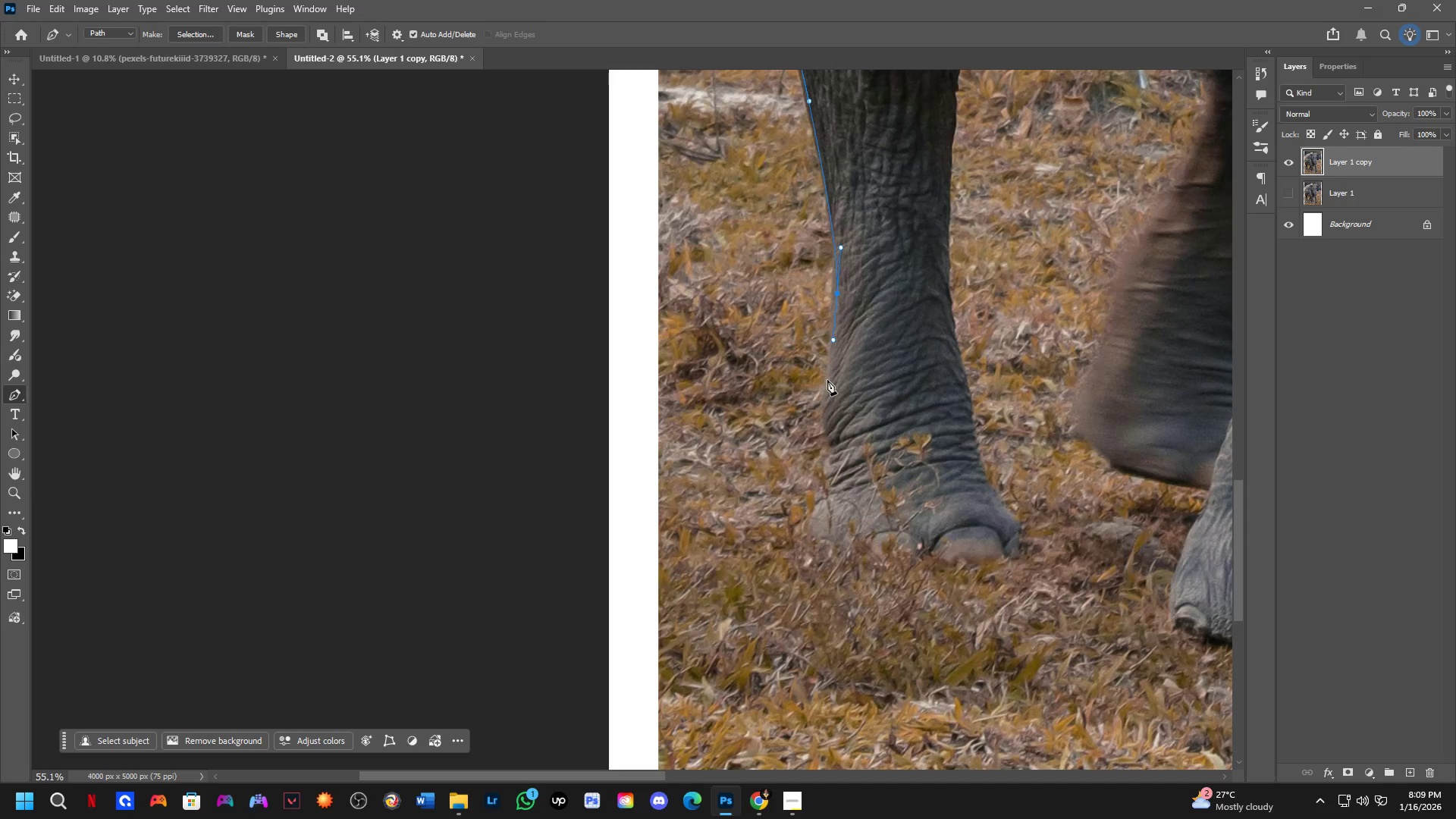 
left_click_drag(start_coordinate=[827, 383], to_coordinate=[827, 392])
 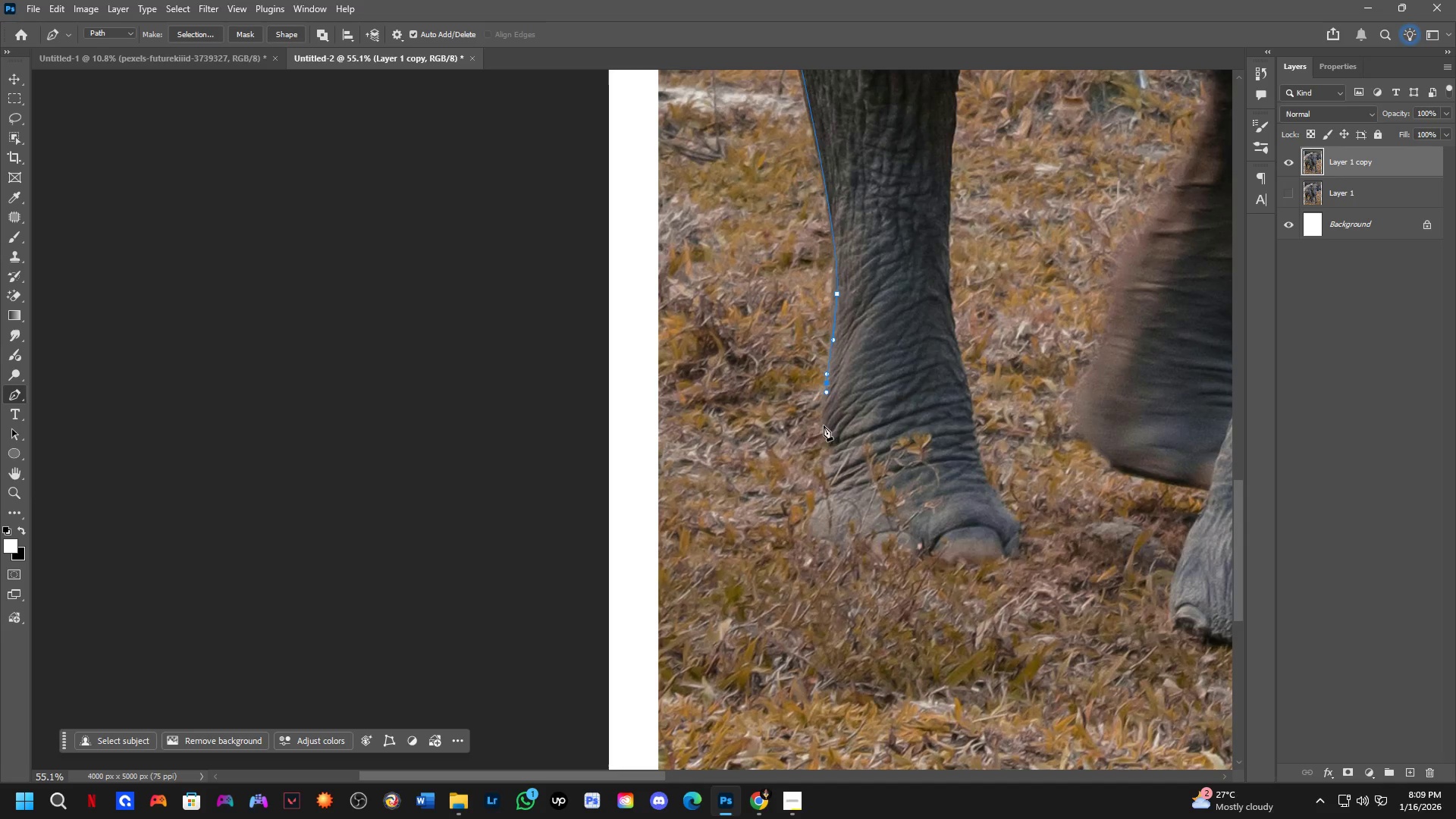 
left_click_drag(start_coordinate=[824, 435], to_coordinate=[826, 453])
 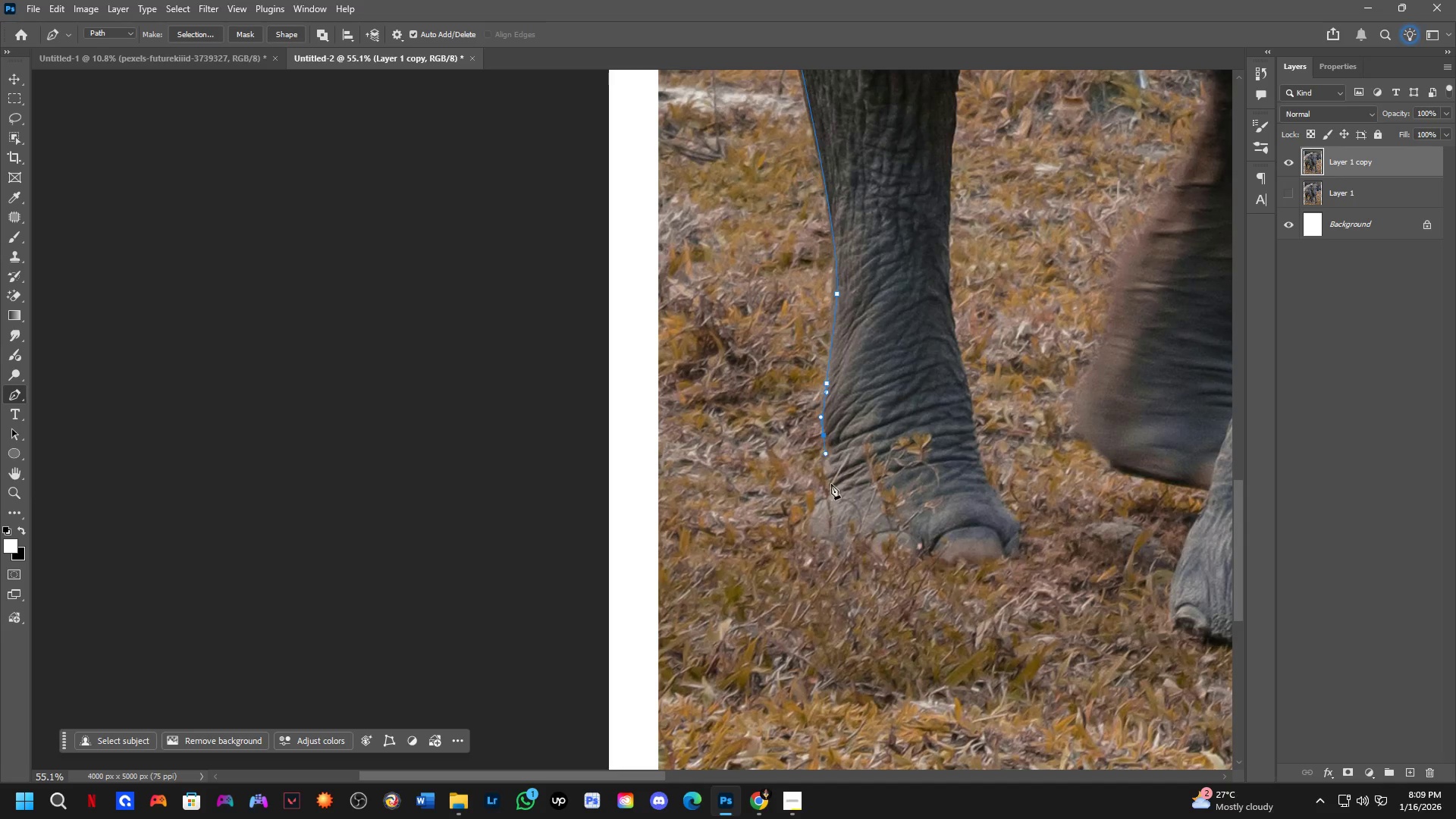 
hold_key(key=Space, duration=0.59)
 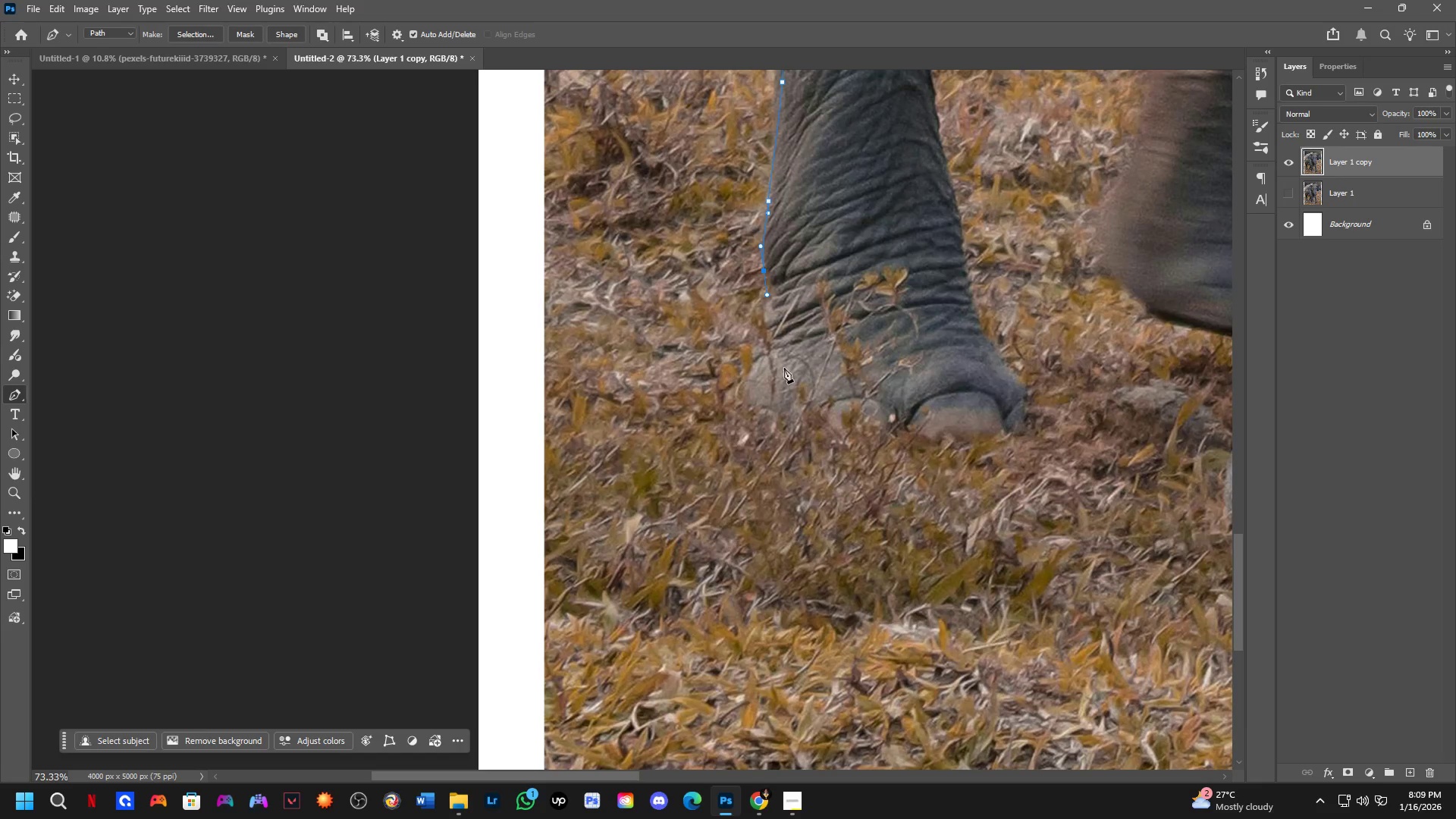 
left_click_drag(start_coordinate=[838, 498], to_coordinate=[783, 366])
 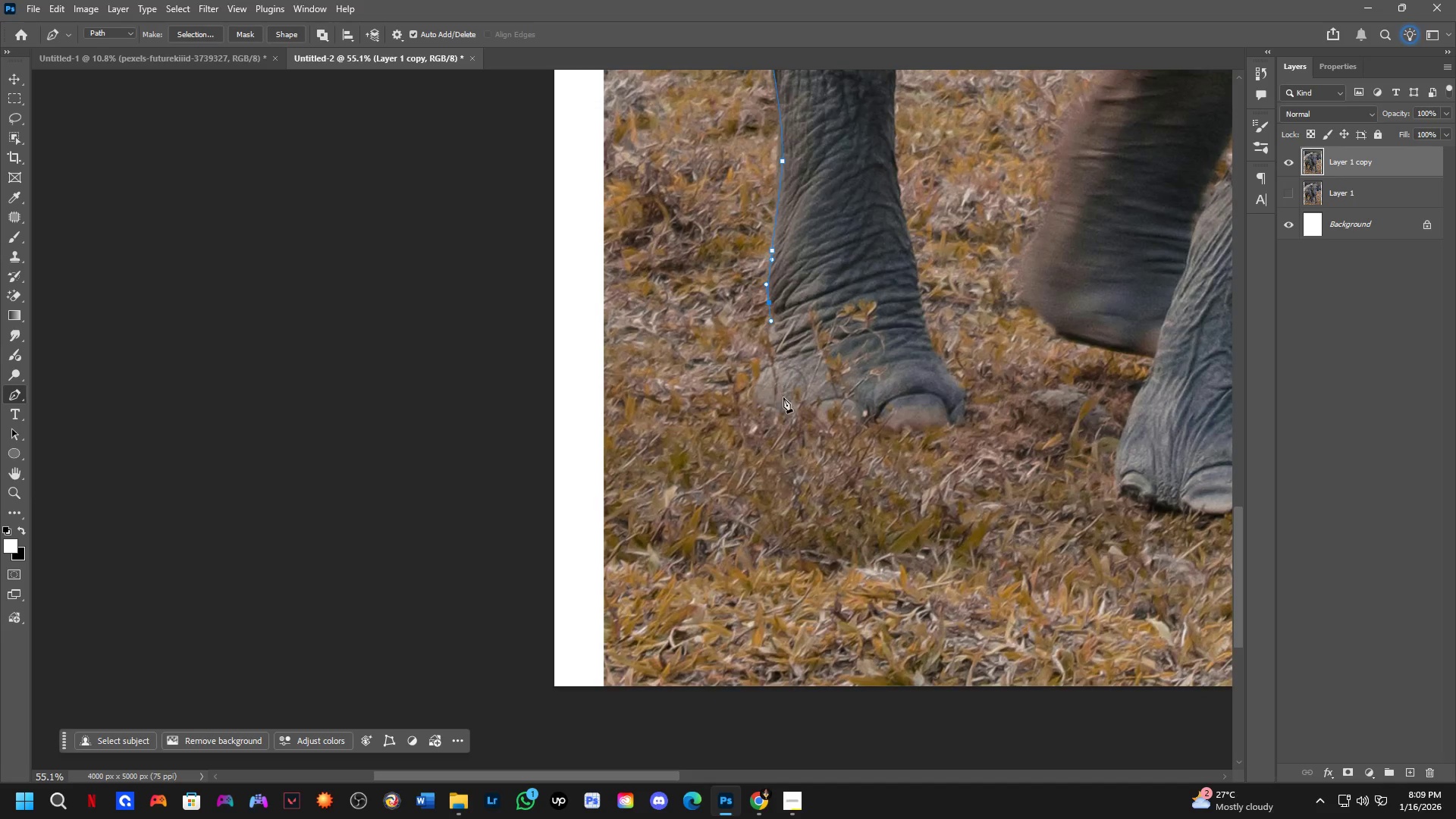 
scroll: coordinate [783, 397], scroll_direction: up, amount: 3.0
 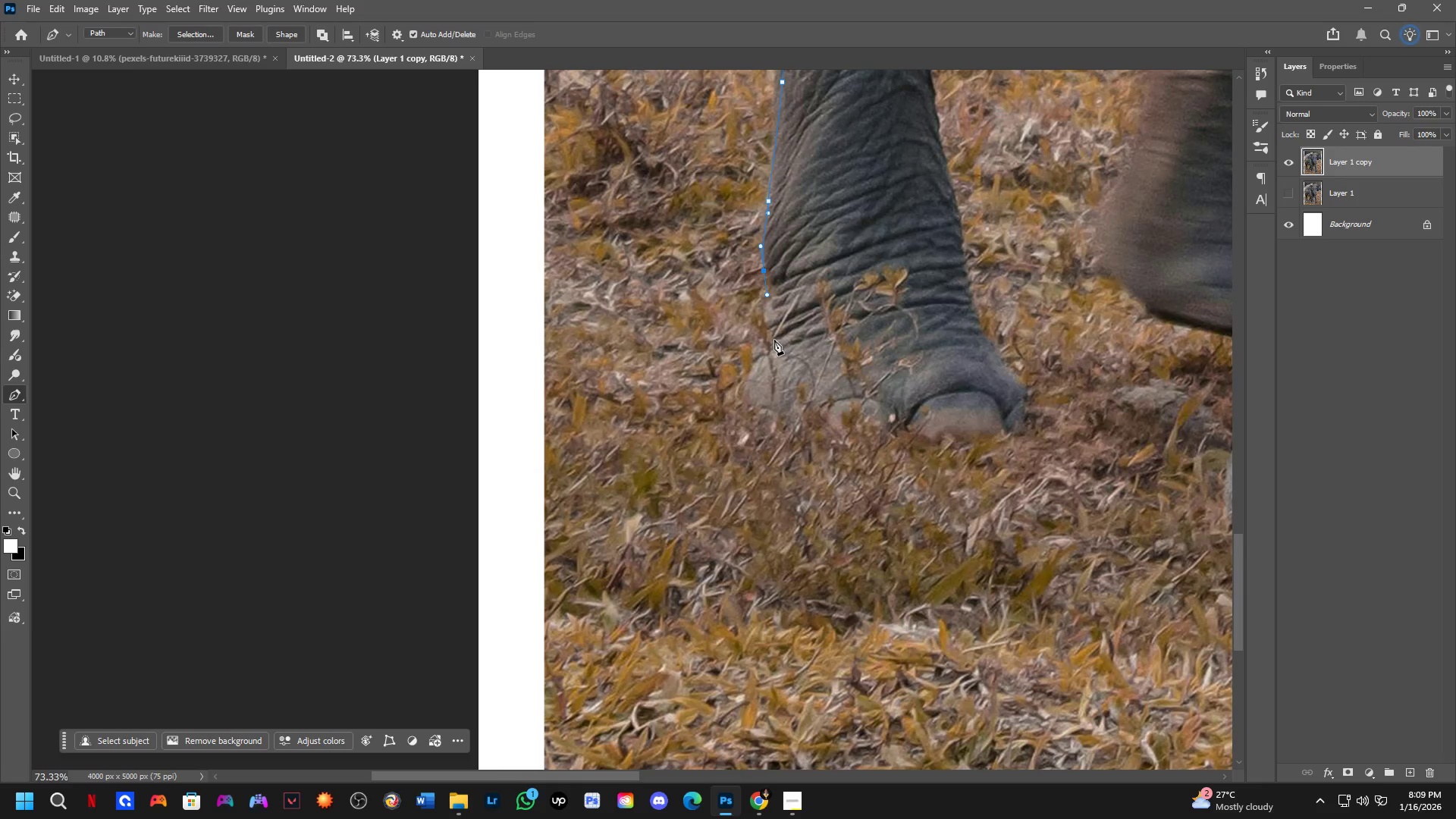 
left_click_drag(start_coordinate=[766, 348], to_coordinate=[773, 369])
 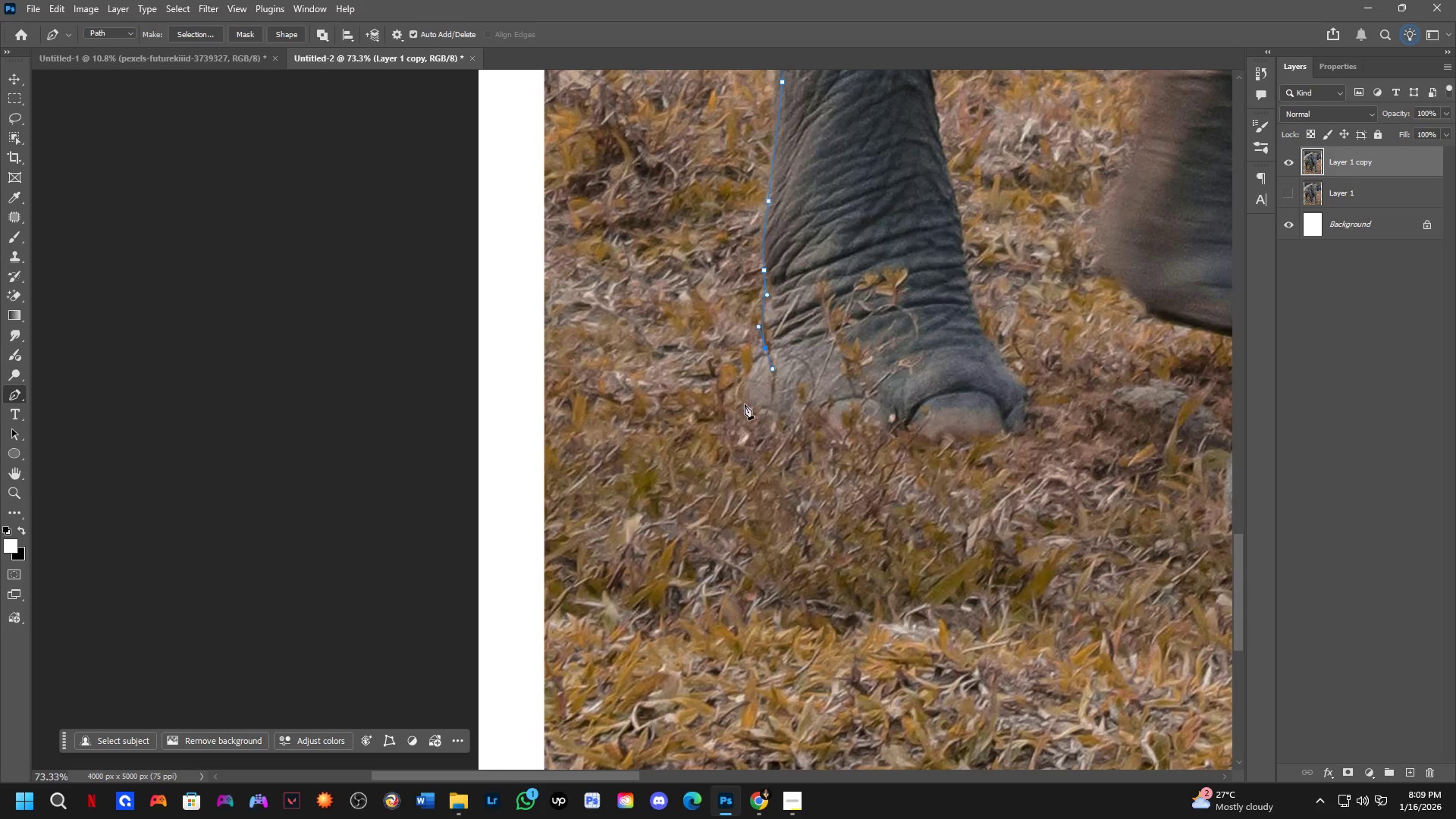 
left_click_drag(start_coordinate=[748, 408], to_coordinate=[758, 431])
 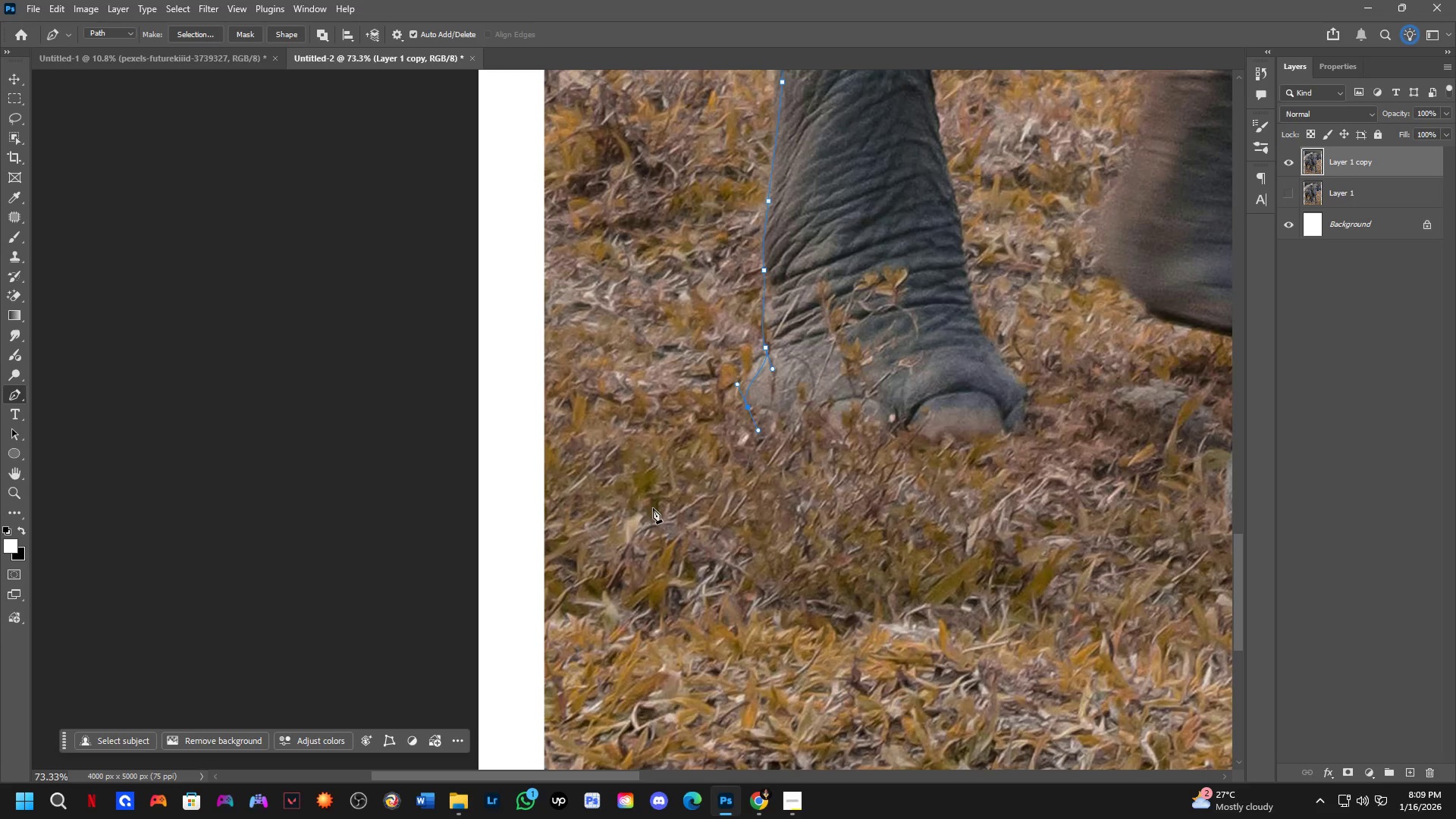 
key(Control+Z)
 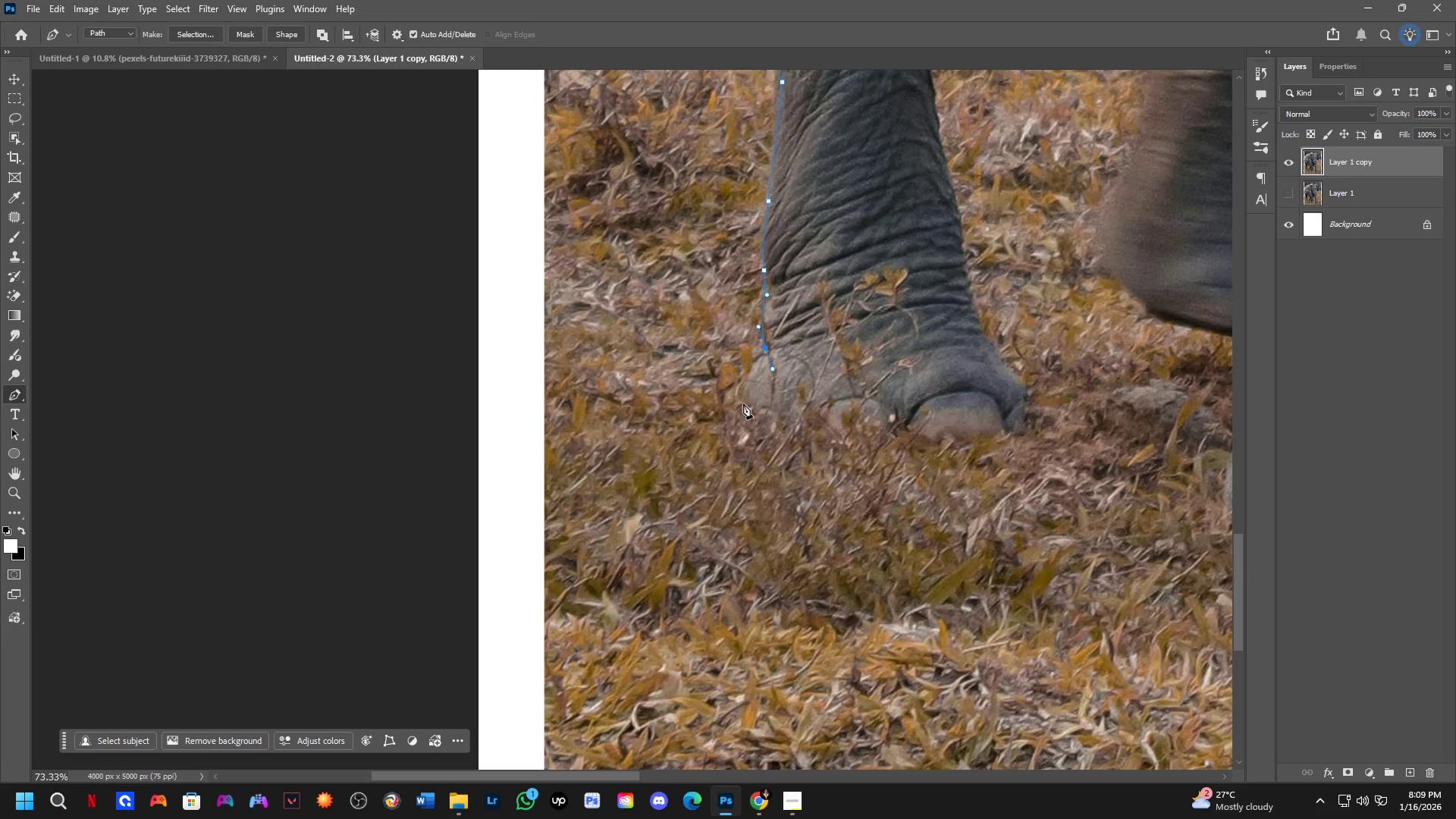 
left_click_drag(start_coordinate=[743, 403], to_coordinate=[751, 443])
 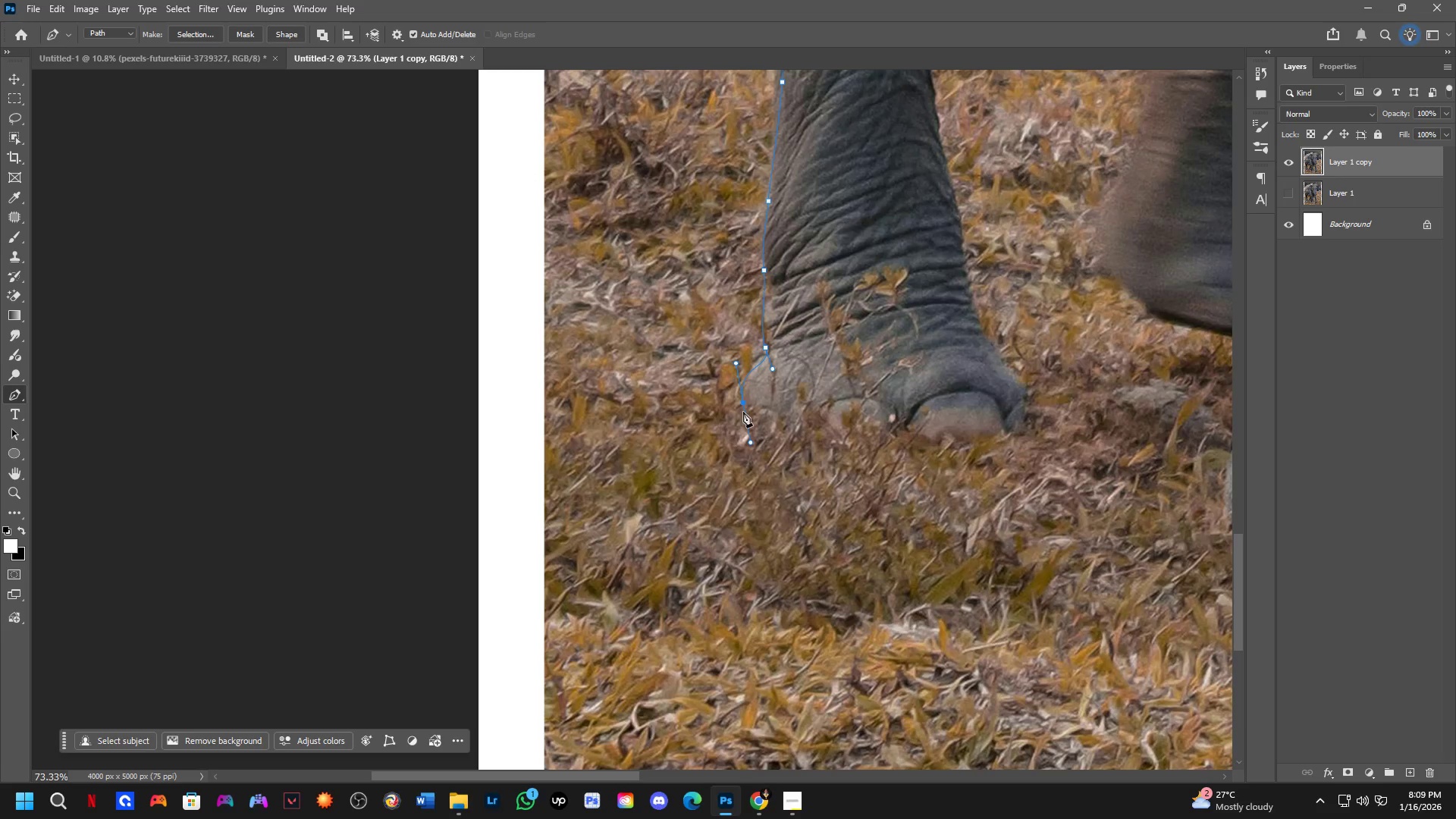 
hold_key(key=AltLeft, duration=0.59)
left_click([744, 403])
 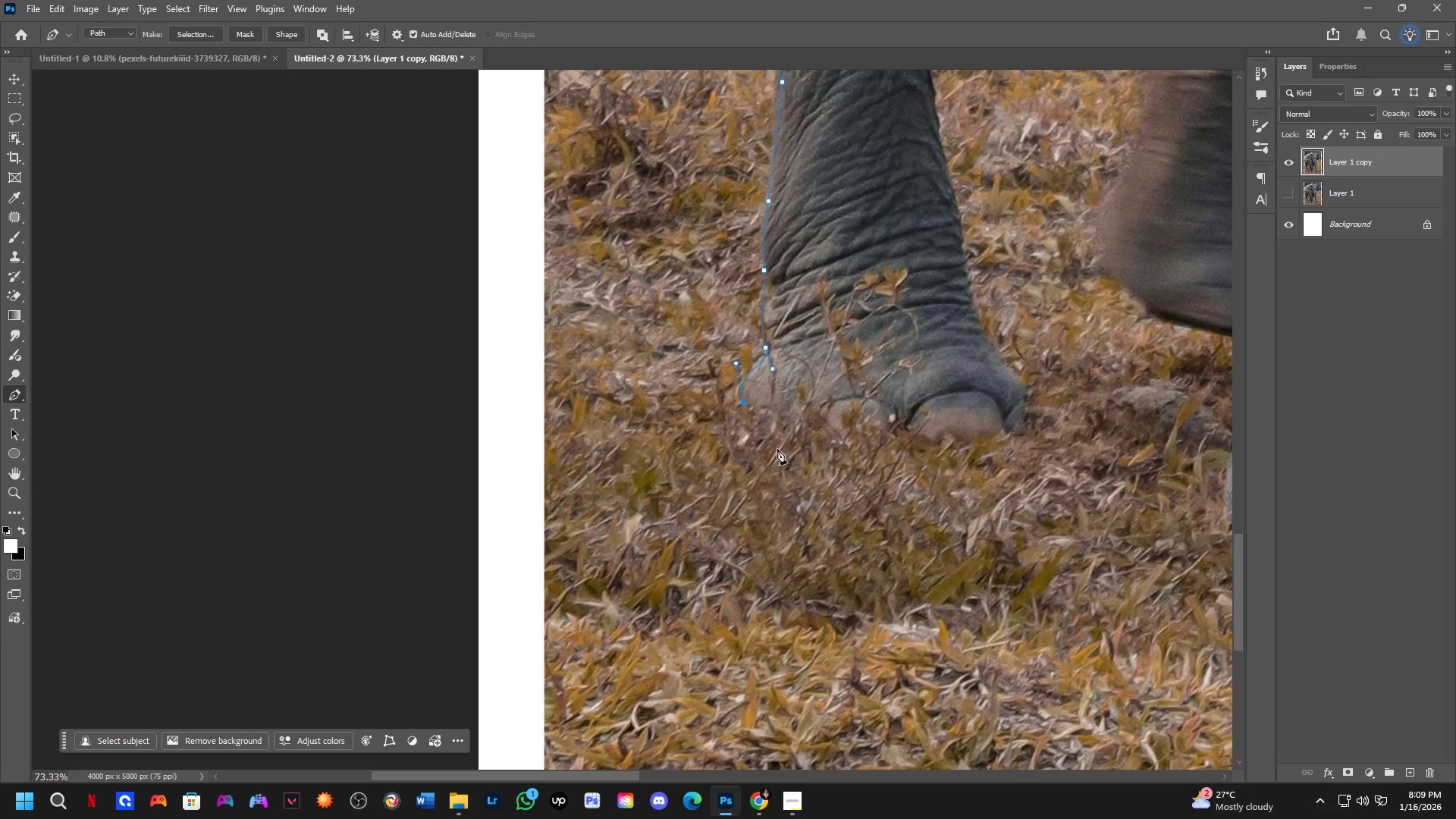 
left_click_drag(start_coordinate=[786, 449], to_coordinate=[819, 454])
 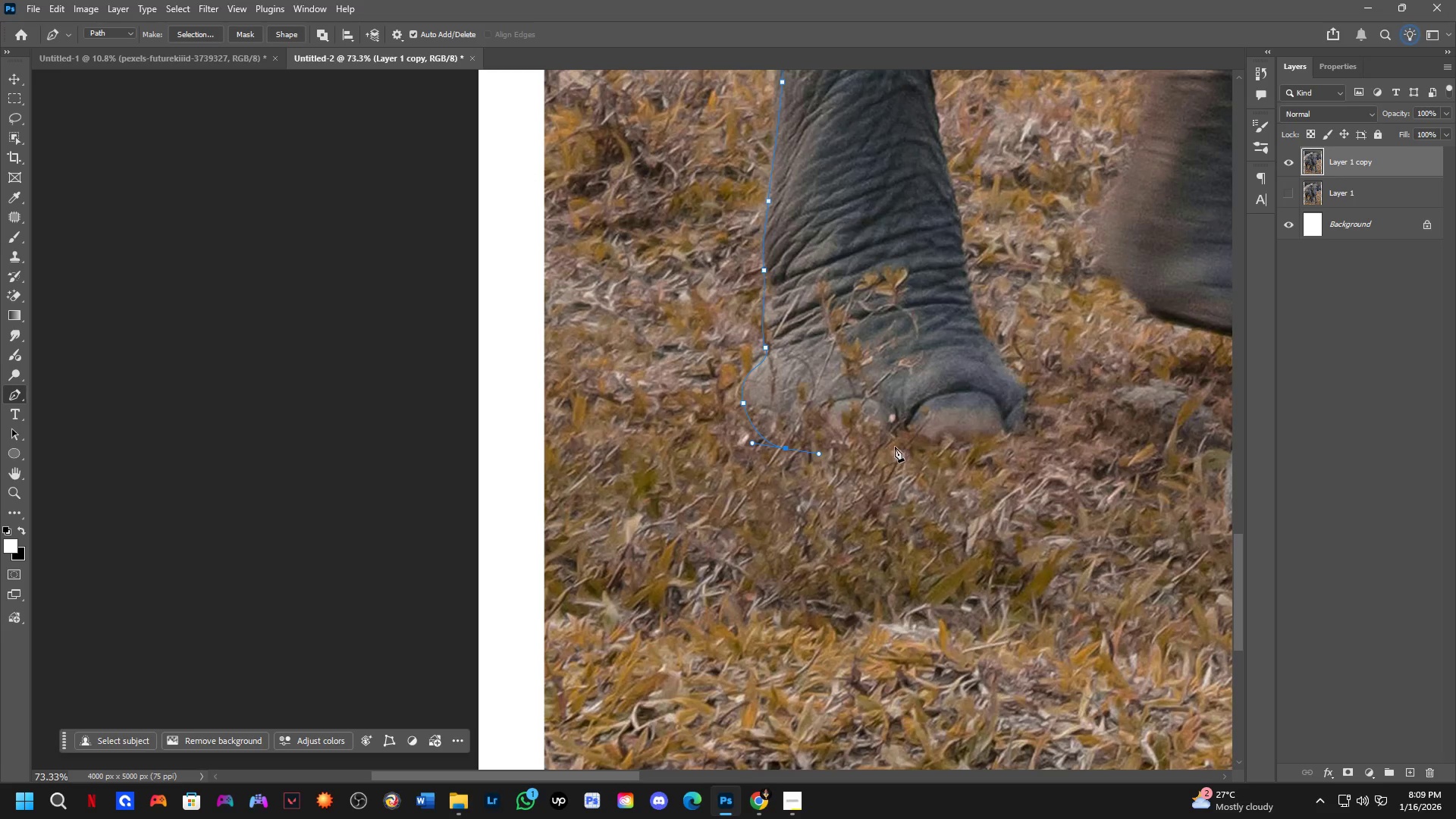 
left_click([899, 444])
 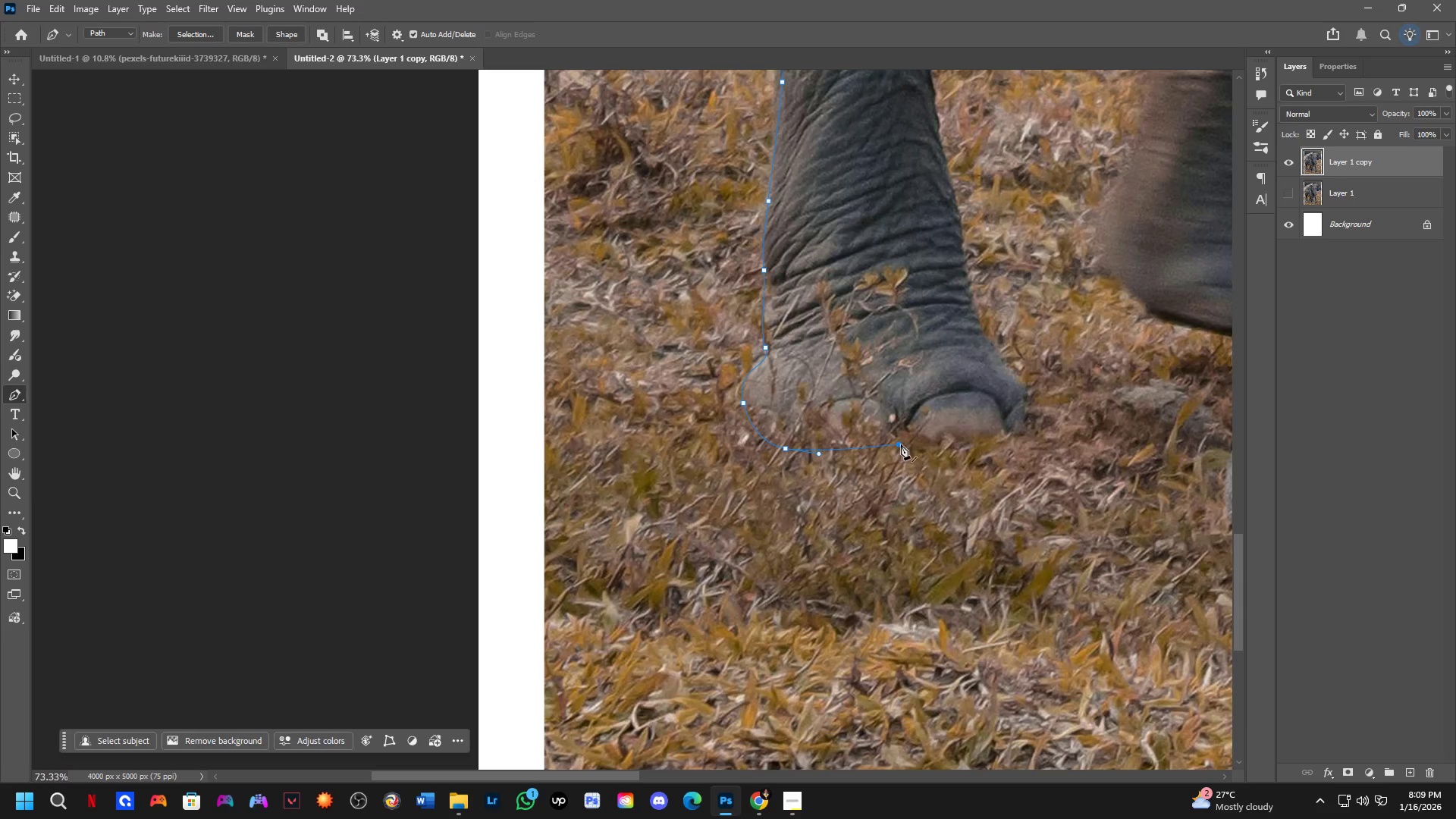 
hold_key(key=Space, duration=0.53)
 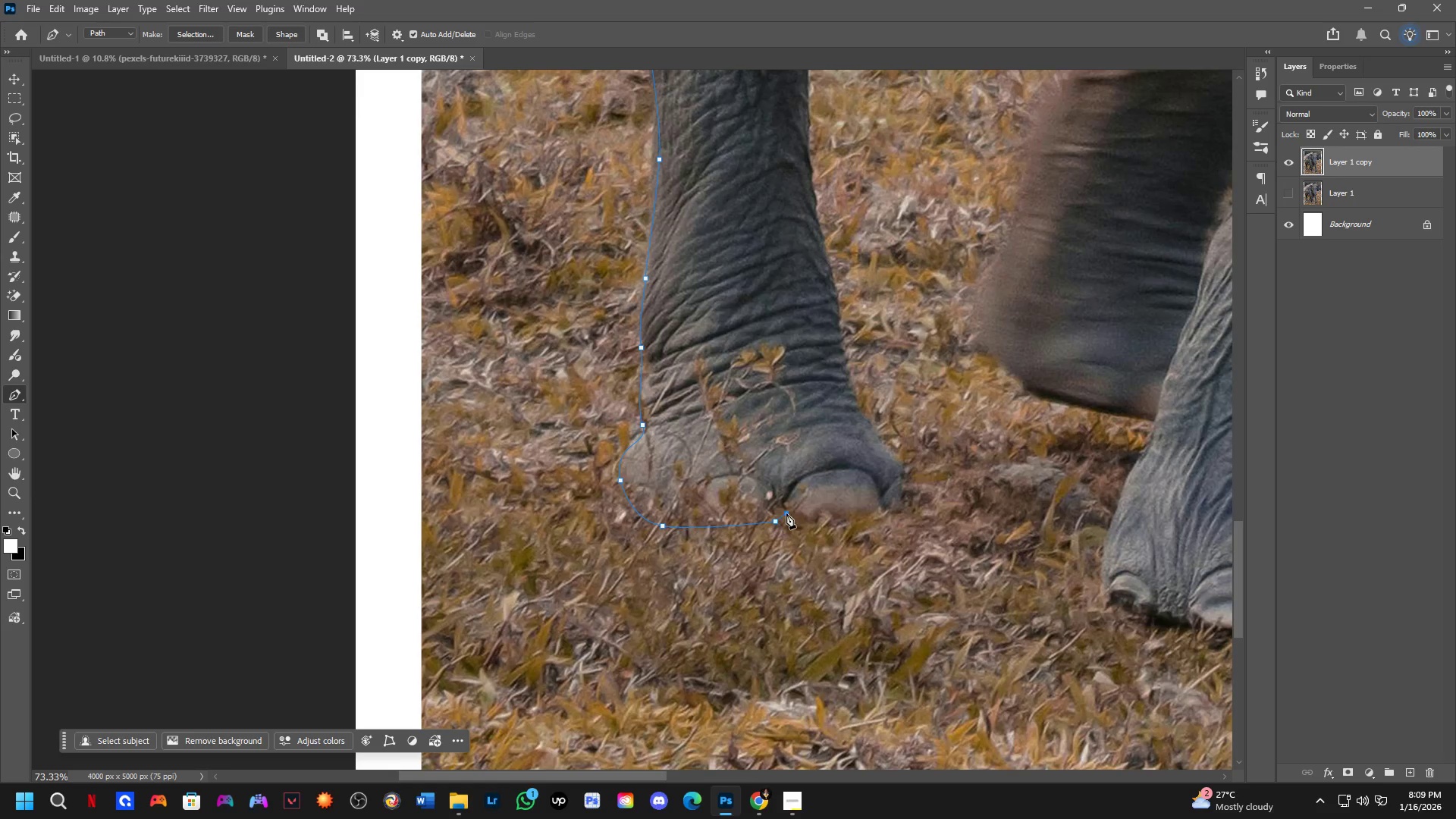 
left_click_drag(start_coordinate=[943, 450], to_coordinate=[821, 528])
 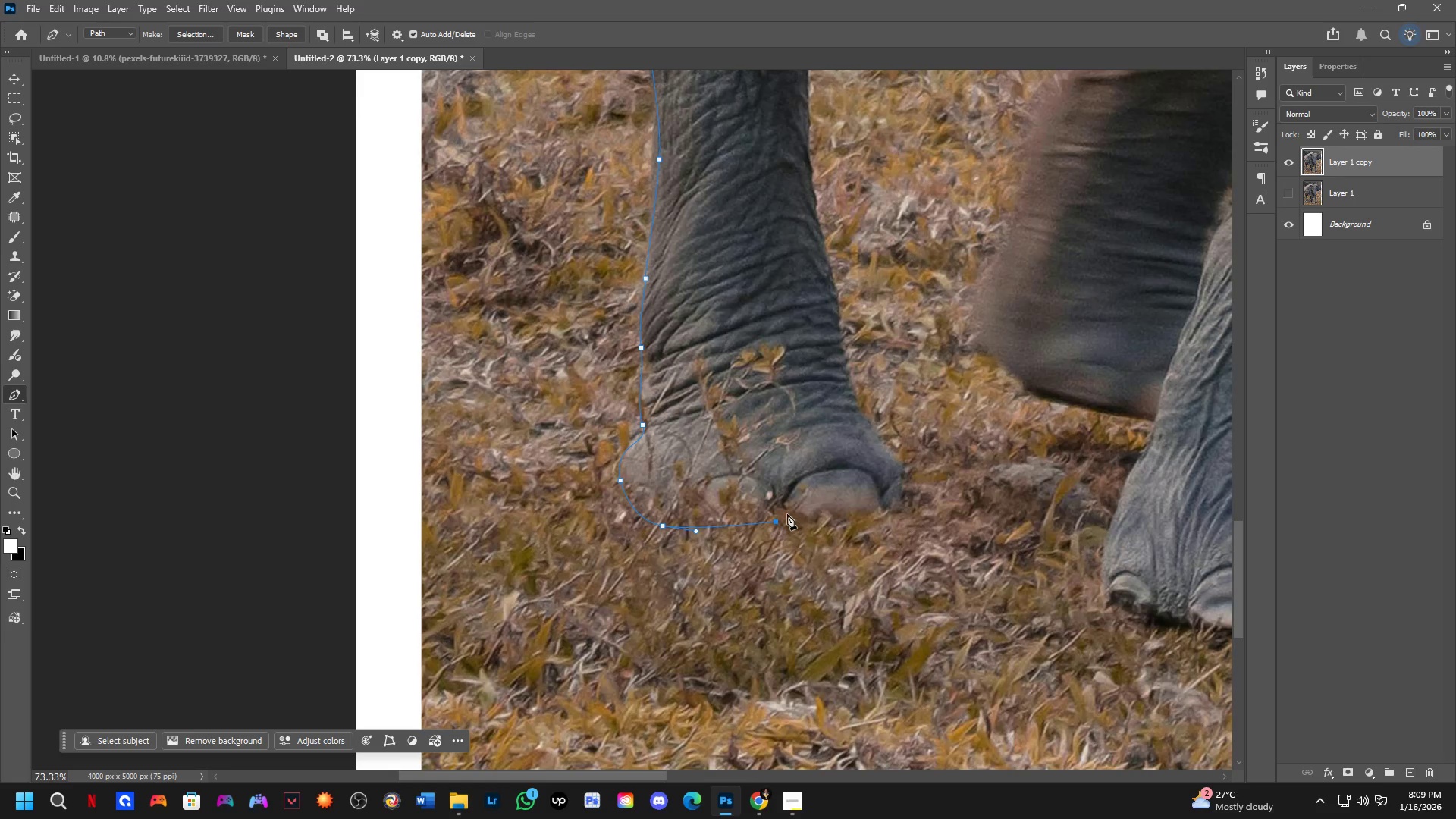 
left_click([786, 513])
 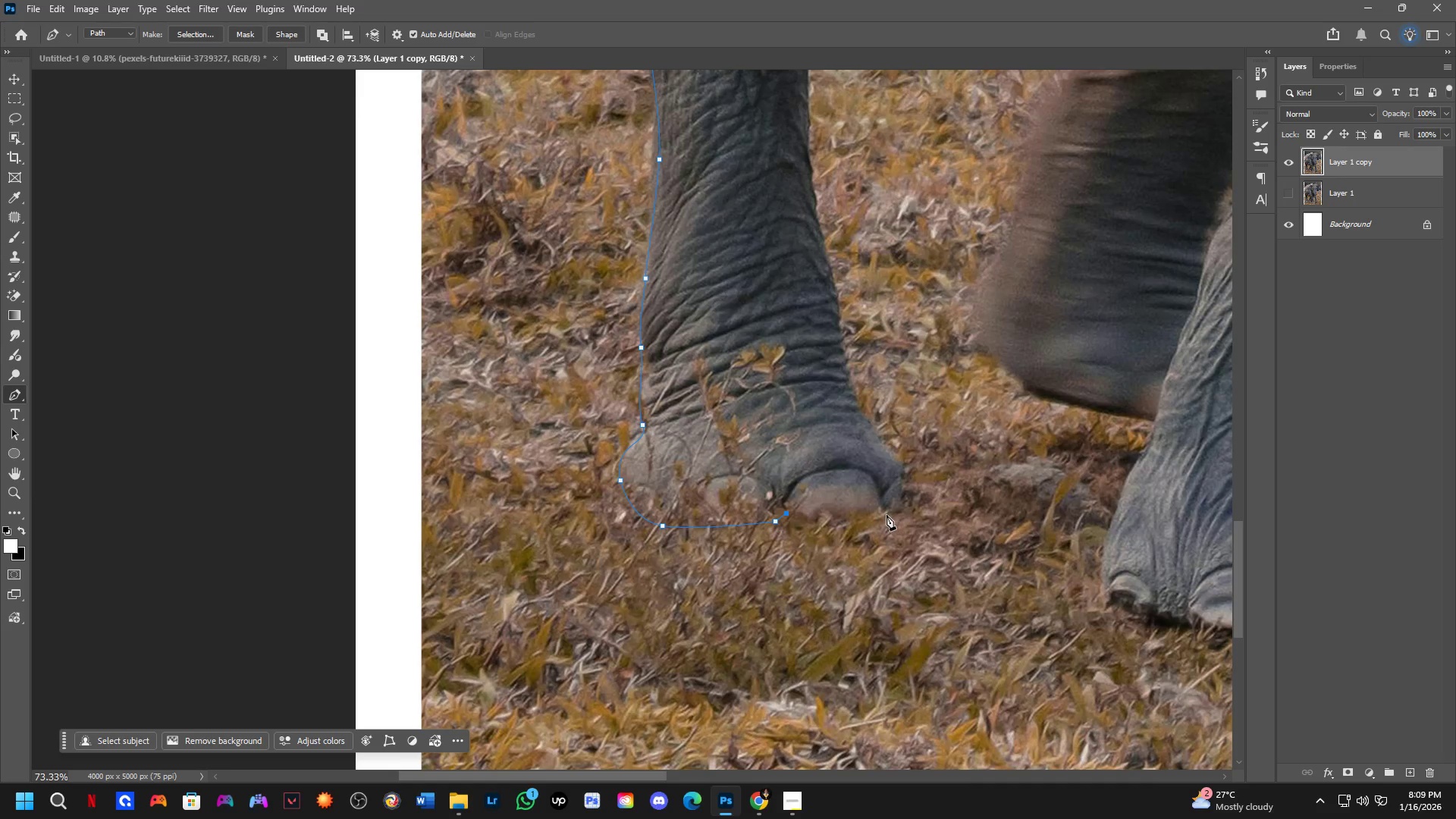 
left_click_drag(start_coordinate=[894, 512], to_coordinate=[926, 493])
 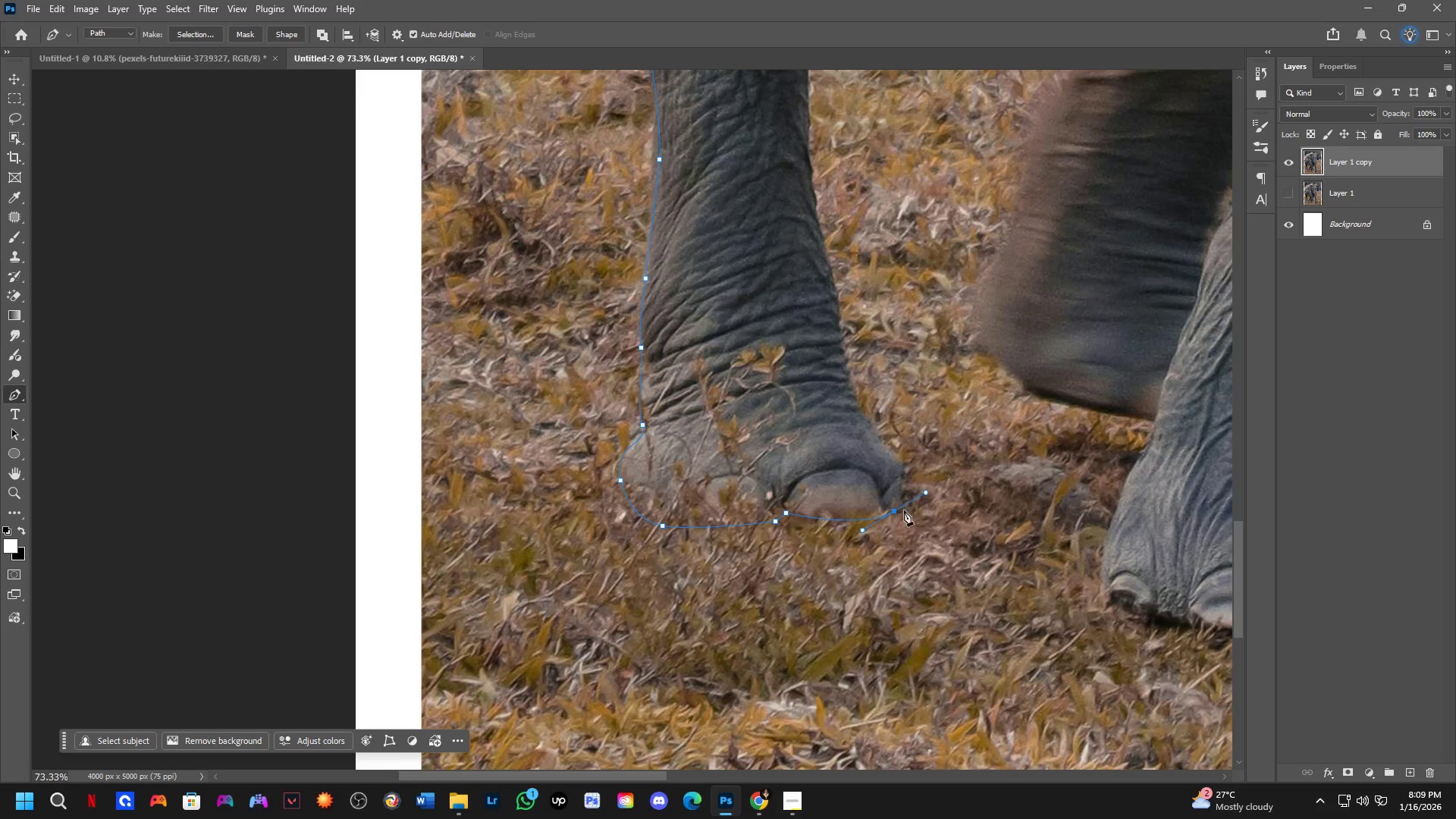 
hold_key(key=AltLeft, duration=0.53)
left_click([894, 512])
 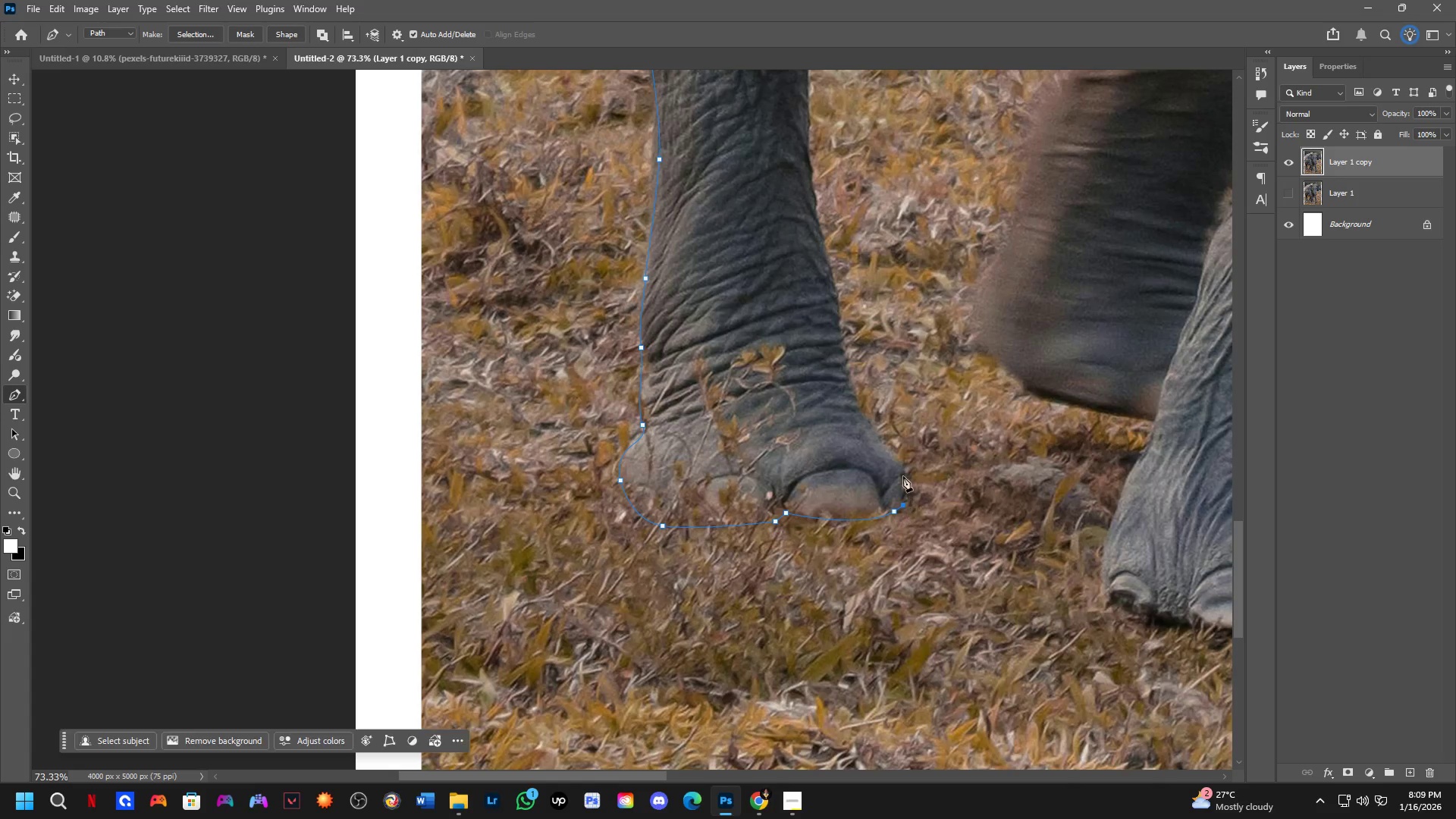 
left_click_drag(start_coordinate=[901, 467], to_coordinate=[893, 453])
 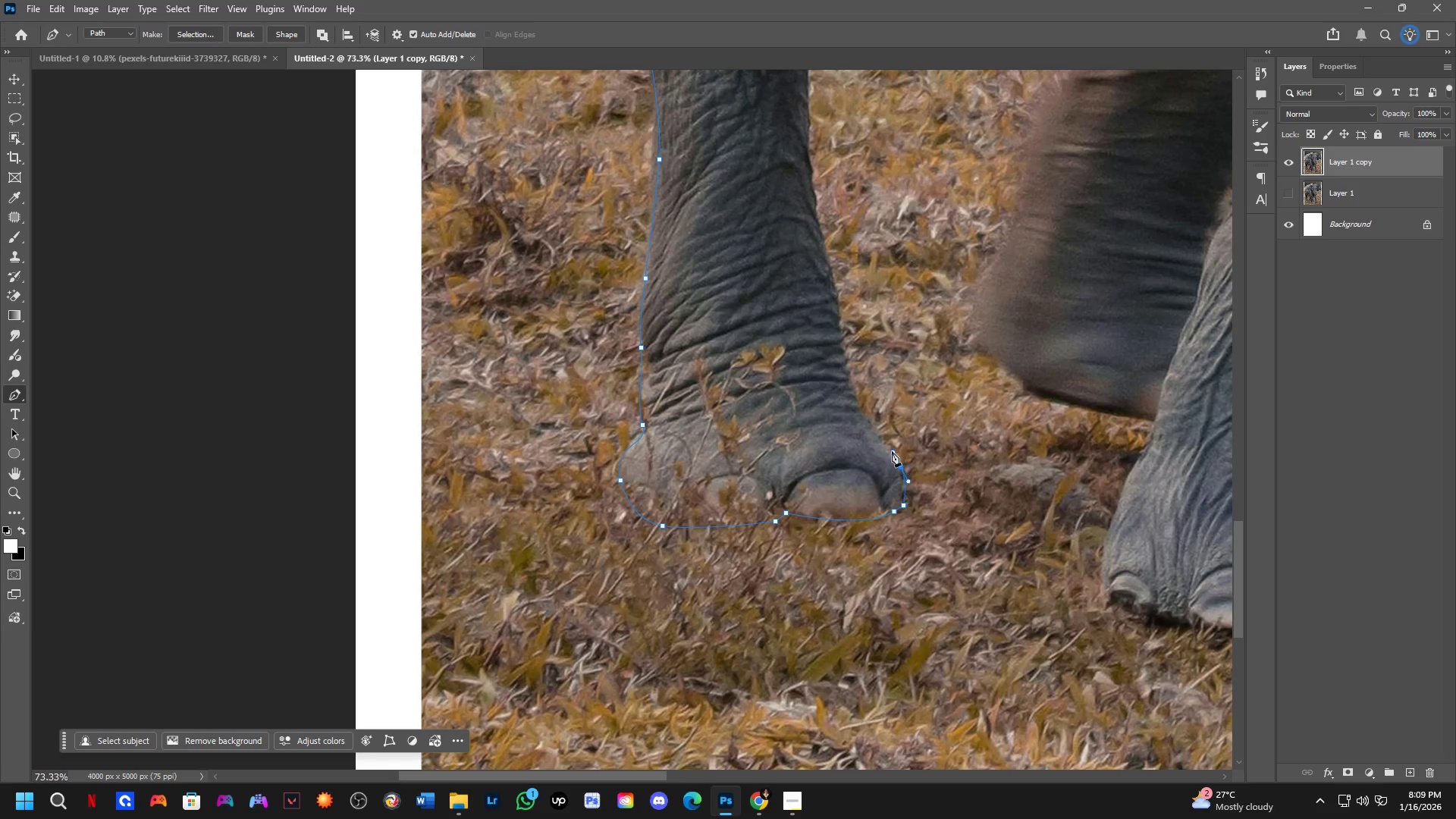 
hold_key(key=Space, duration=0.48)
 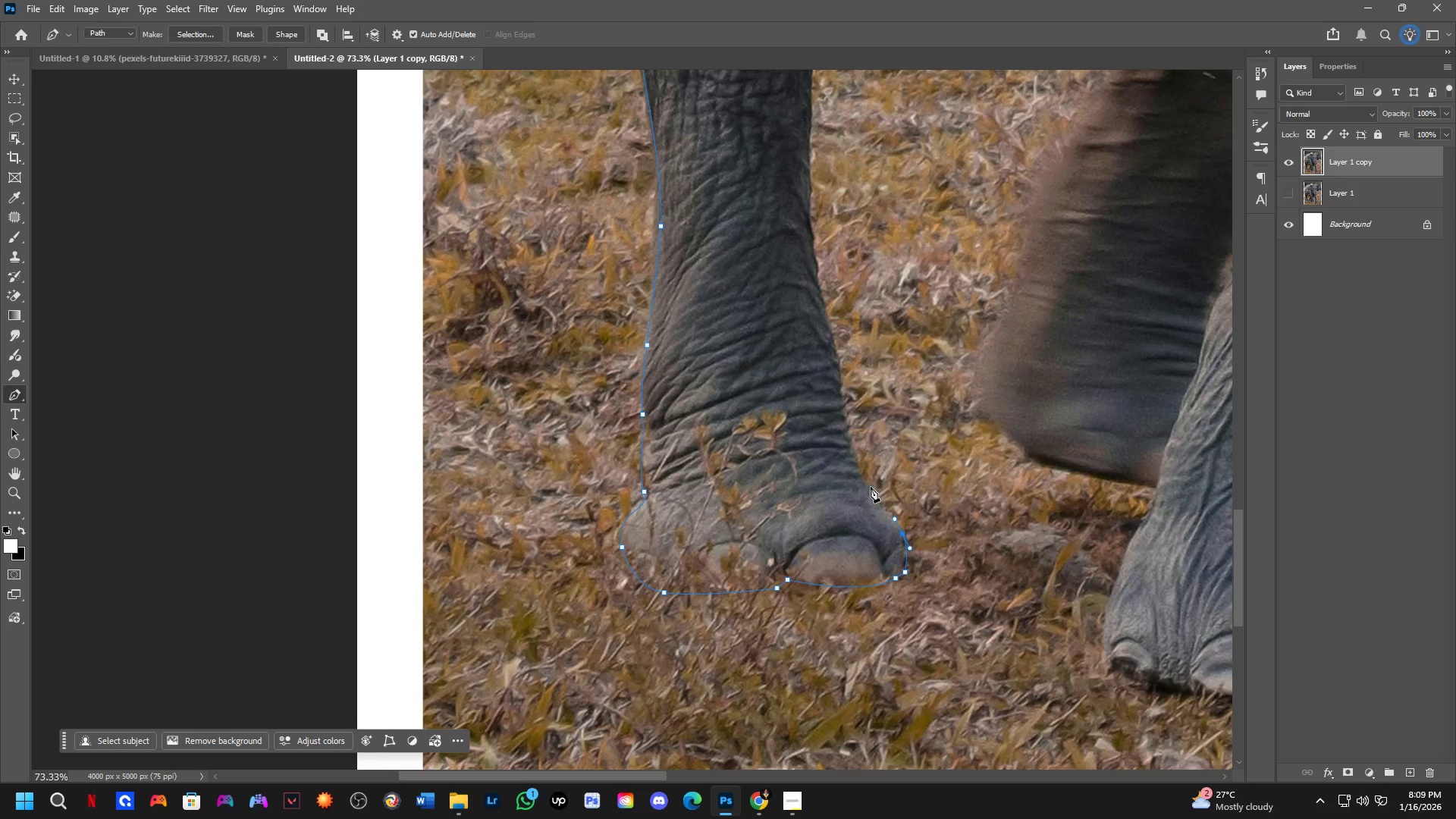 
left_click_drag(start_coordinate=[868, 410], to_coordinate=[870, 477])
 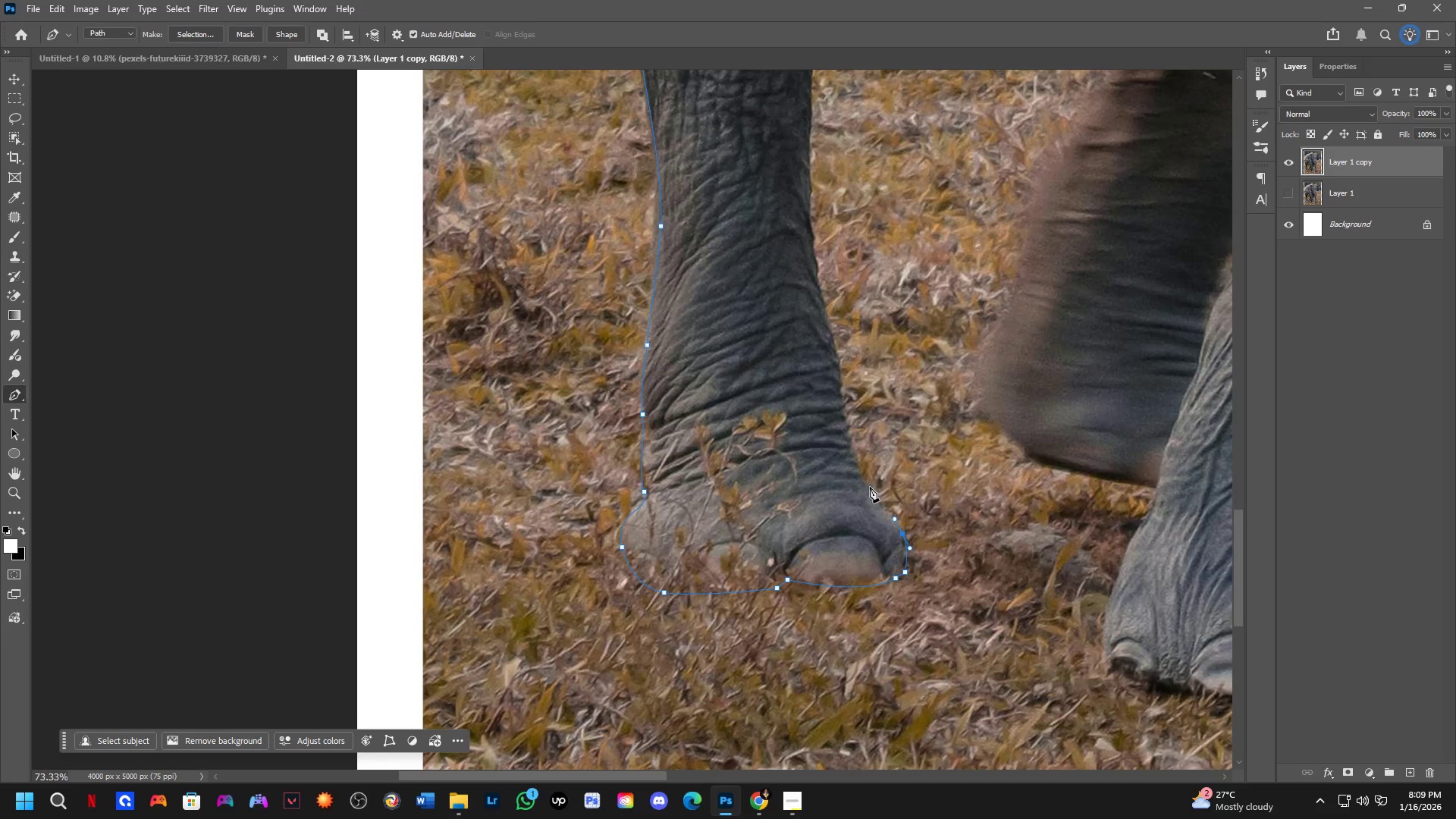 
left_click_drag(start_coordinate=[868, 488], to_coordinate=[854, 477])
 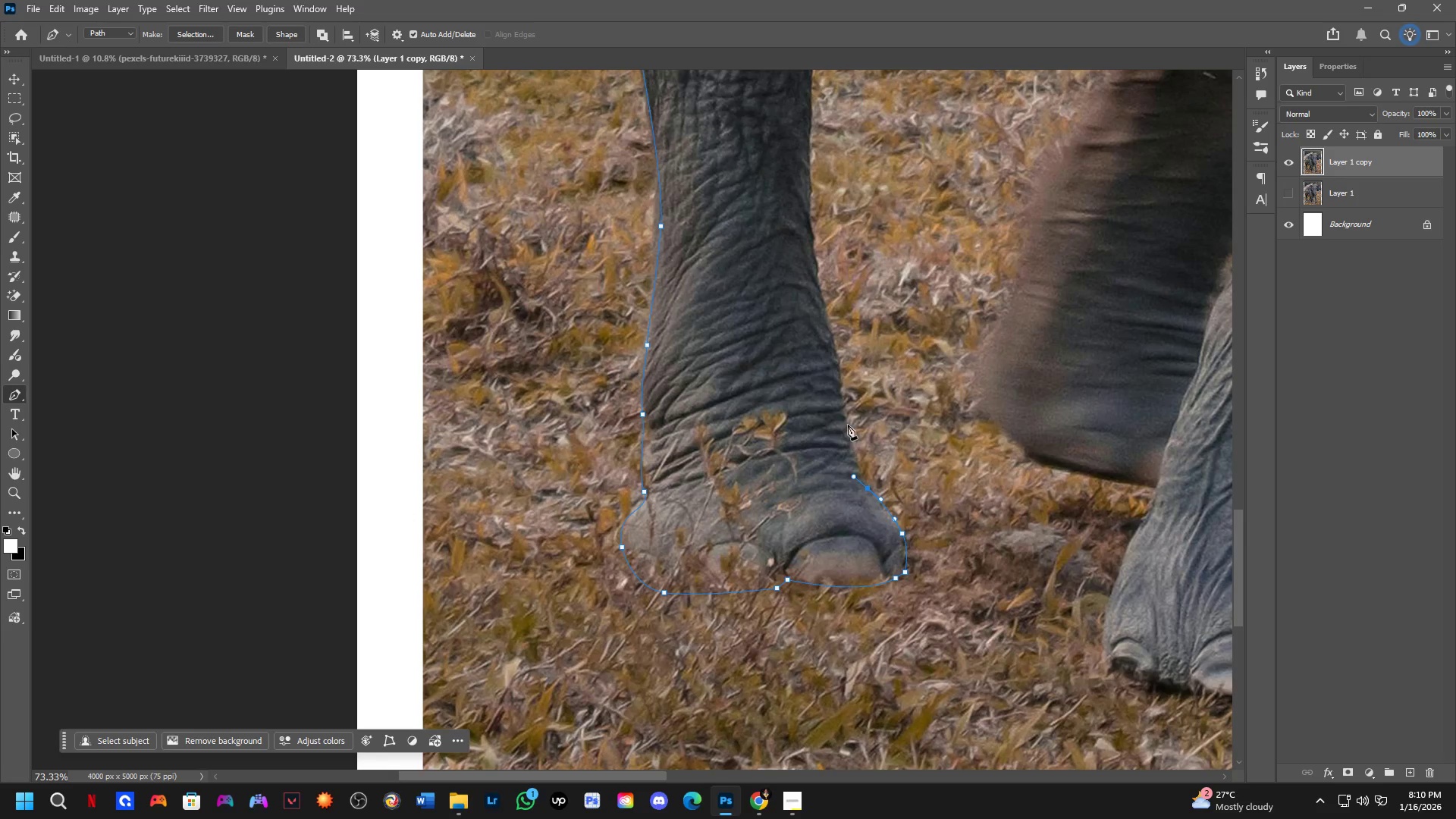 
left_click_drag(start_coordinate=[846, 420], to_coordinate=[839, 396])
 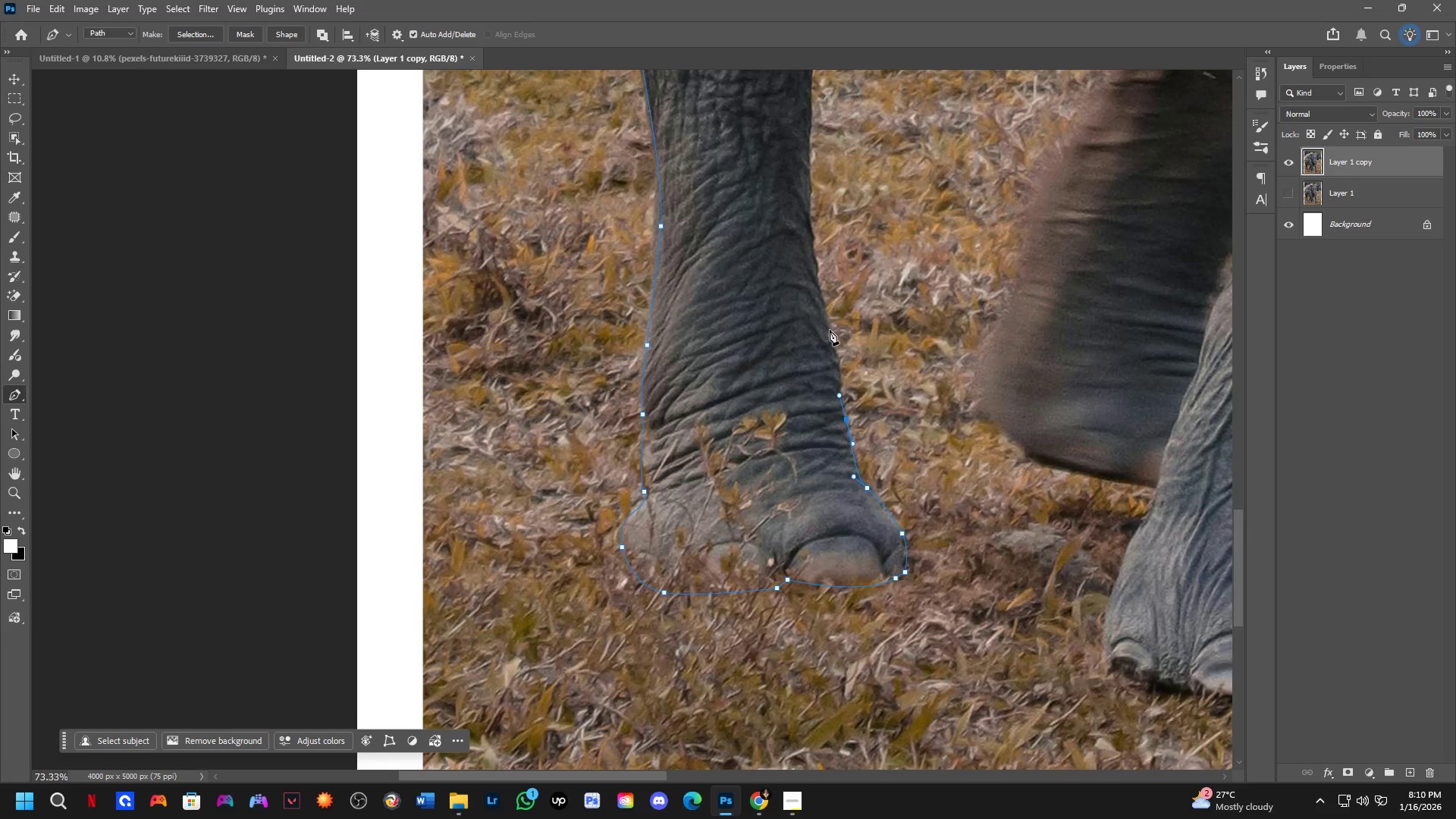 
left_click_drag(start_coordinate=[828, 325], to_coordinate=[817, 291])
 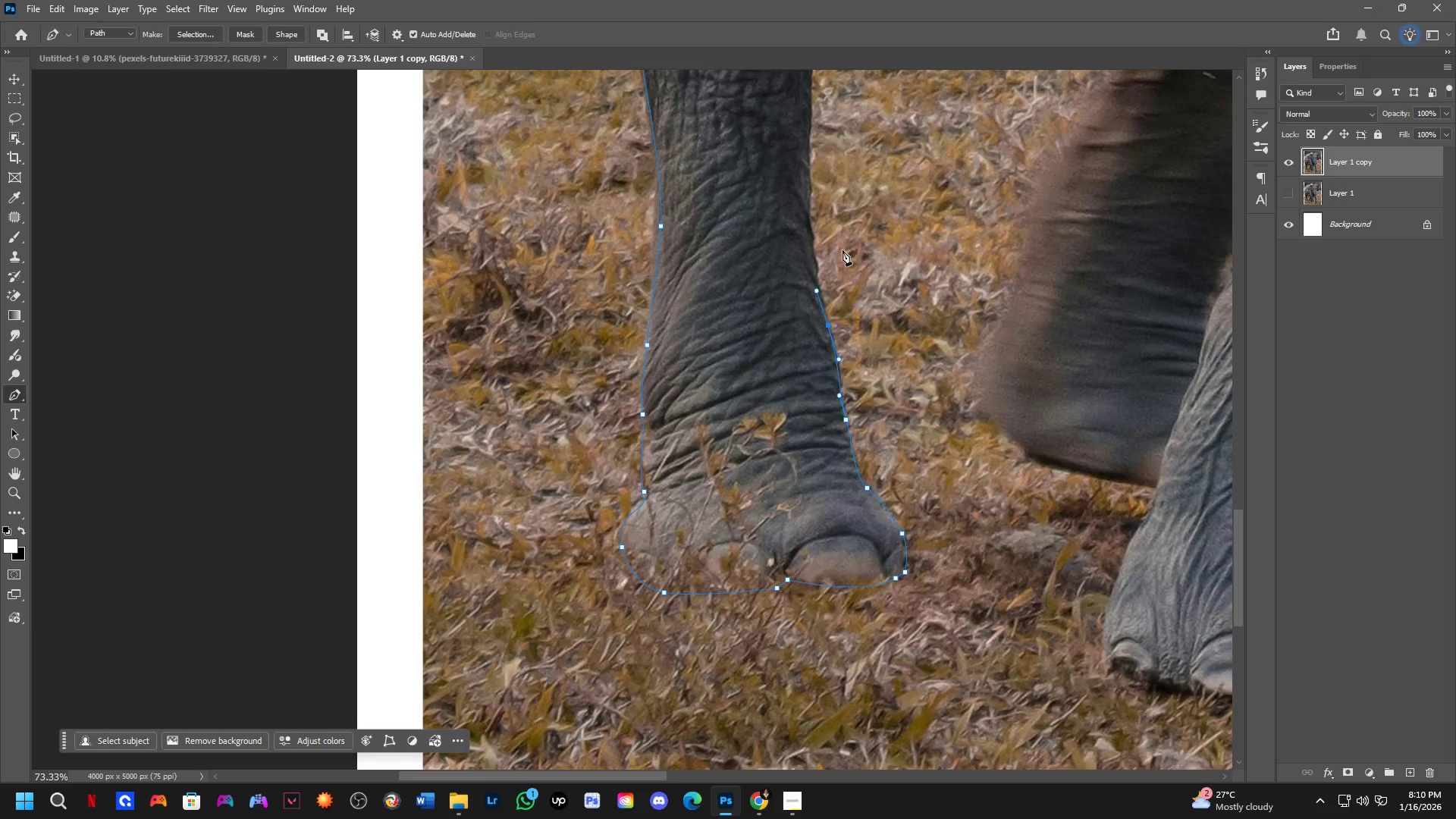 
hold_key(key=Space, duration=0.52)
 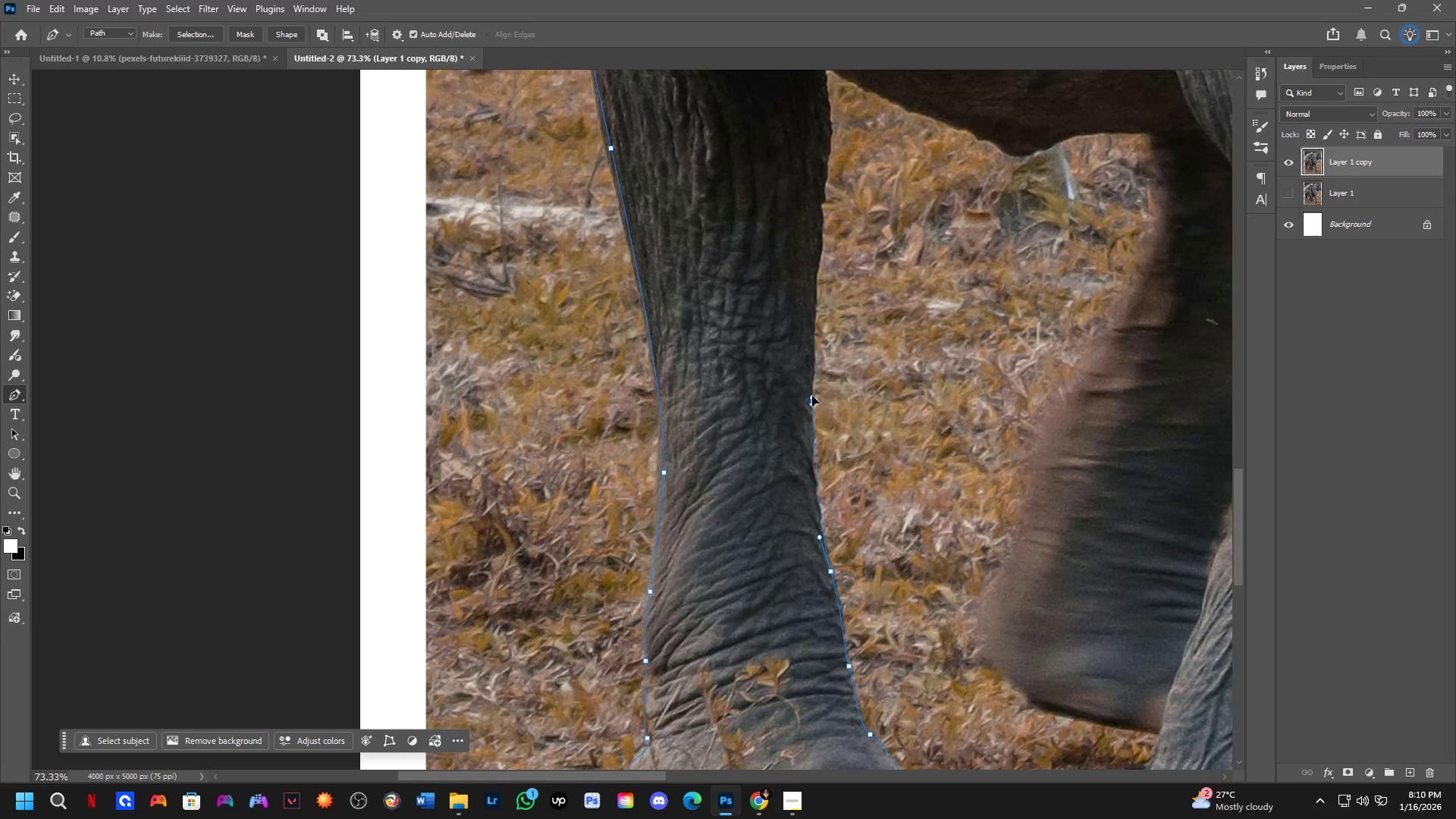 
left_click_drag(start_coordinate=[845, 246], to_coordinate=[848, 493])
 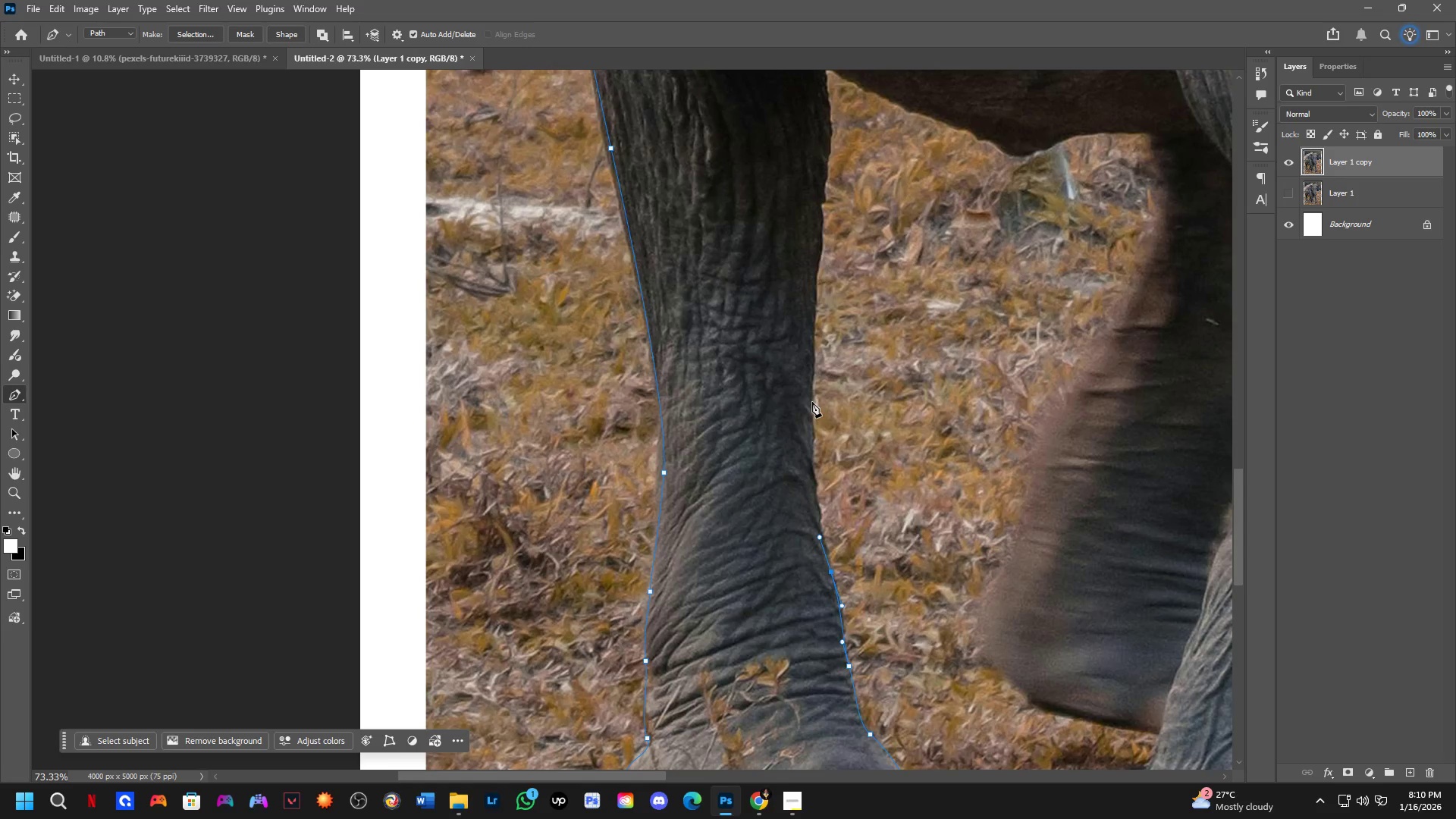 
left_click_drag(start_coordinate=[812, 401], to_coordinate=[812, 358])
 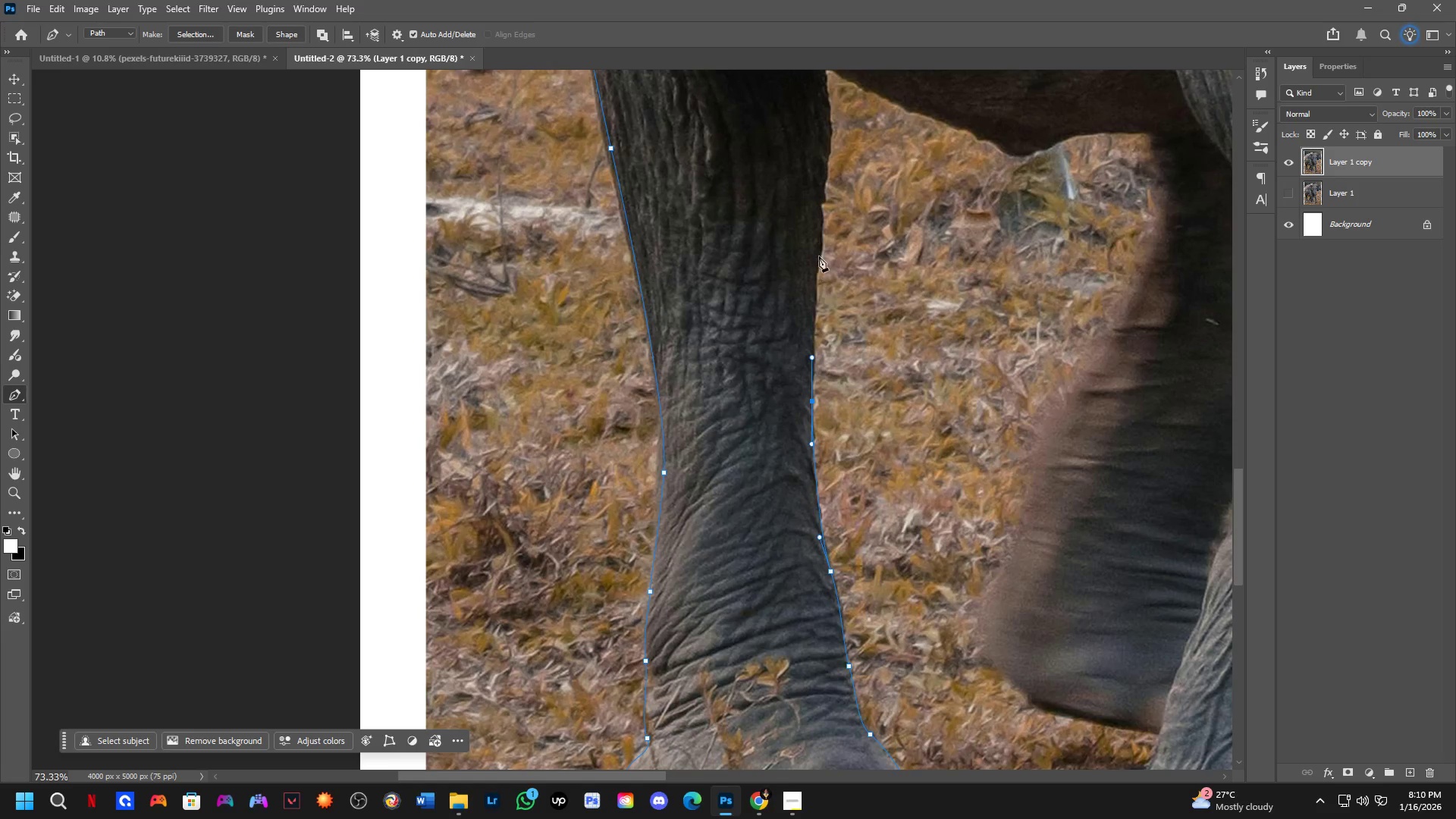 
left_click([819, 256])
 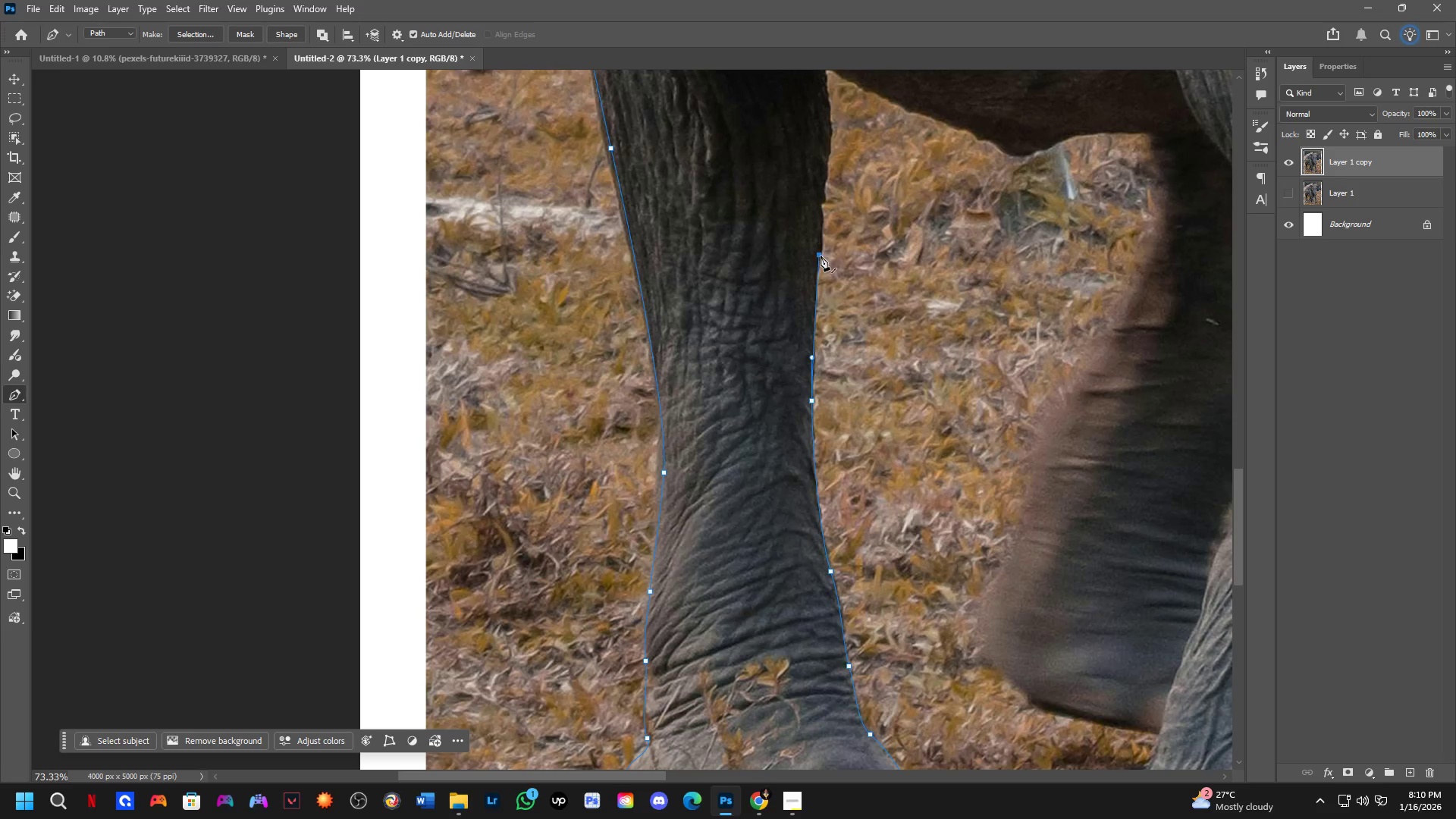 
hold_key(key=Space, duration=0.52)
 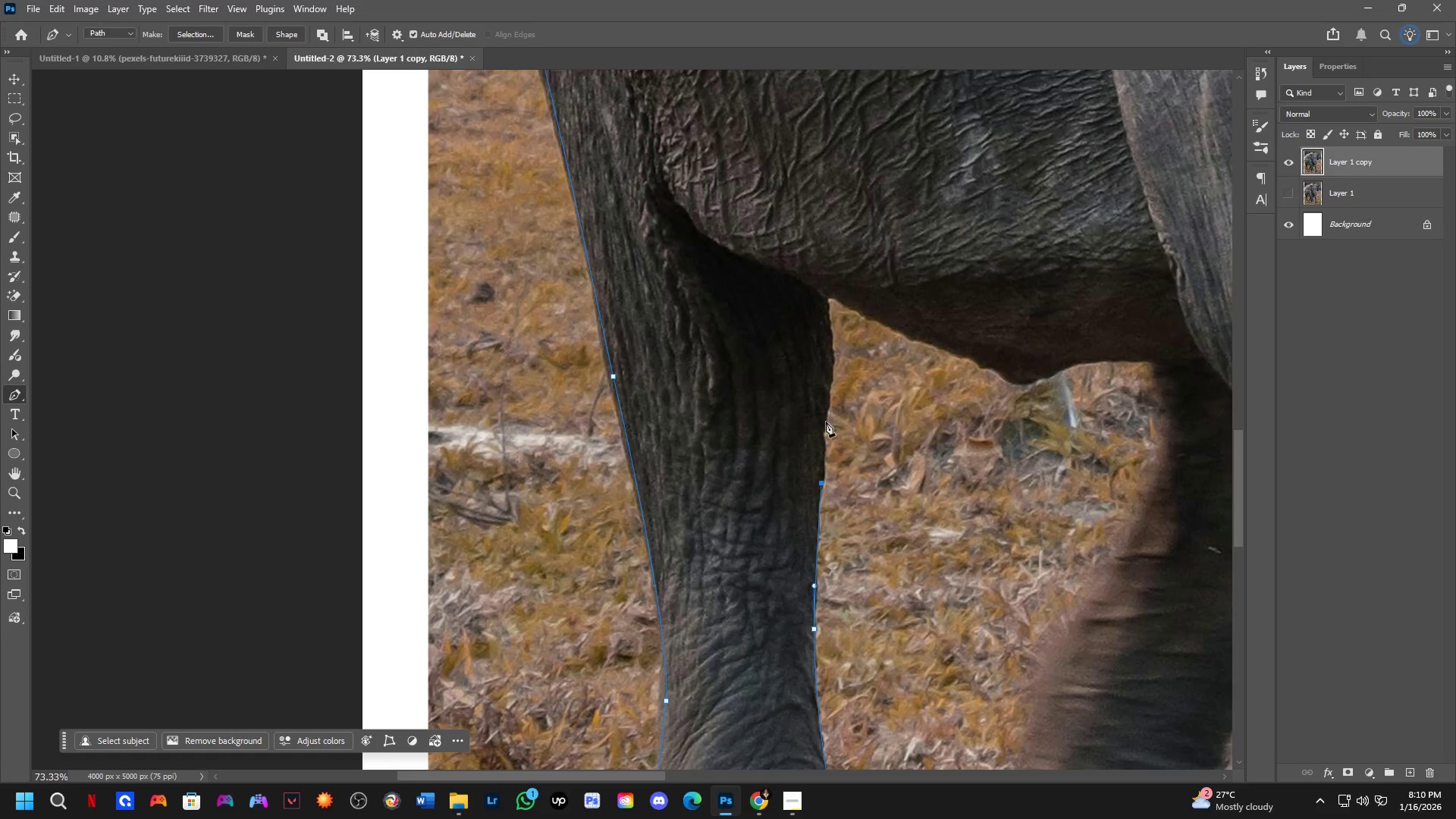 
left_click_drag(start_coordinate=[839, 217], to_coordinate=[842, 445])
 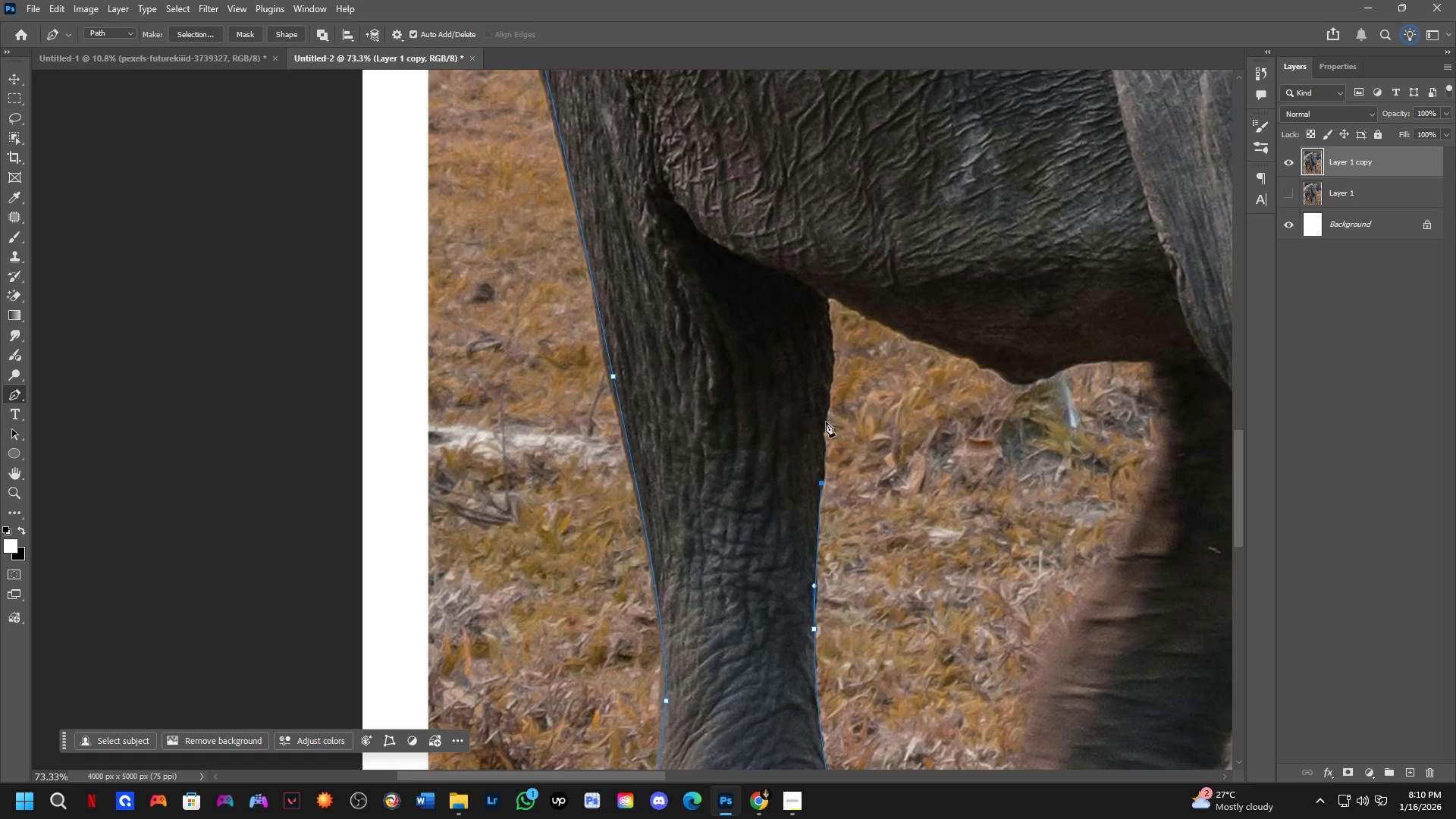 
left_click_drag(start_coordinate=[825, 424], to_coordinate=[826, 398])
 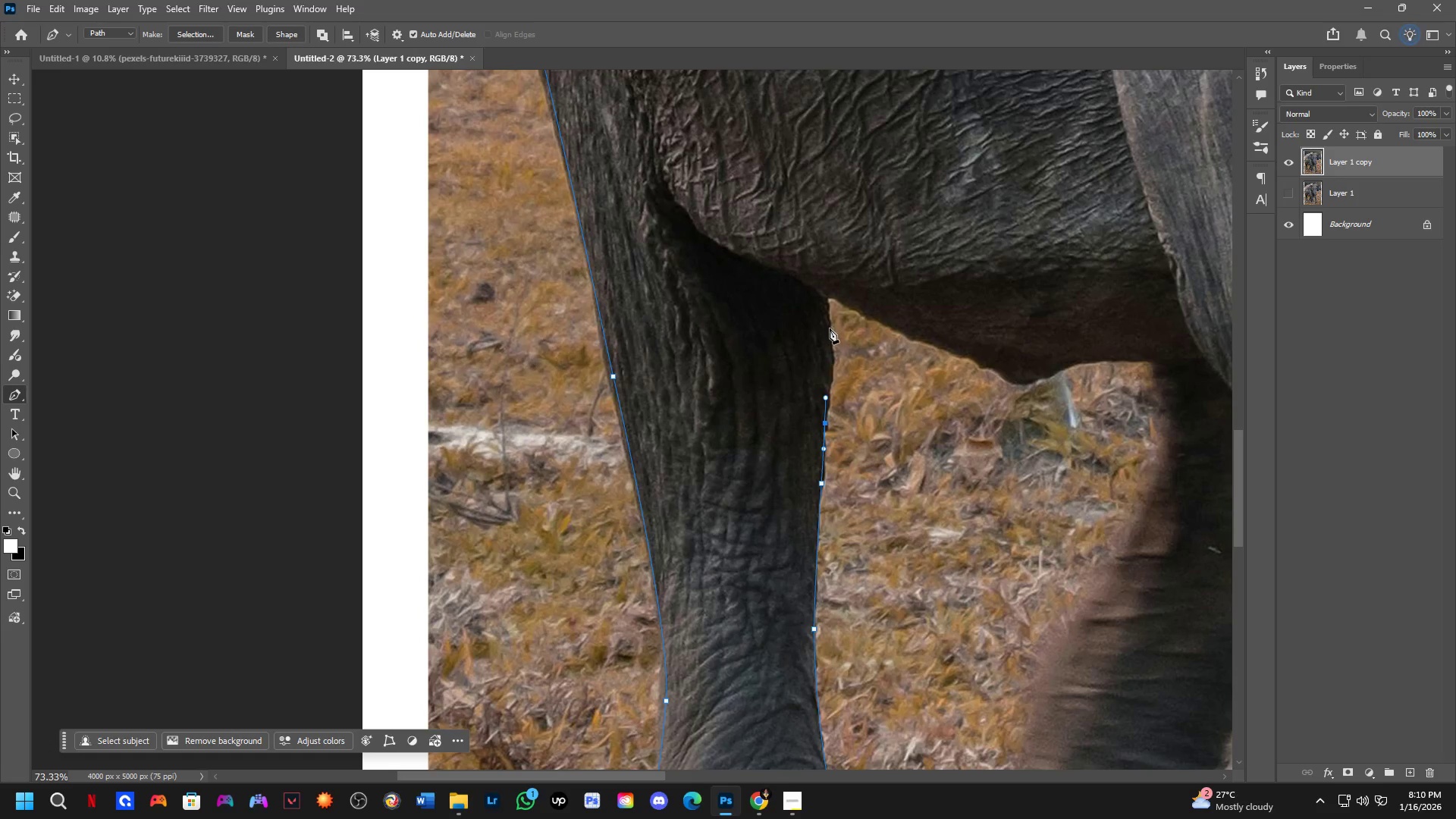 
key(Shift+ShiftLeft)
 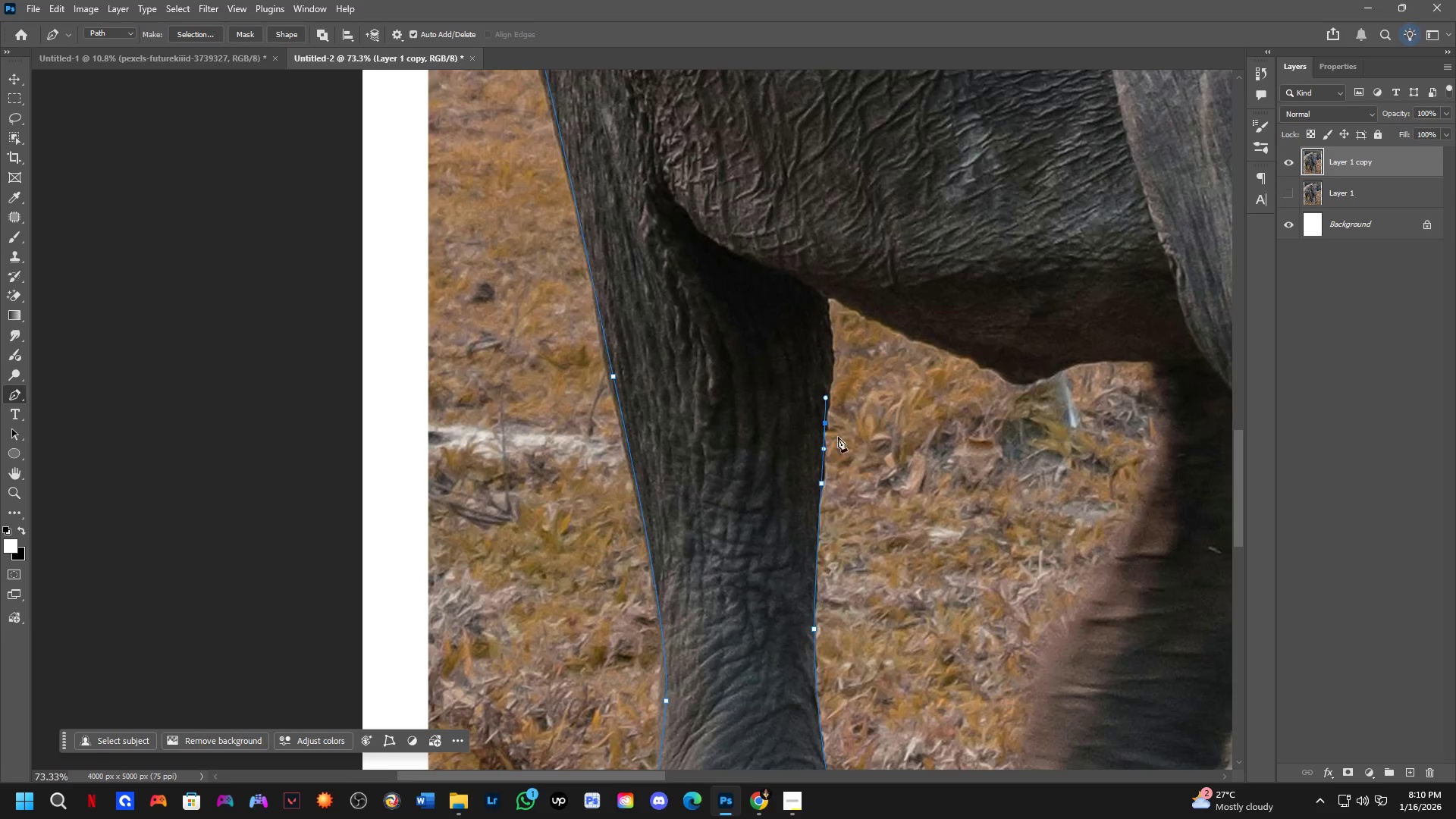 
scroll: coordinate [831, 463], scroll_direction: up, amount: 5.0
 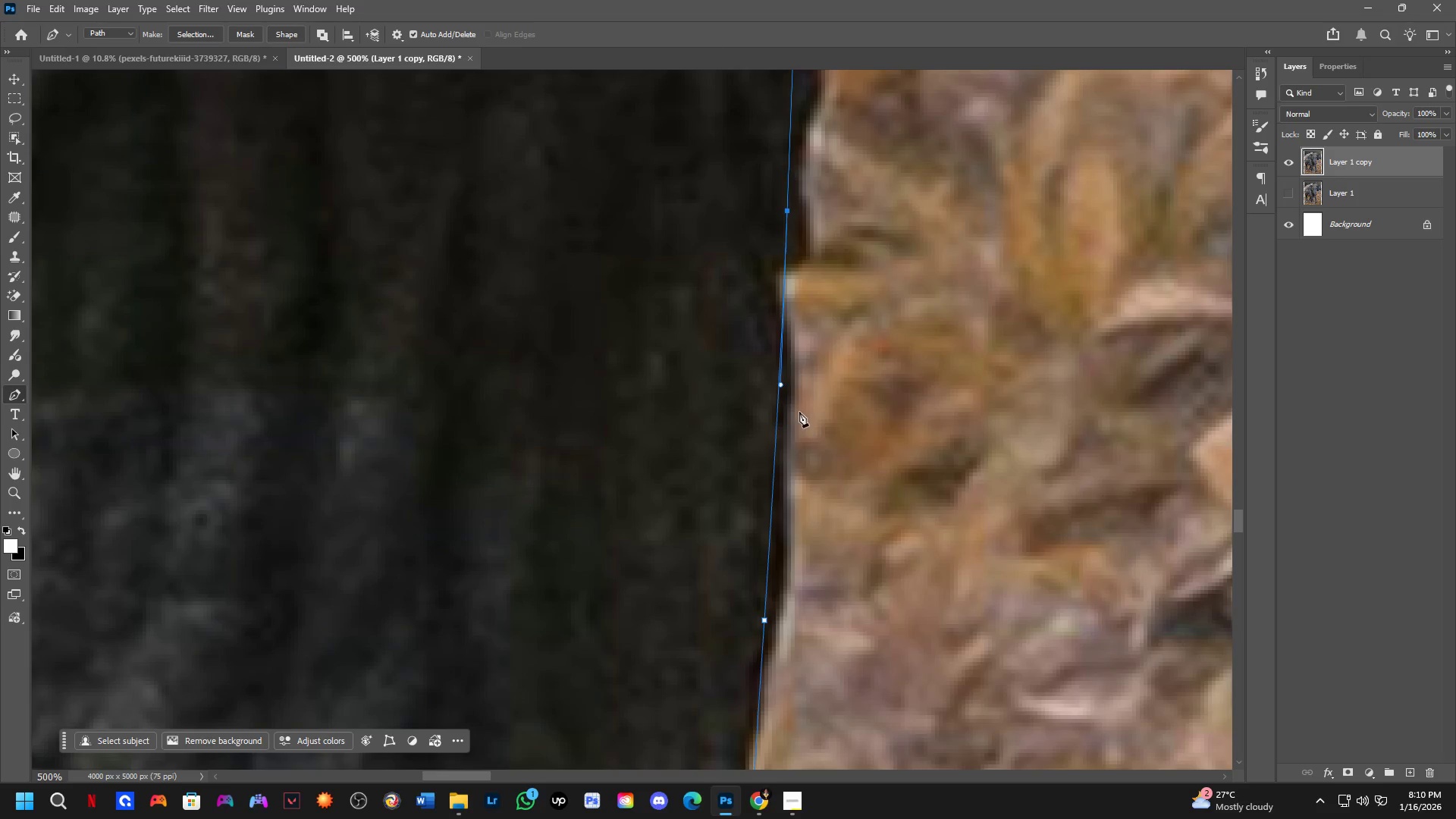 
key(Control+Z)
 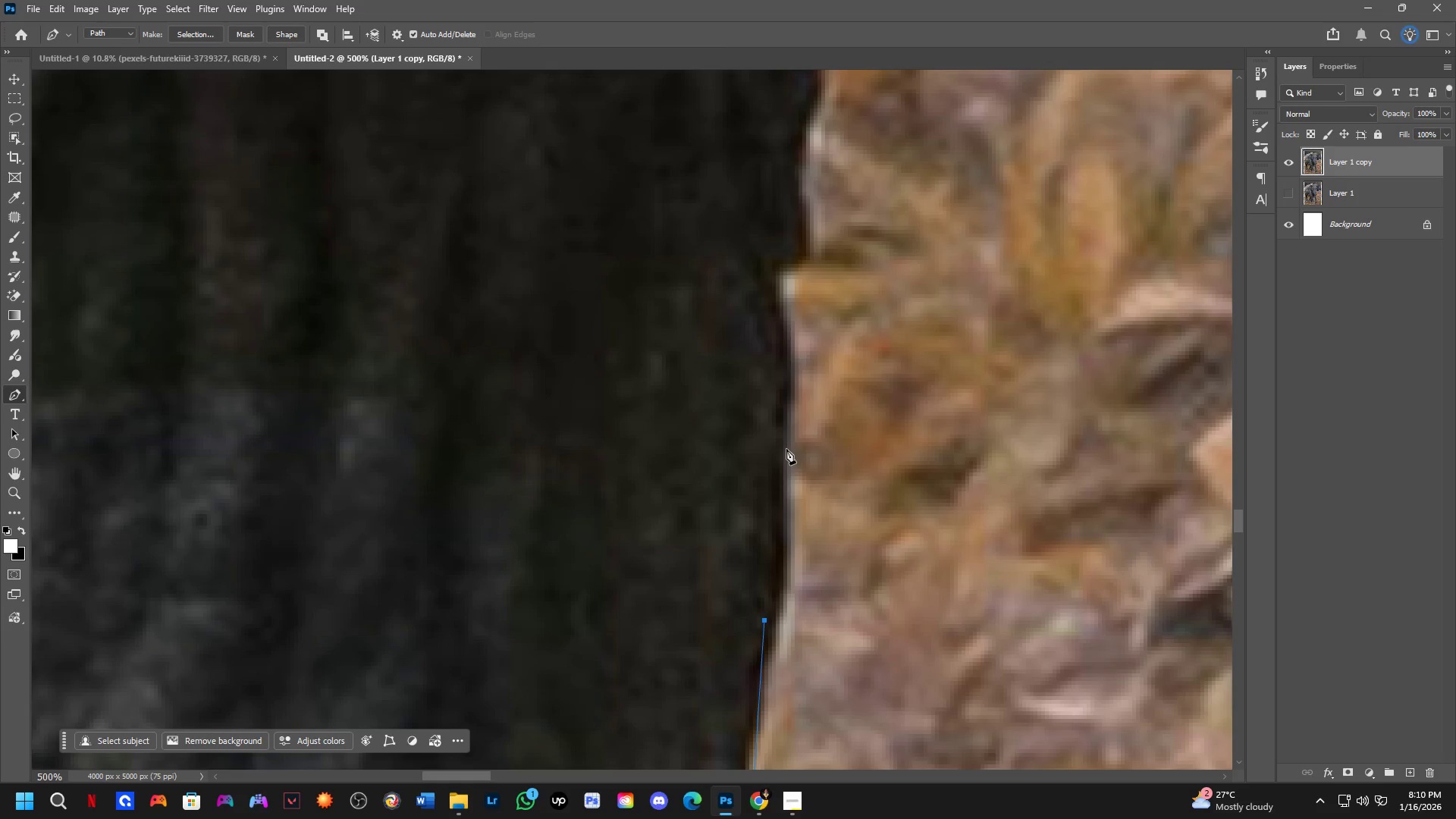 
left_click_drag(start_coordinate=[781, 429], to_coordinate=[765, 337])
 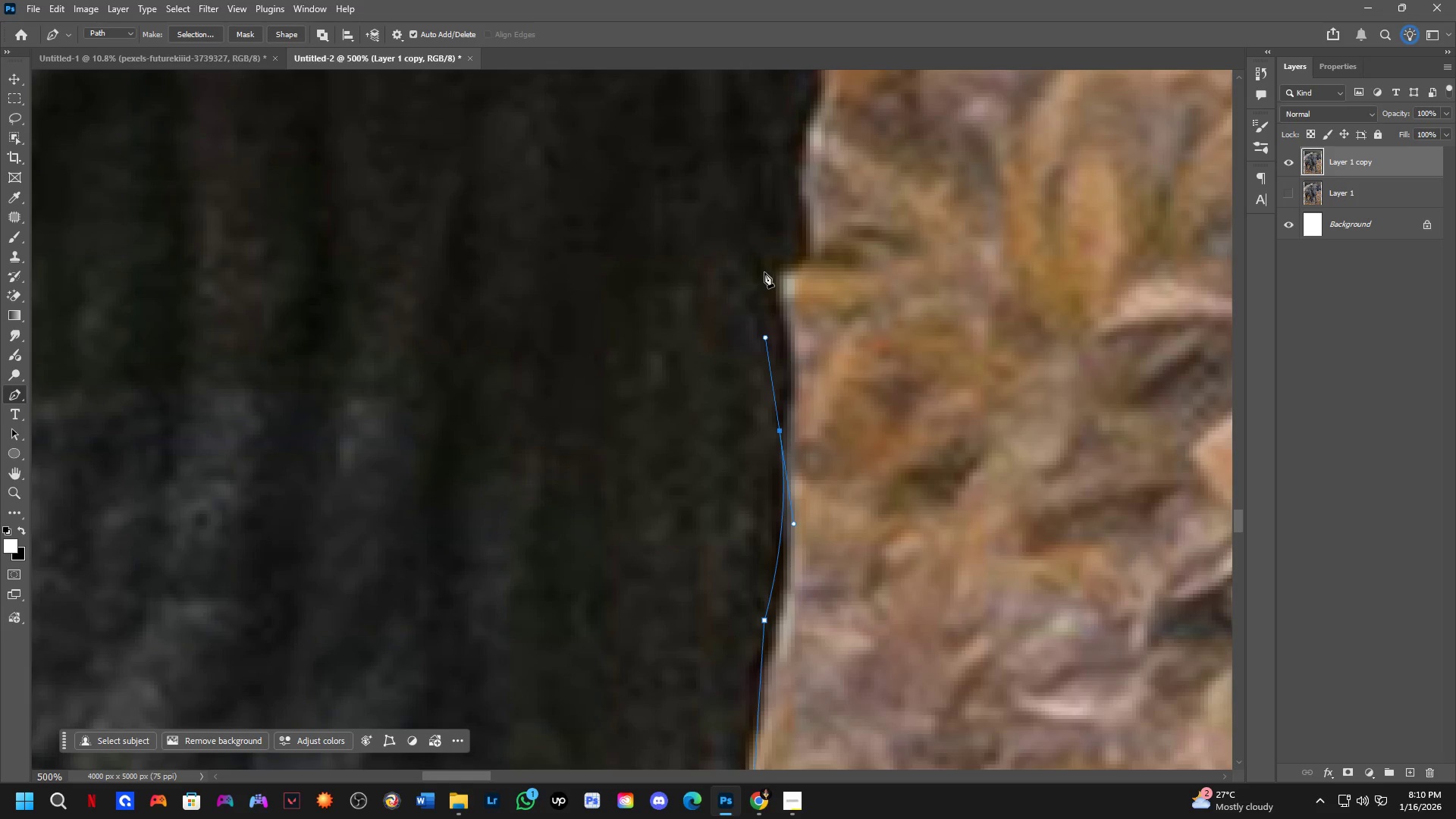 
left_click_drag(start_coordinate=[767, 267], to_coordinate=[756, 230])
 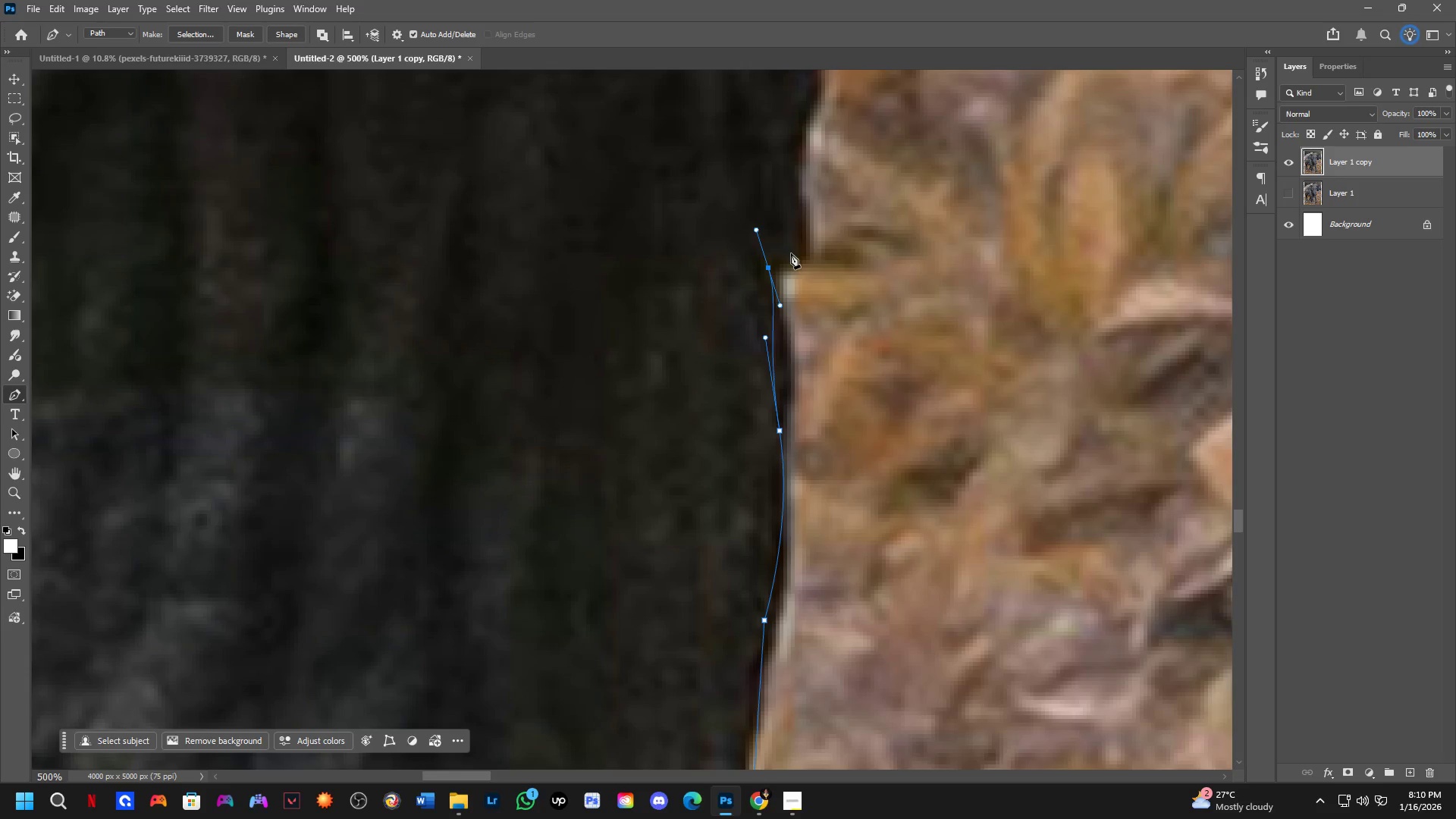 
left_click([791, 253])
 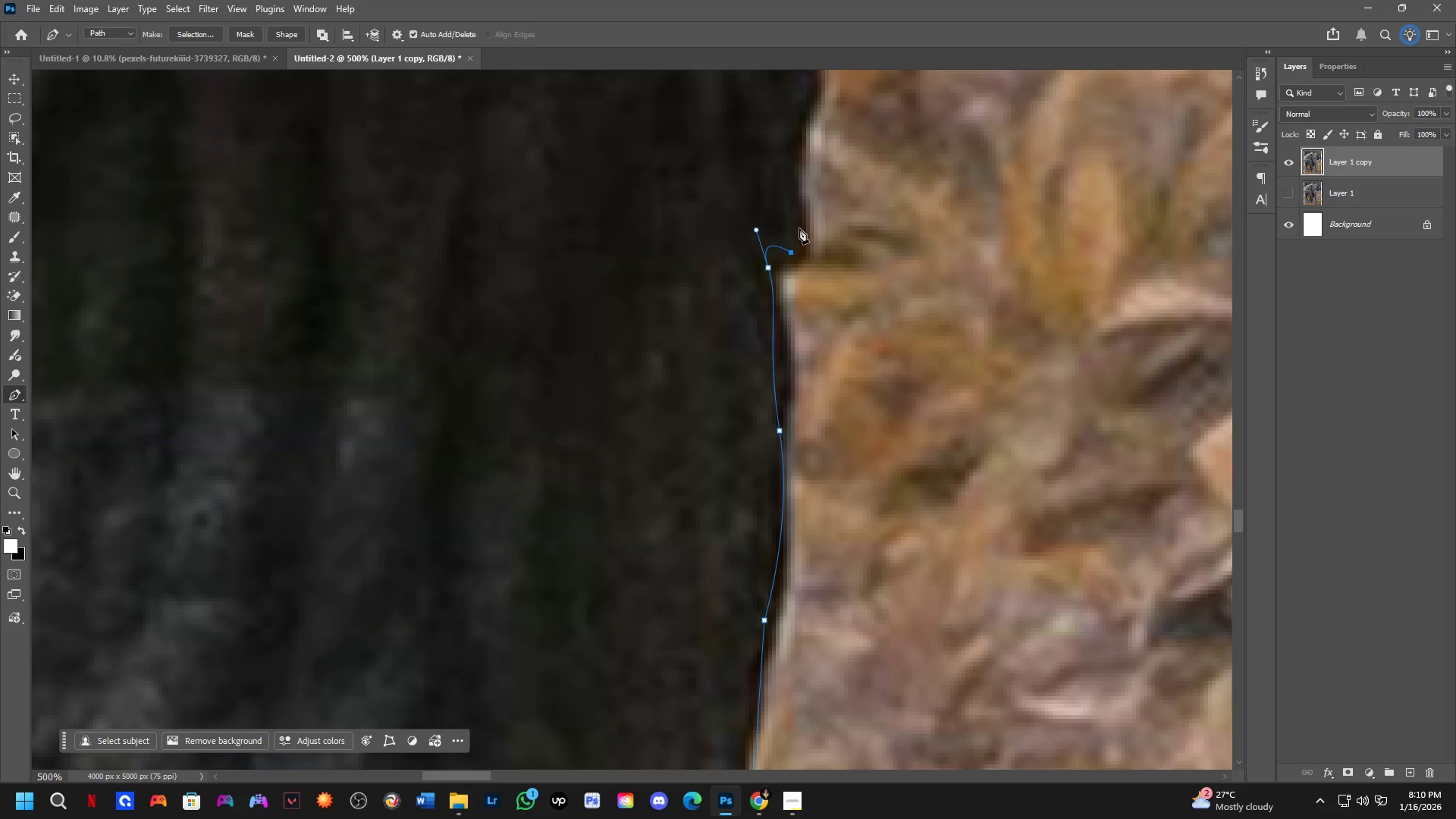 
key(Control+ControlLeft)
 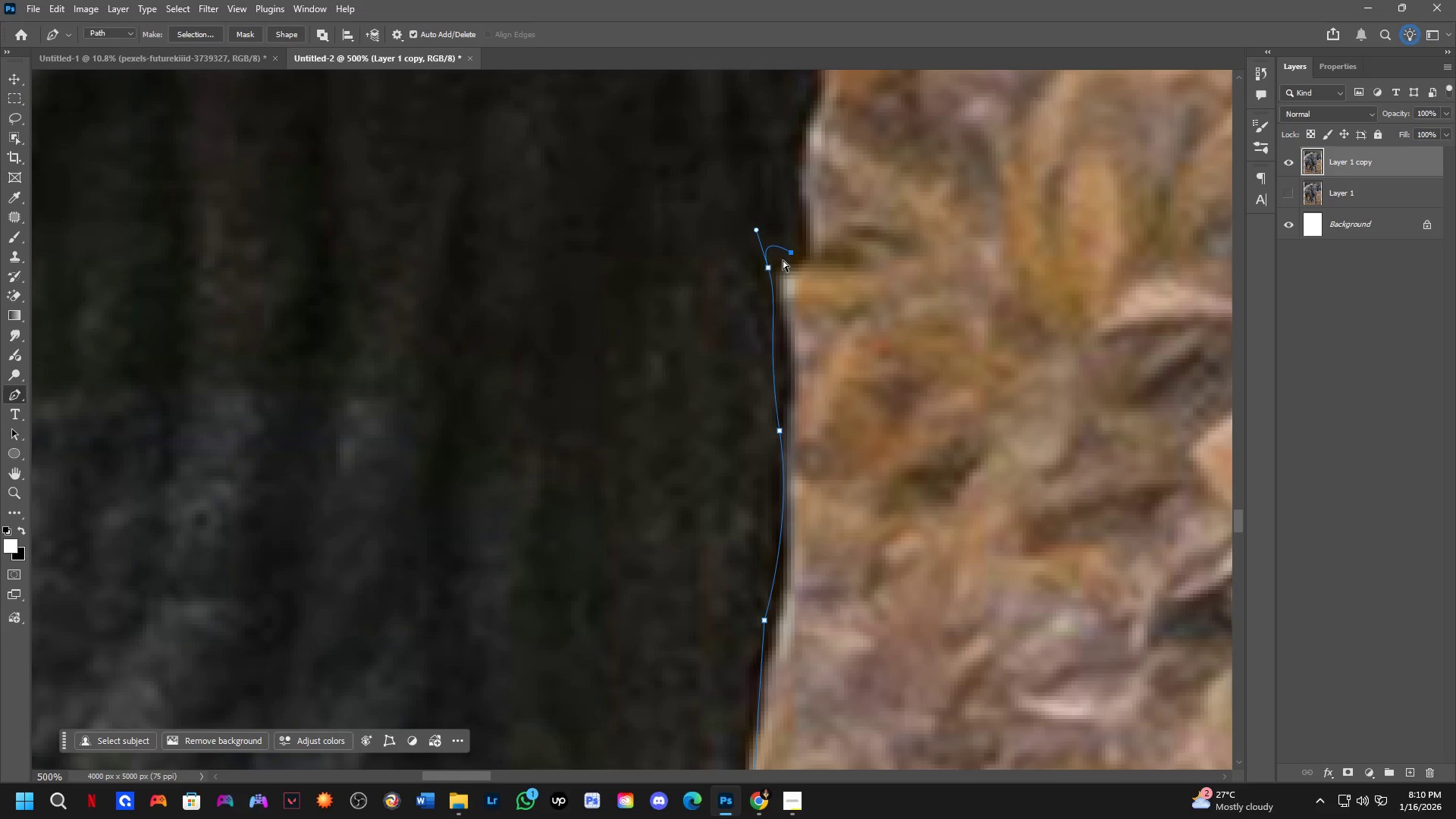 
key(Control+Z)
 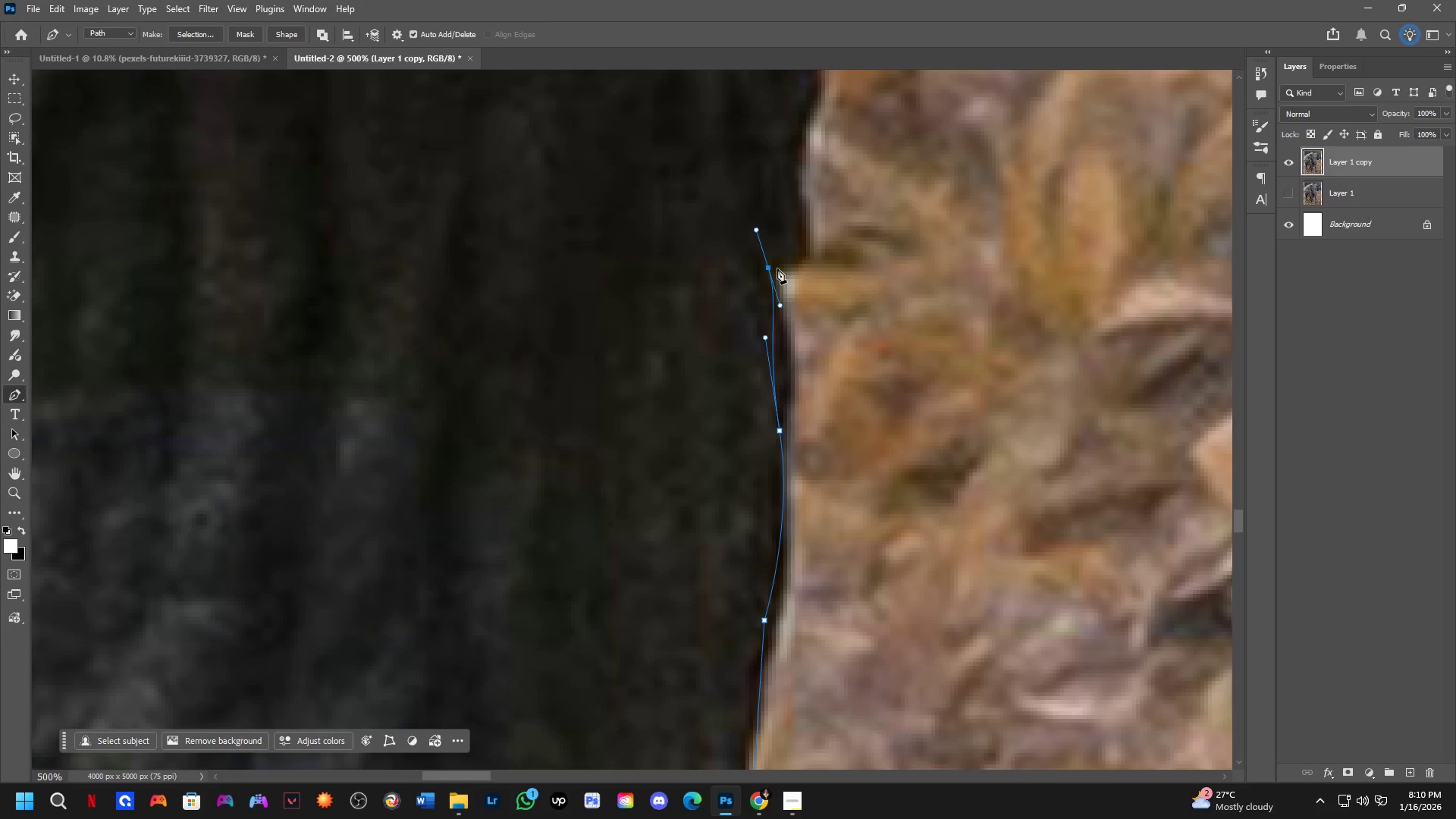 
hold_key(key=AltLeft, duration=0.73)
left_click([771, 268])
 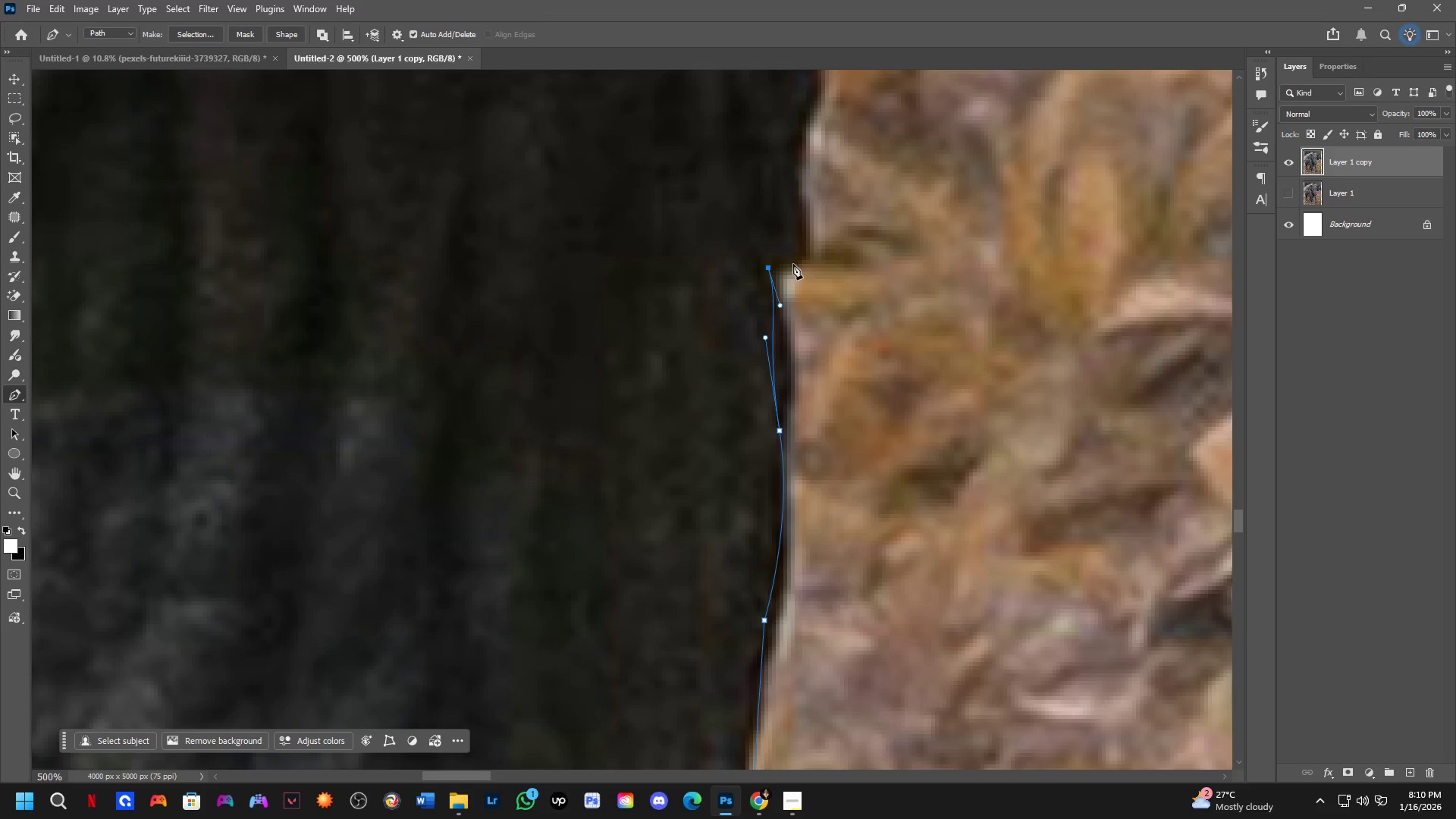 
left_click_drag(start_coordinate=[798, 259], to_coordinate=[801, 240])
 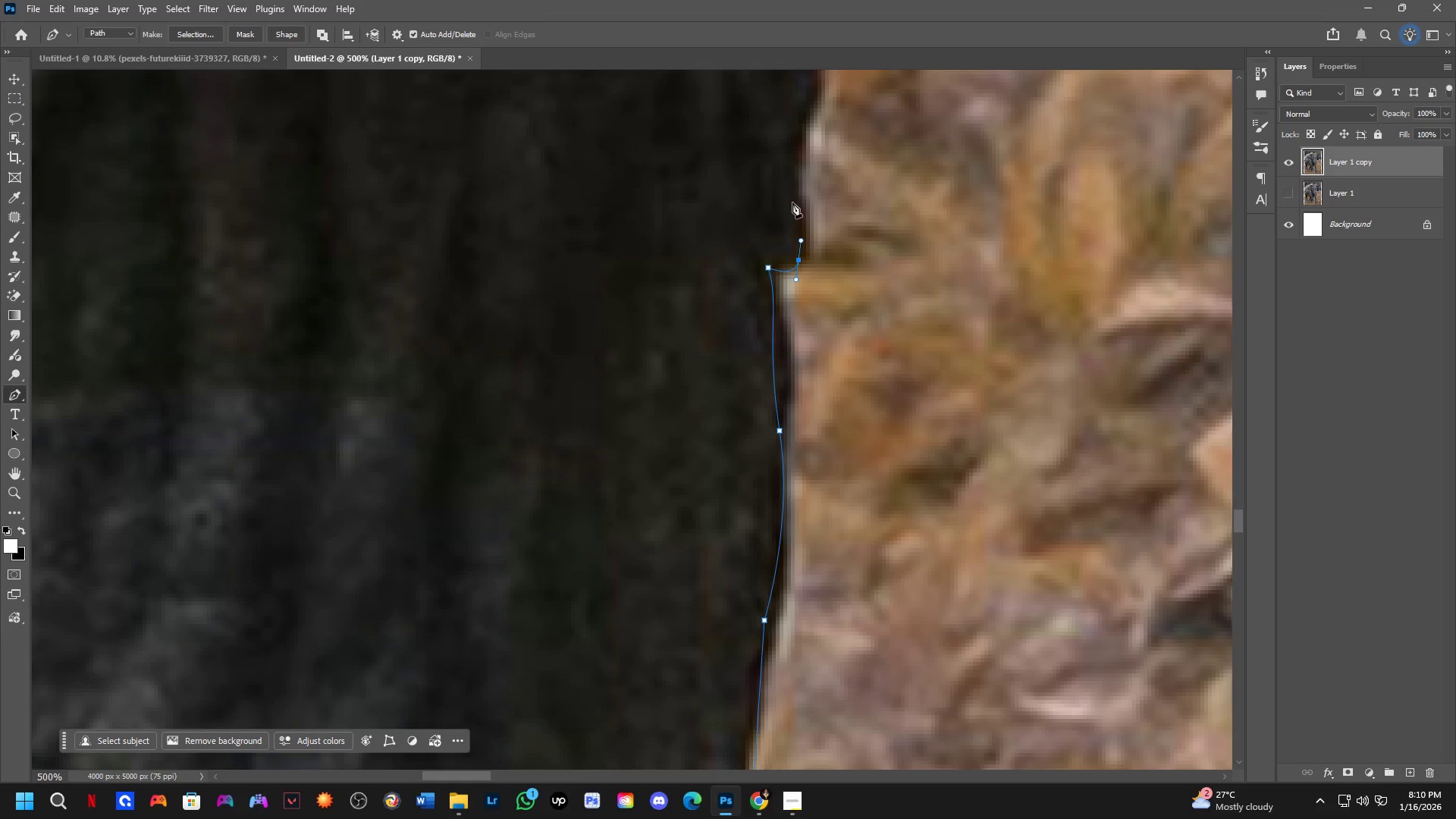 
key(Control+ControlLeft)
 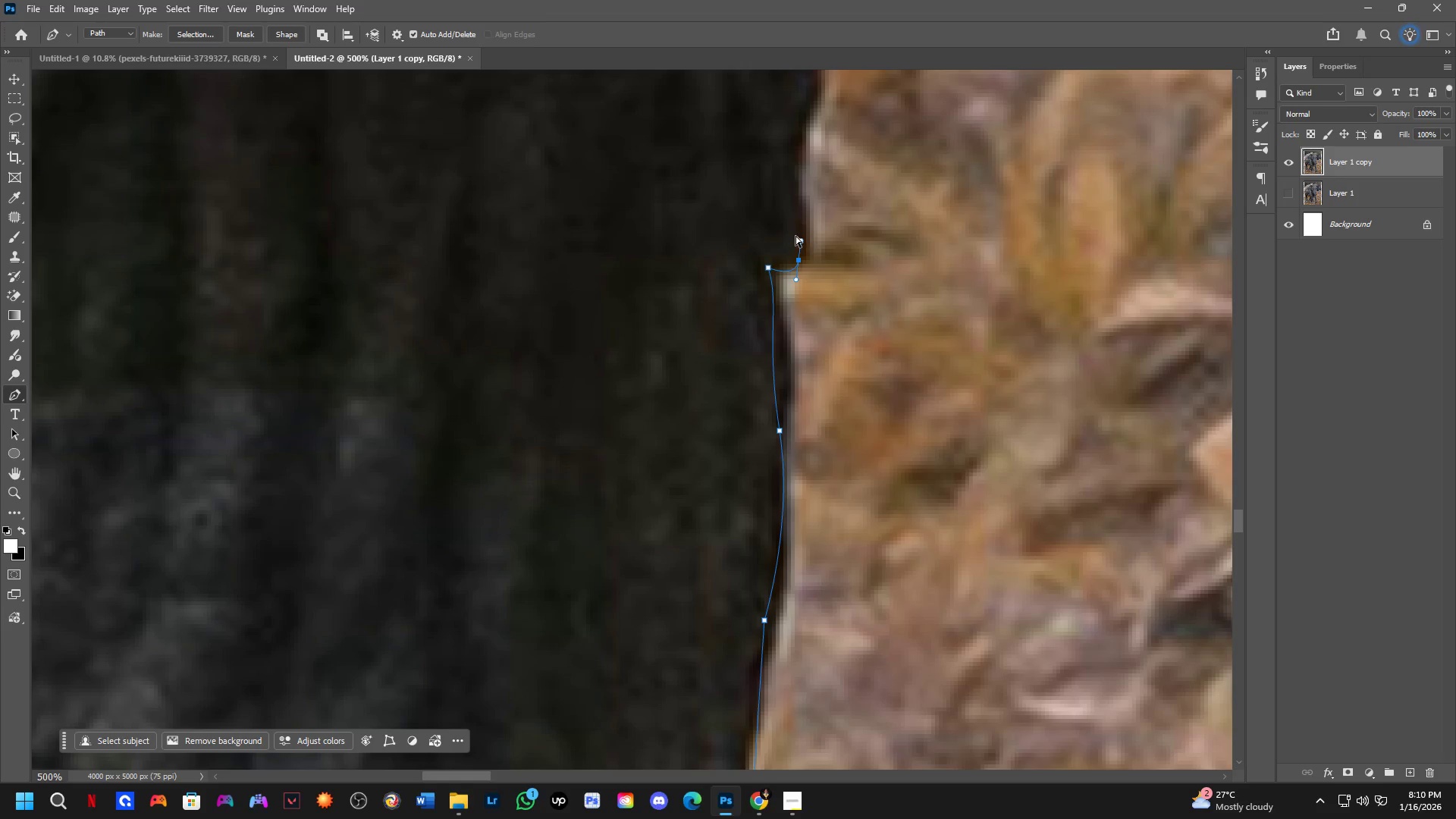 
key(Control+Z)
 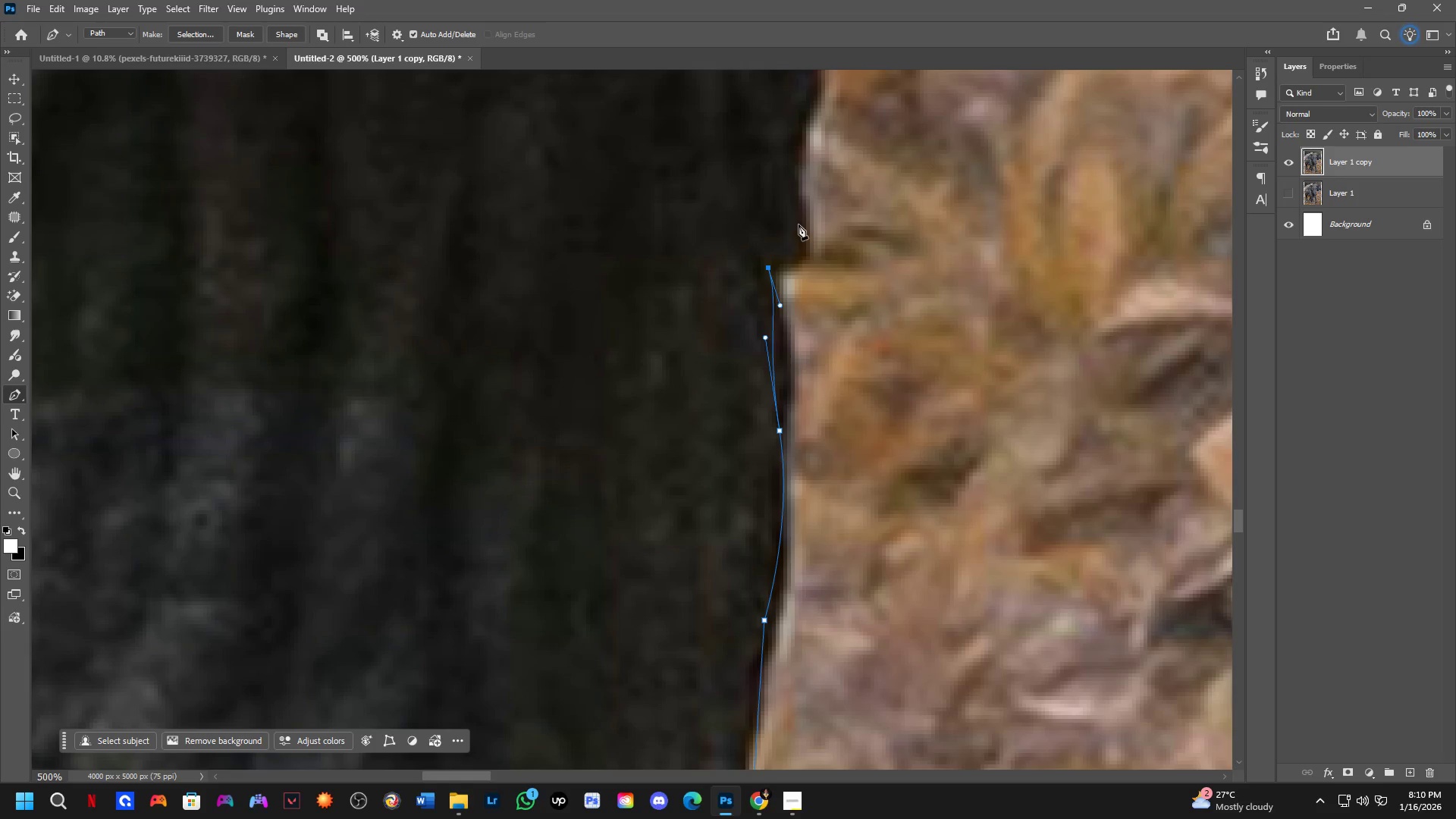 
left_click_drag(start_coordinate=[796, 212], to_coordinate=[781, 162])
 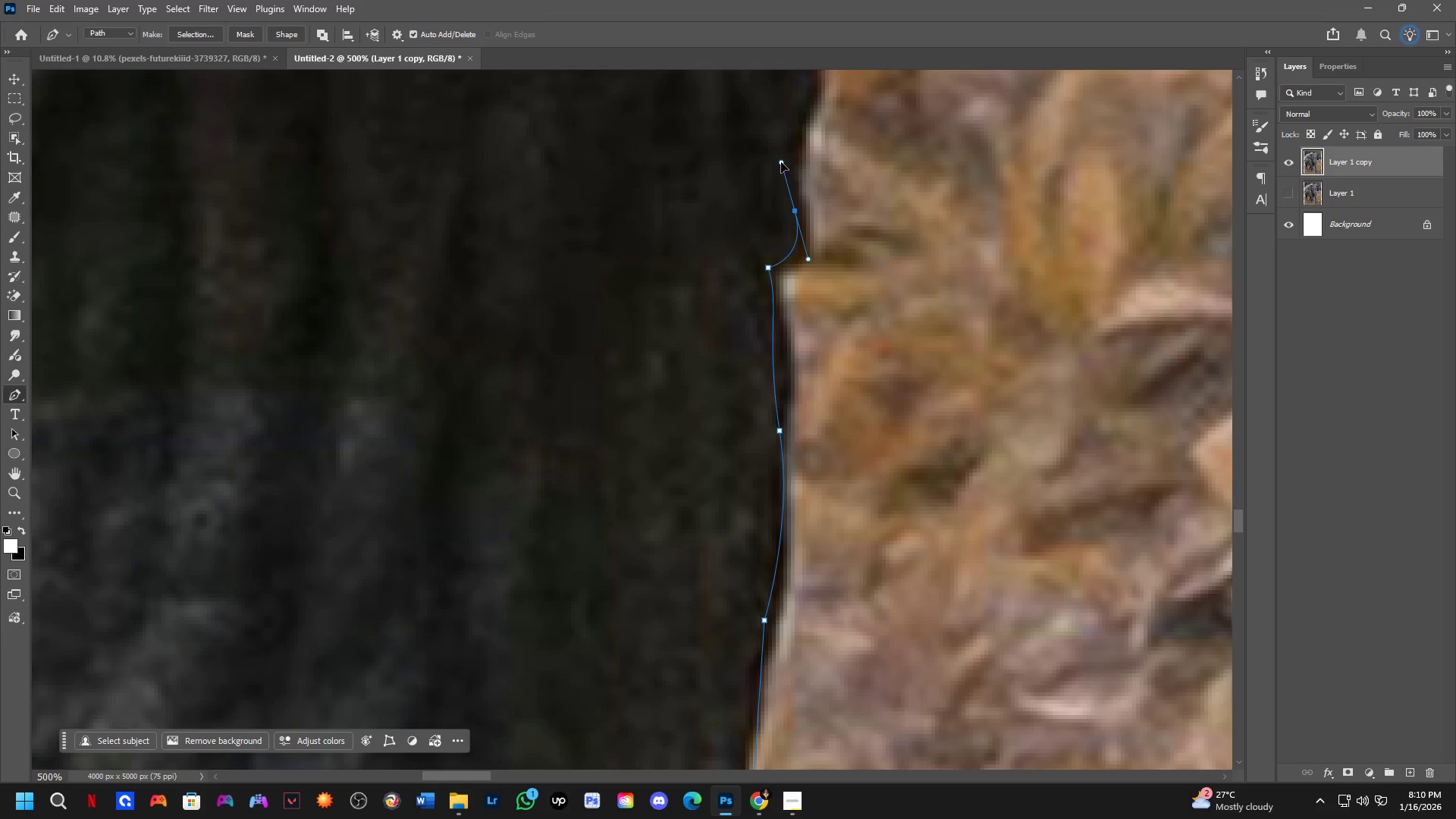 
hold_key(key=Space, duration=0.61)
 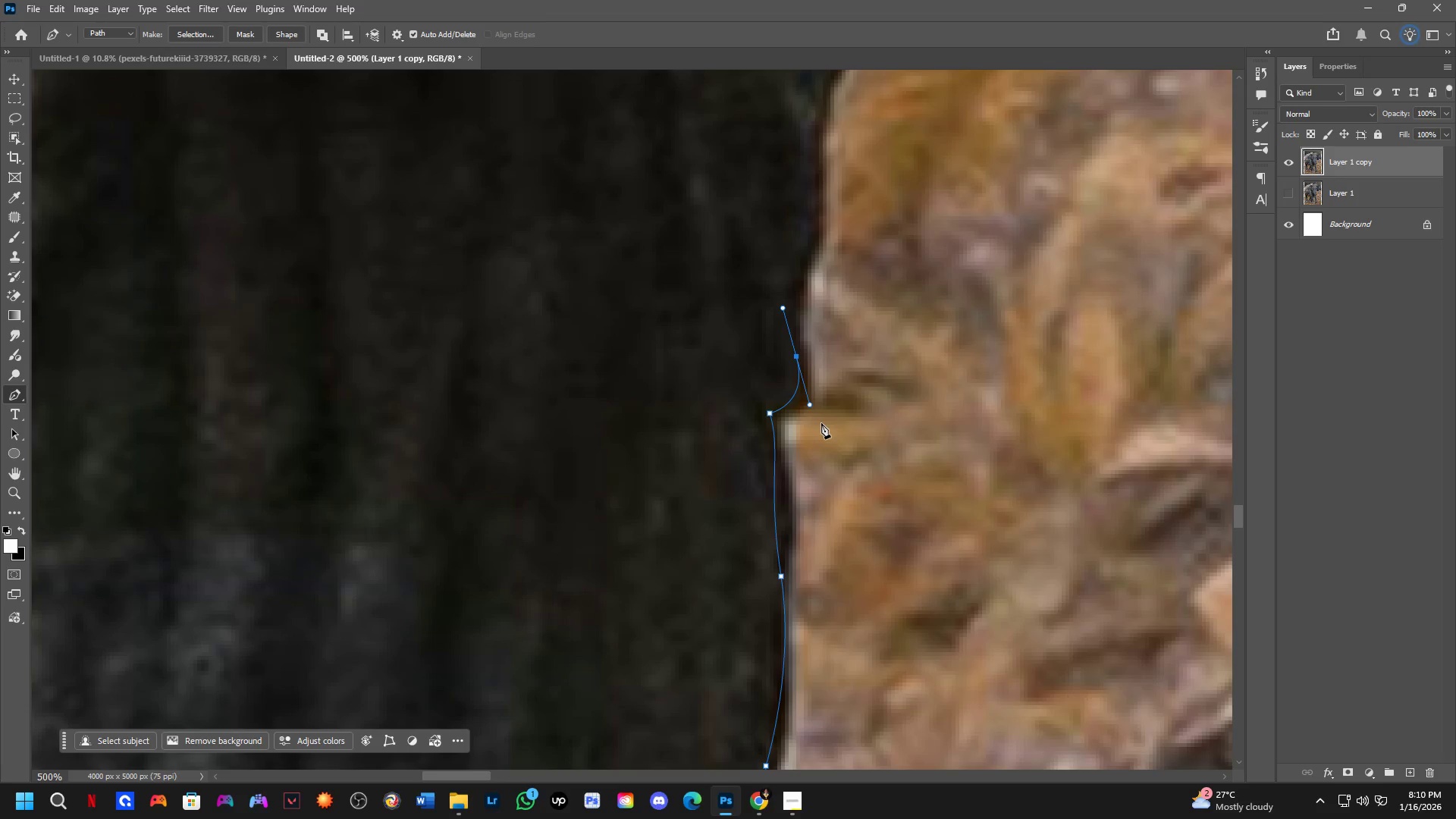 
left_click_drag(start_coordinate=[851, 256], to_coordinate=[852, 402])
 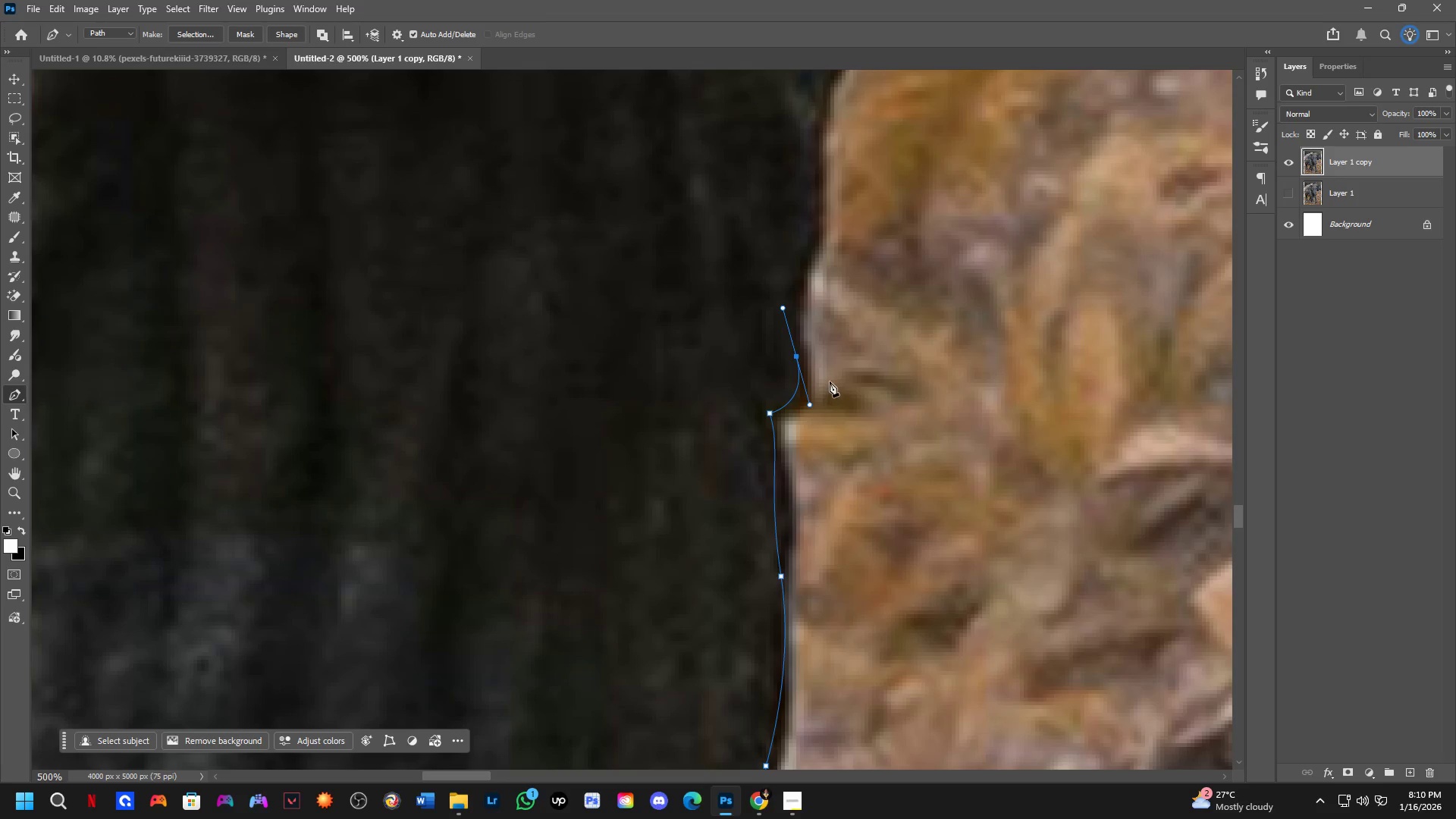 
hold_key(key=Space, duration=0.75)
 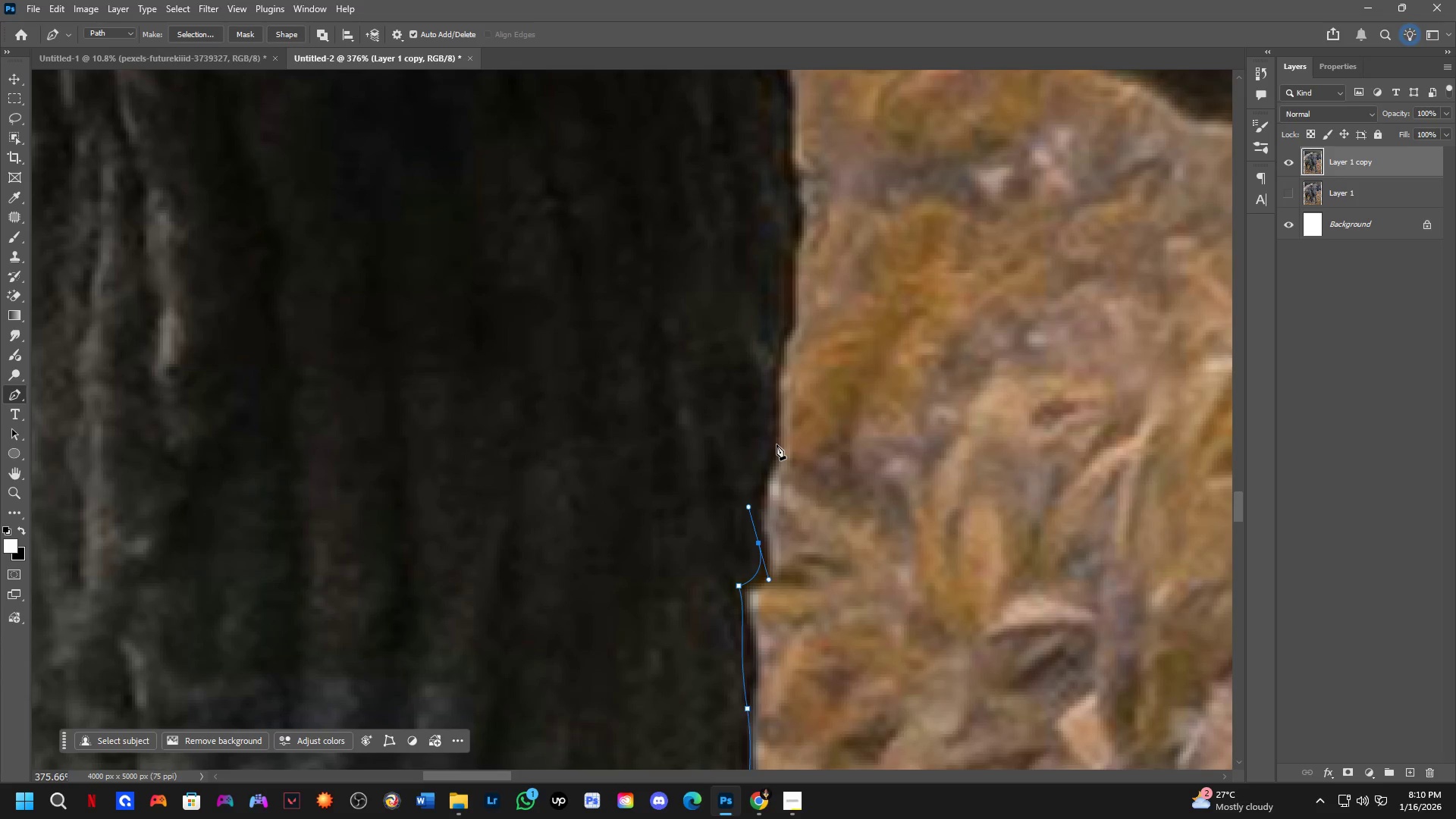 
left_click_drag(start_coordinate=[748, 297], to_coordinate=[726, 489])
 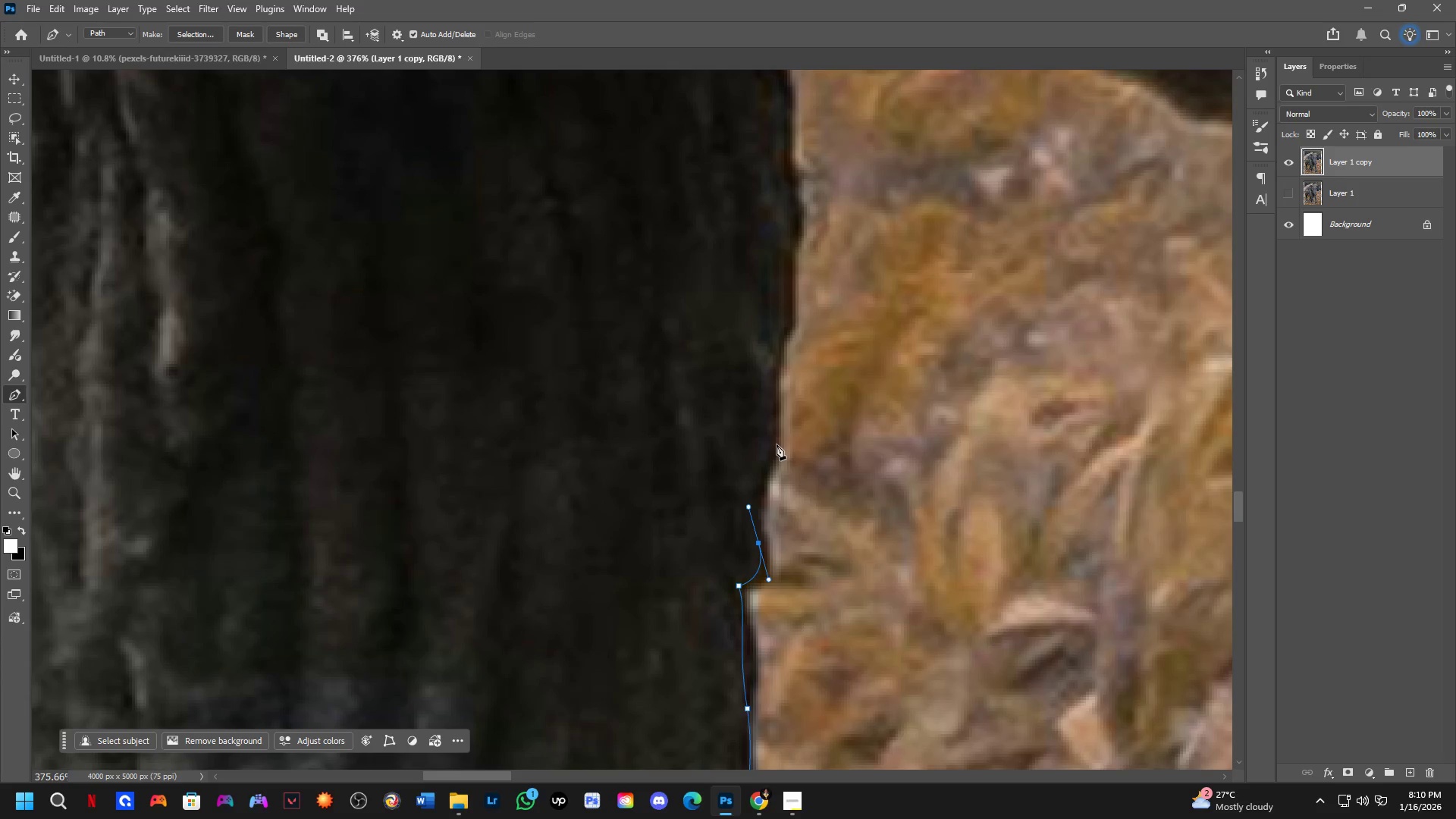 
scroll: coordinate [732, 334], scroll_direction: down, amount: 3.0
 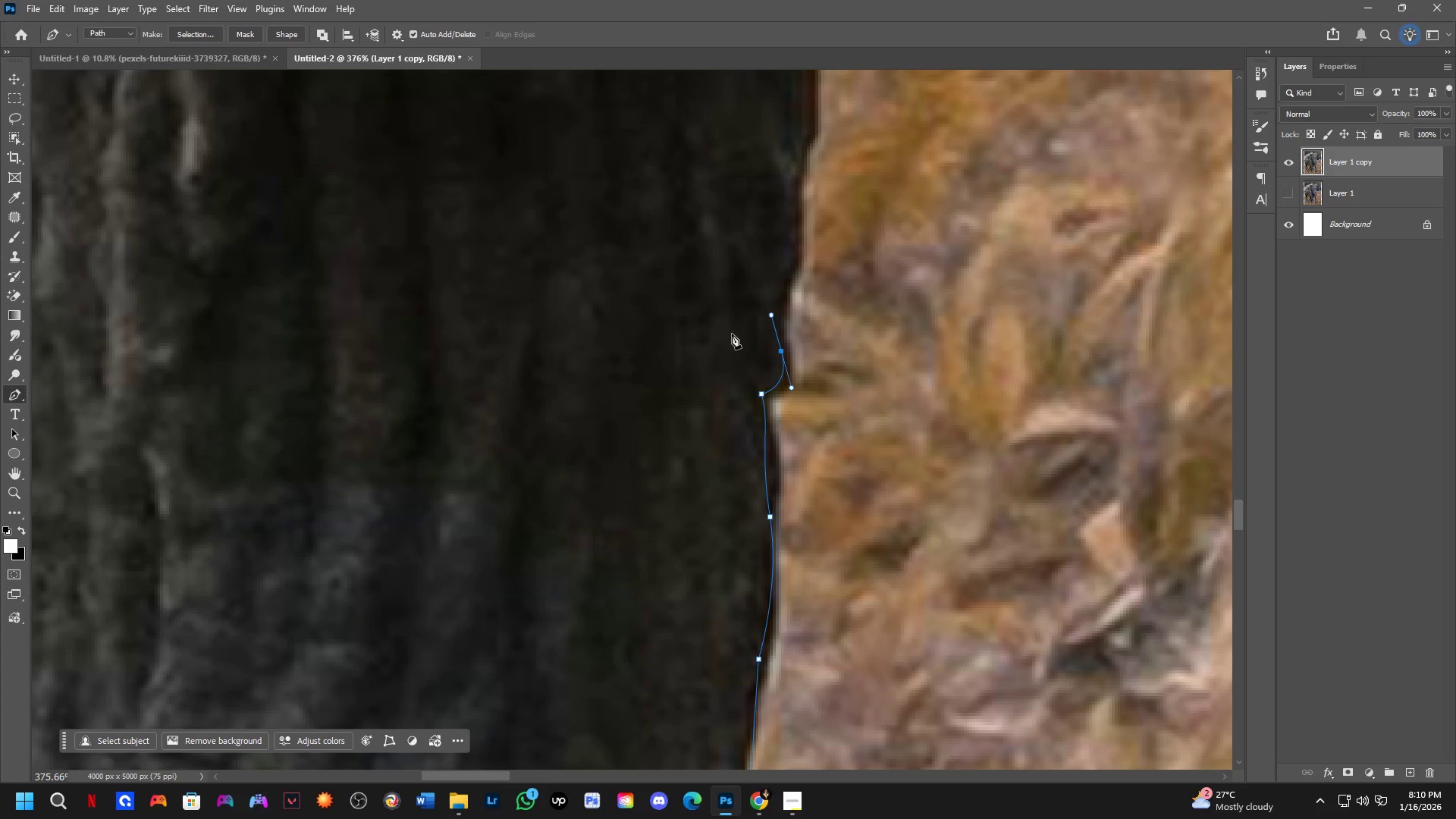 
left_click_drag(start_coordinate=[774, 450], to_coordinate=[778, 434])
 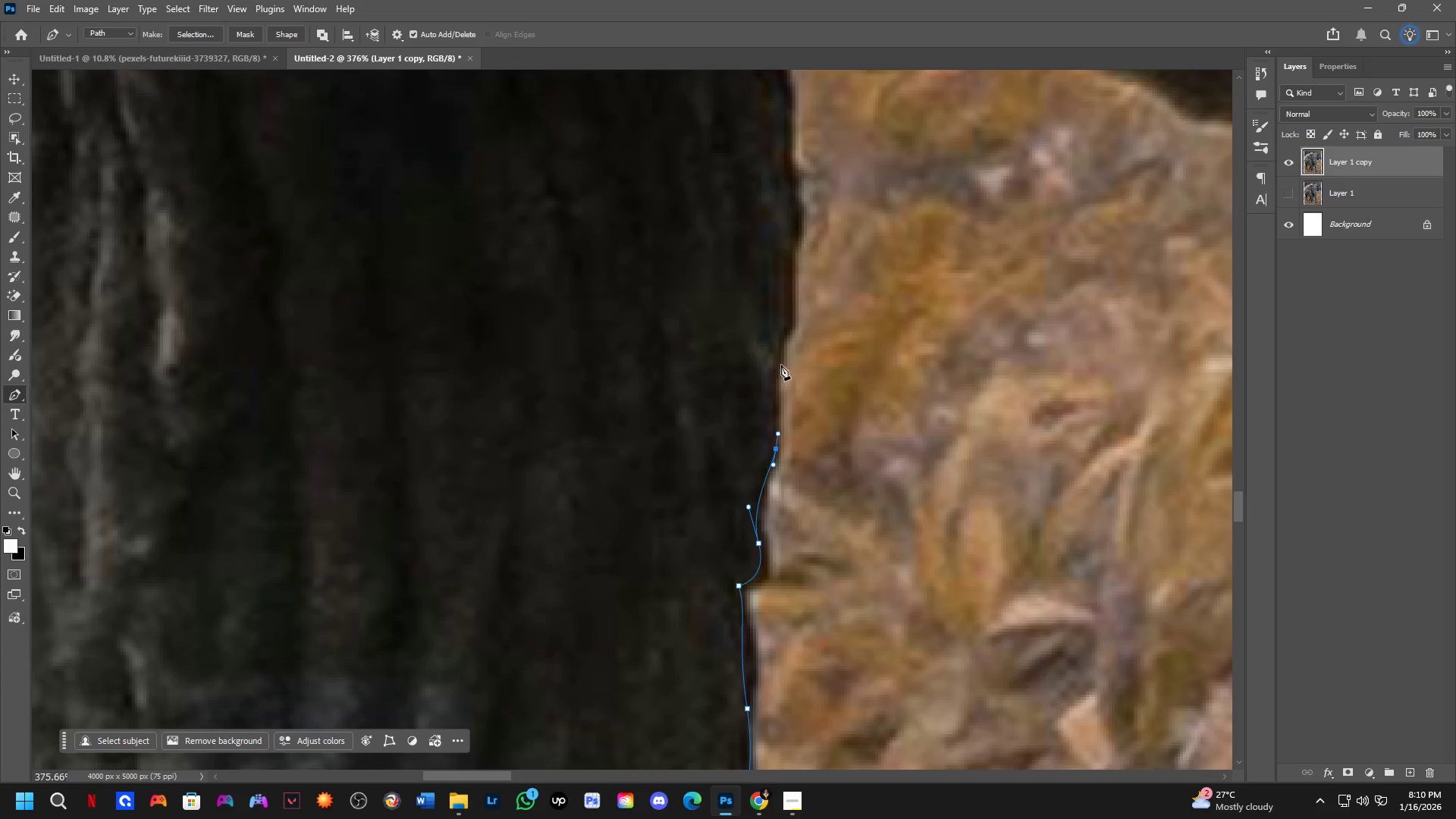 
left_click_drag(start_coordinate=[781, 359], to_coordinate=[784, 333])
 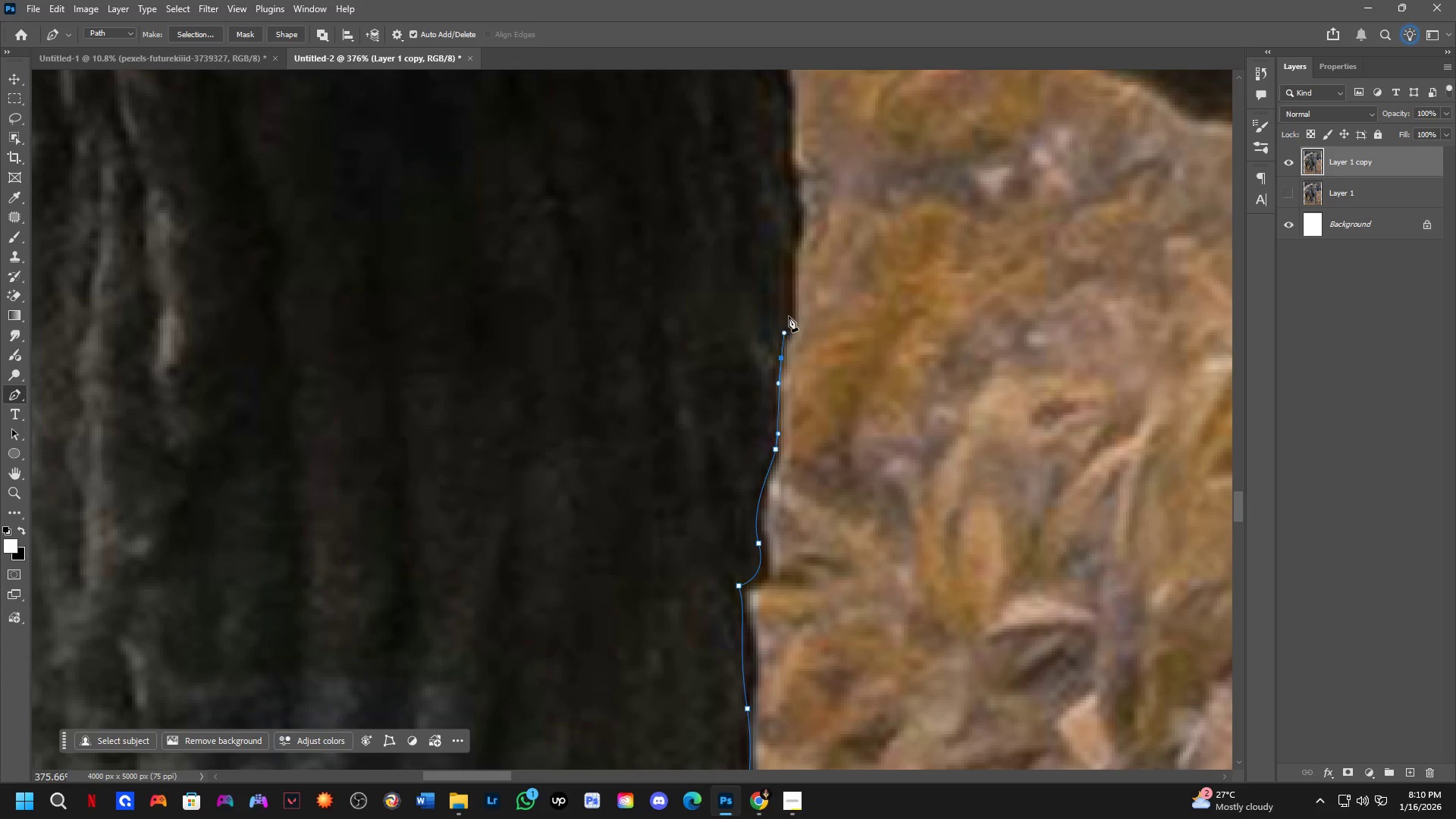 
left_click_drag(start_coordinate=[789, 315], to_coordinate=[791, 306])
 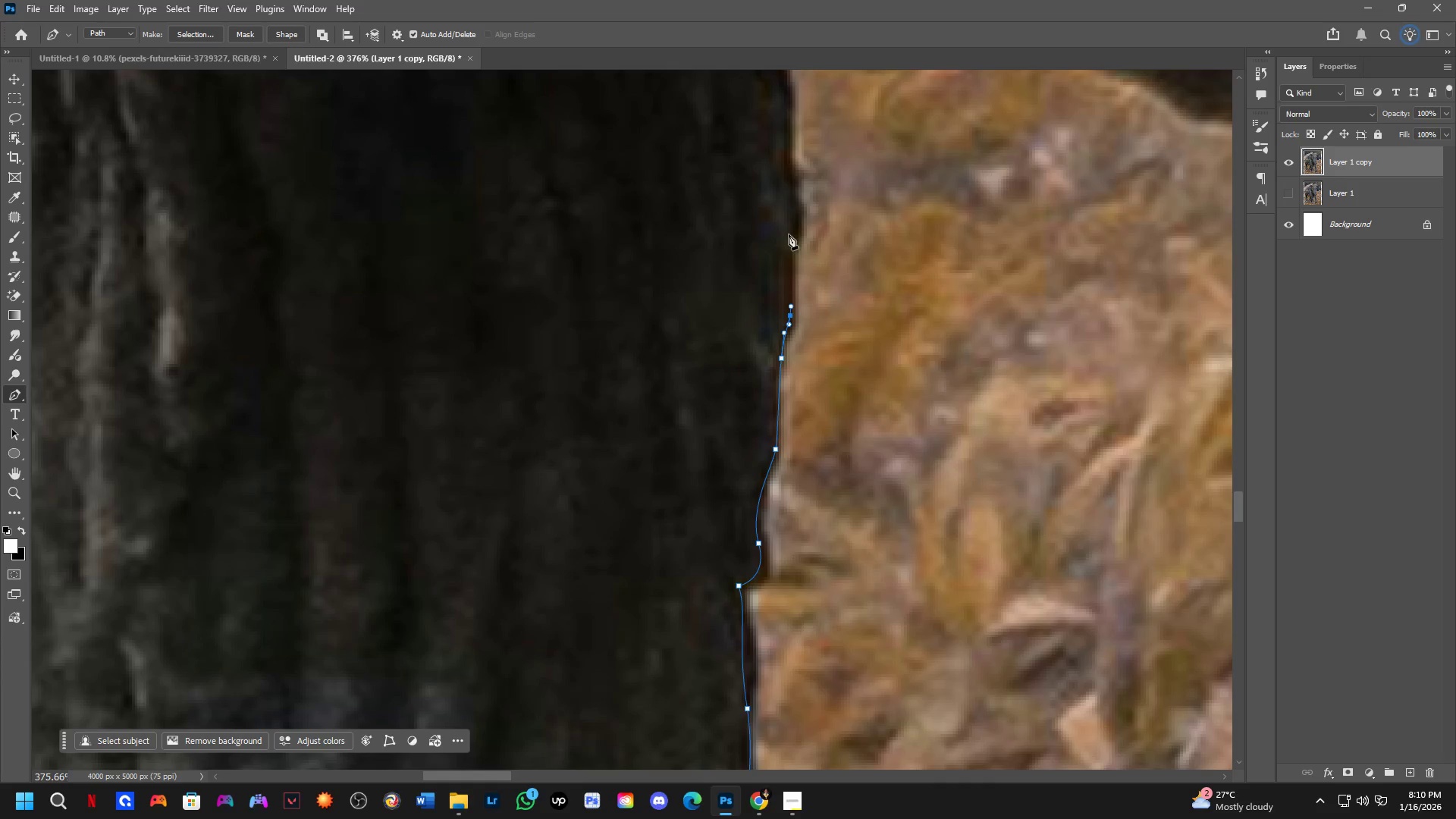 
left_click_drag(start_coordinate=[793, 224], to_coordinate=[794, 207])
 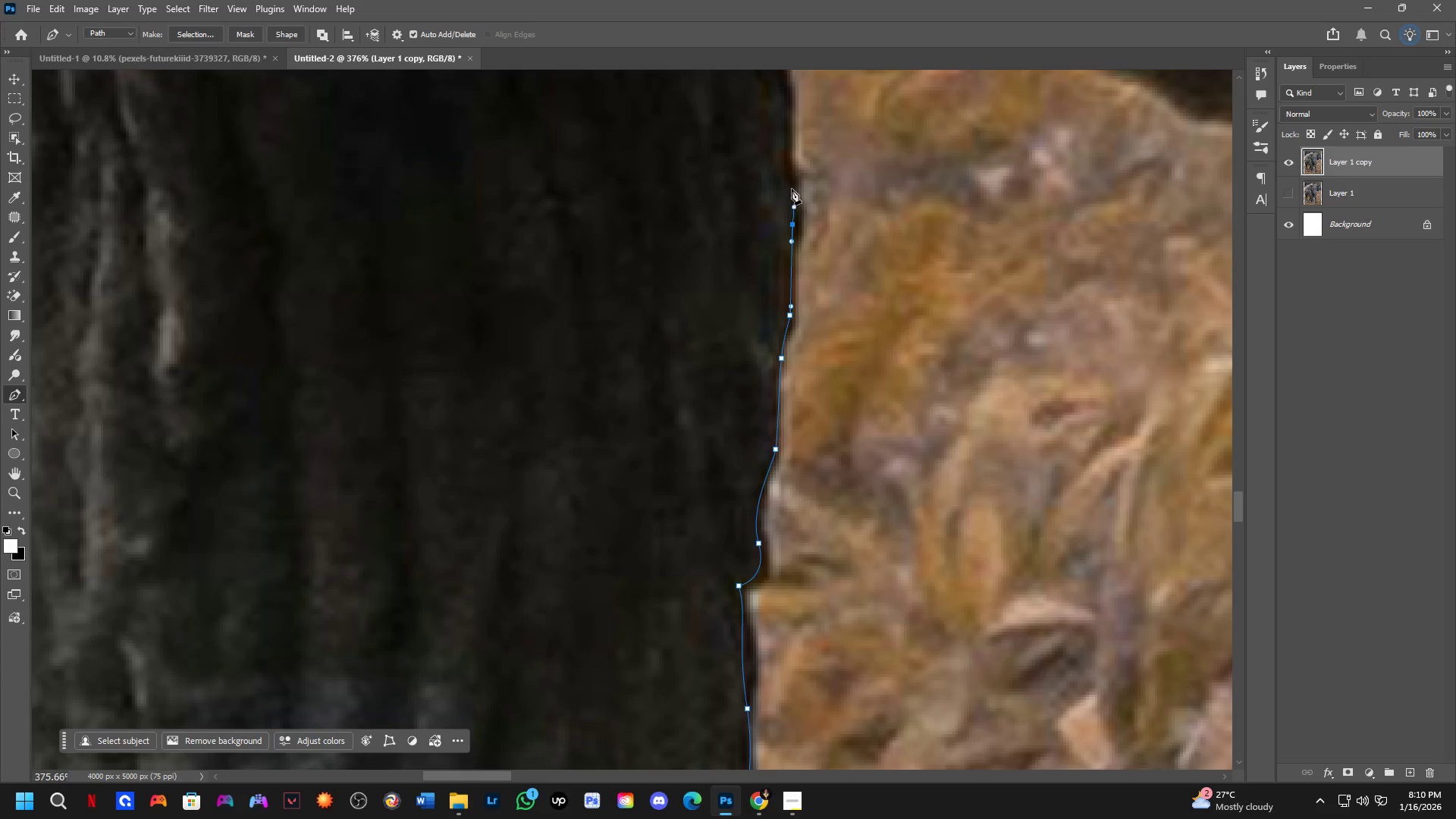 
left_click_drag(start_coordinate=[789, 185], to_coordinate=[785, 168])
 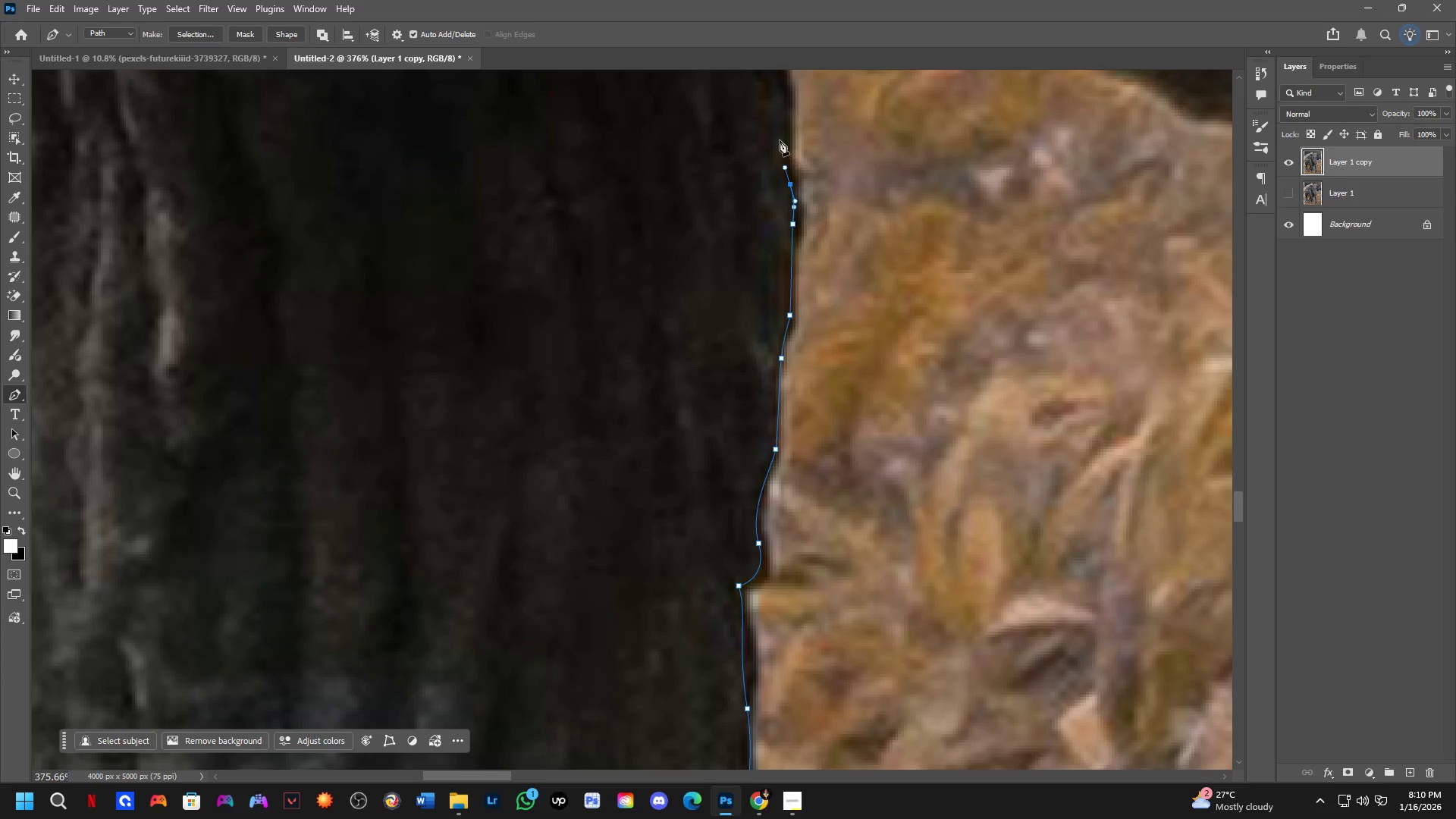 
hold_key(key=Space, duration=0.52)
 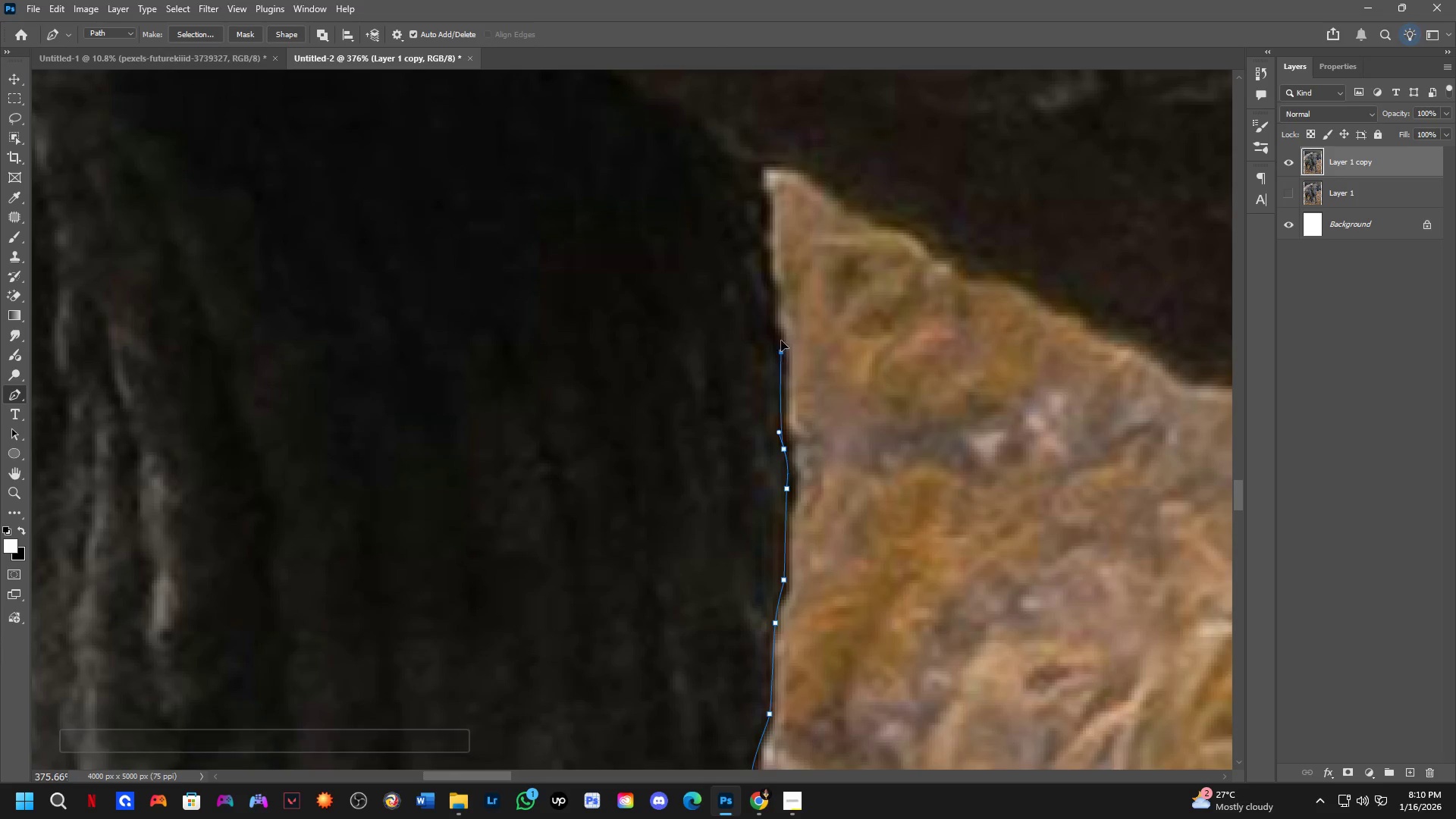 
left_click_drag(start_coordinate=[774, 139], to_coordinate=[767, 403])
 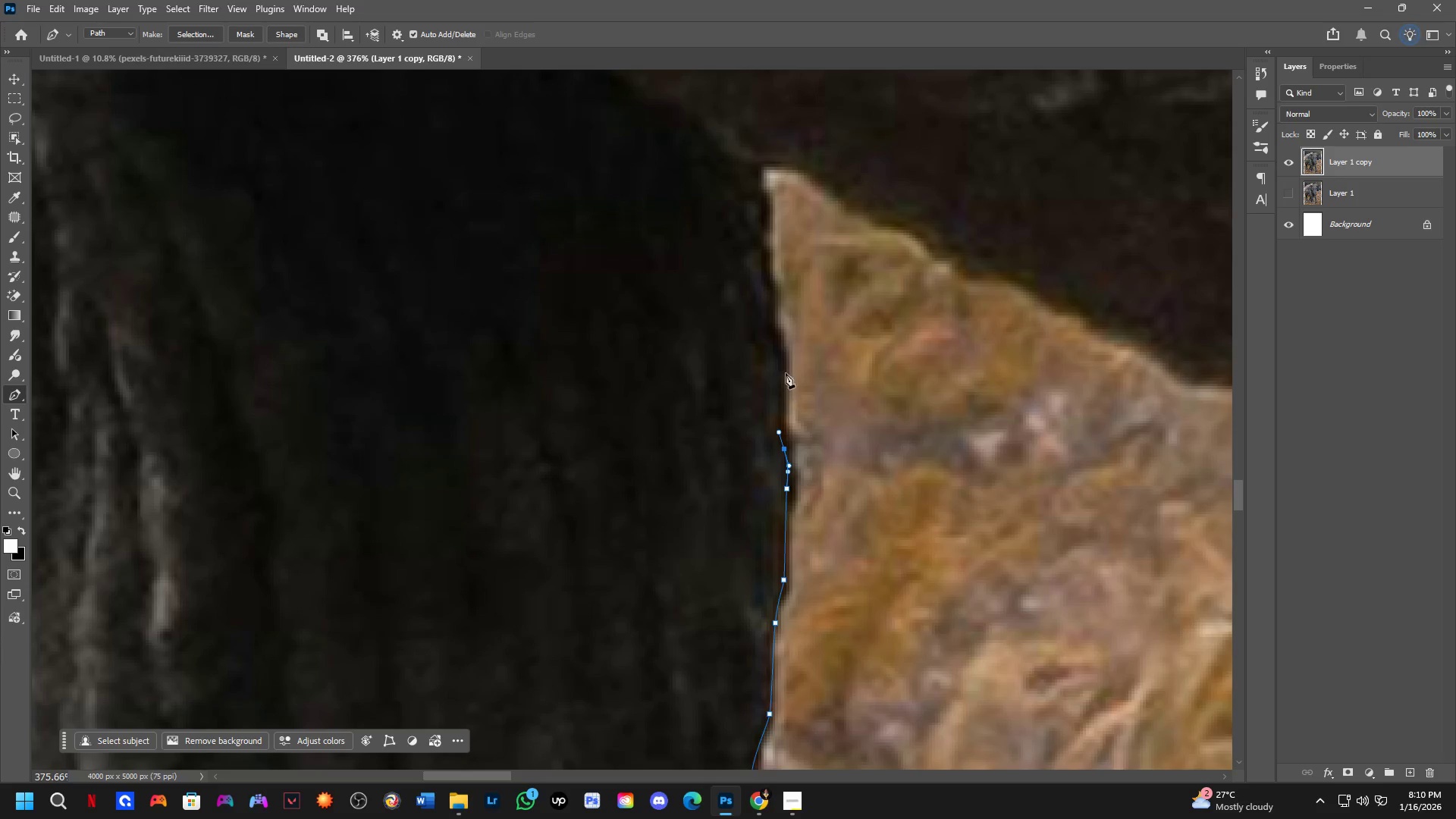 
left_click_drag(start_coordinate=[782, 351], to_coordinate=[778, 323])
 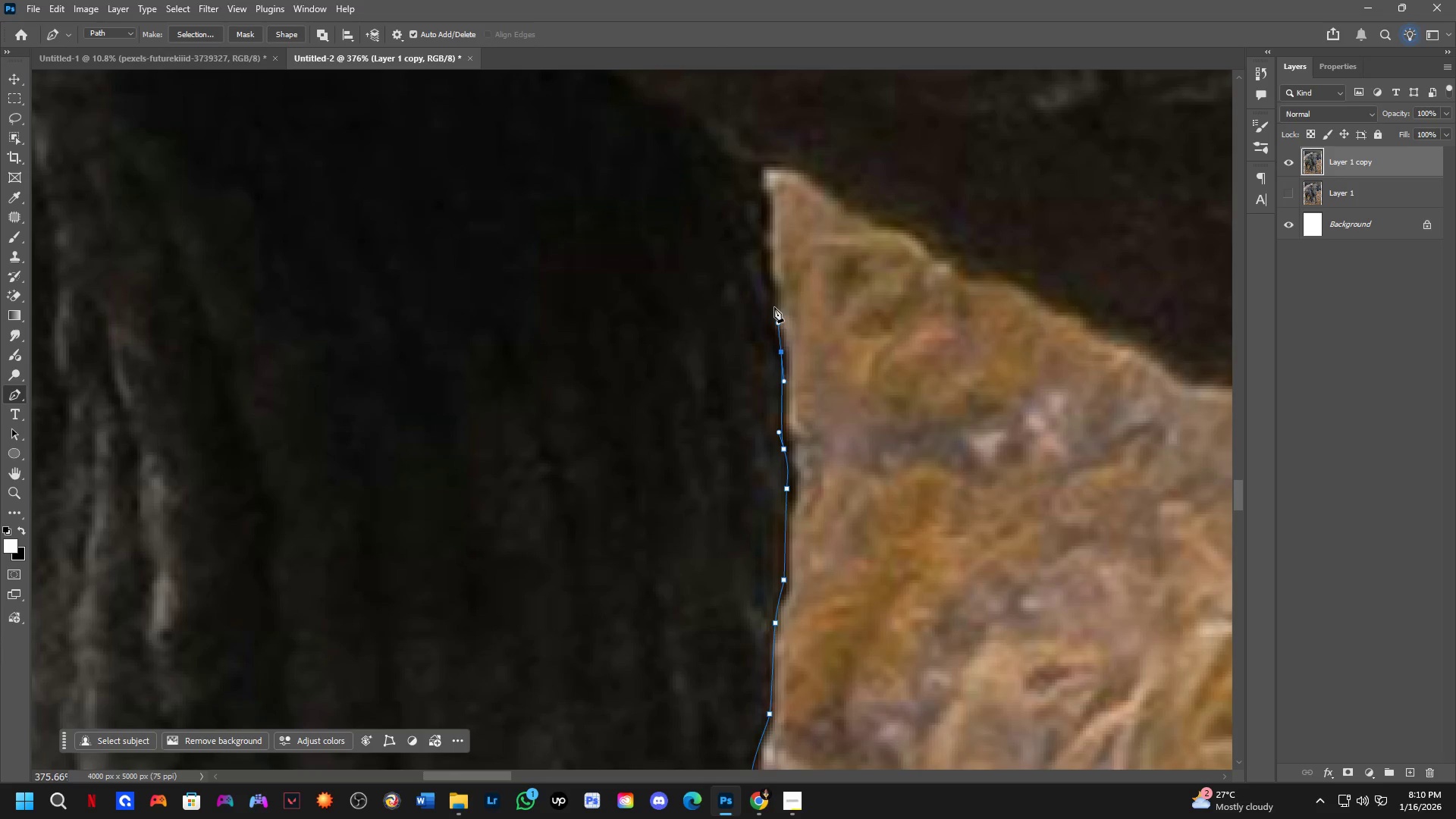 
left_click_drag(start_coordinate=[774, 302], to_coordinate=[772, 286])
 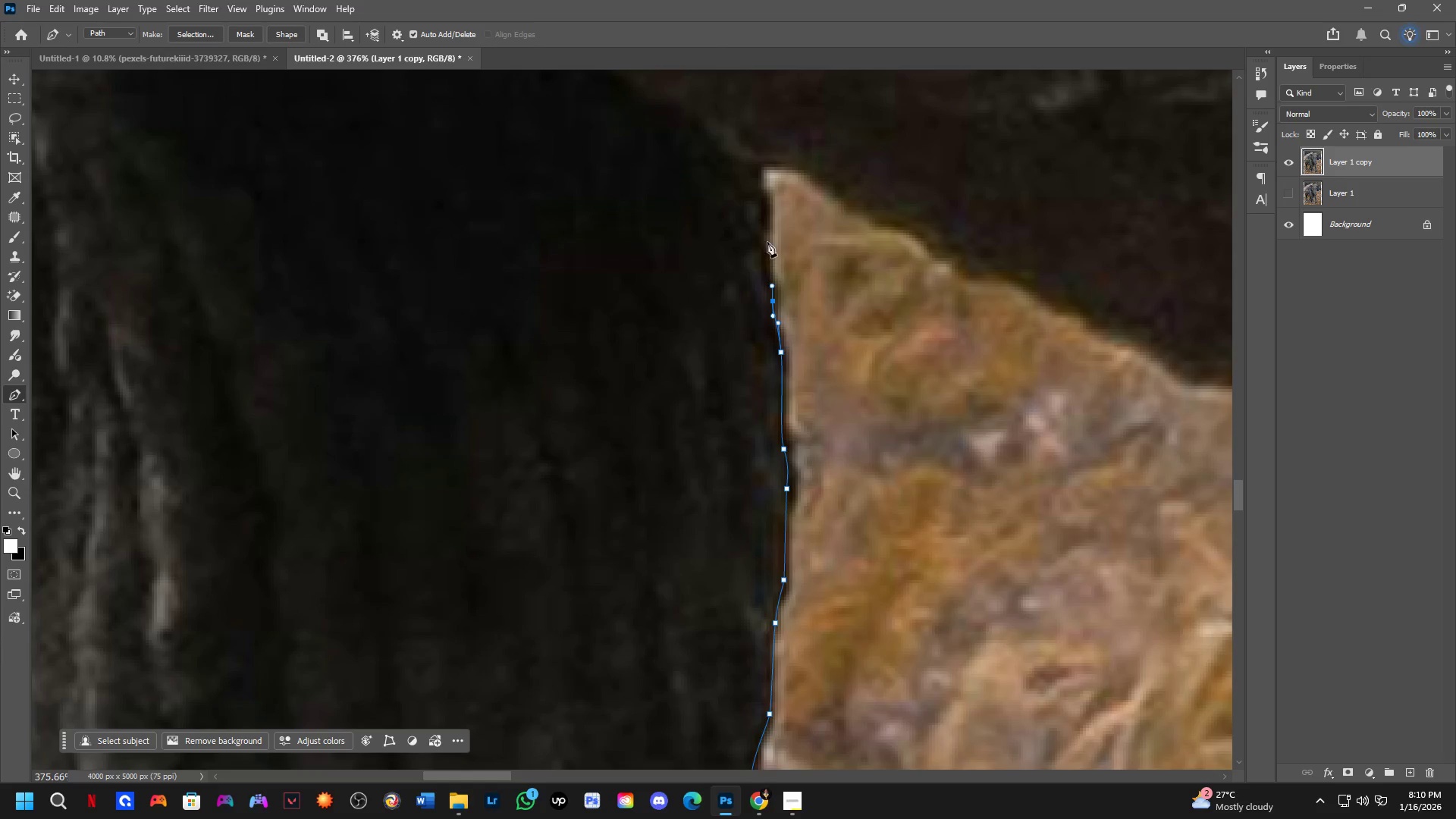 
left_click_drag(start_coordinate=[762, 232], to_coordinate=[762, 220])
 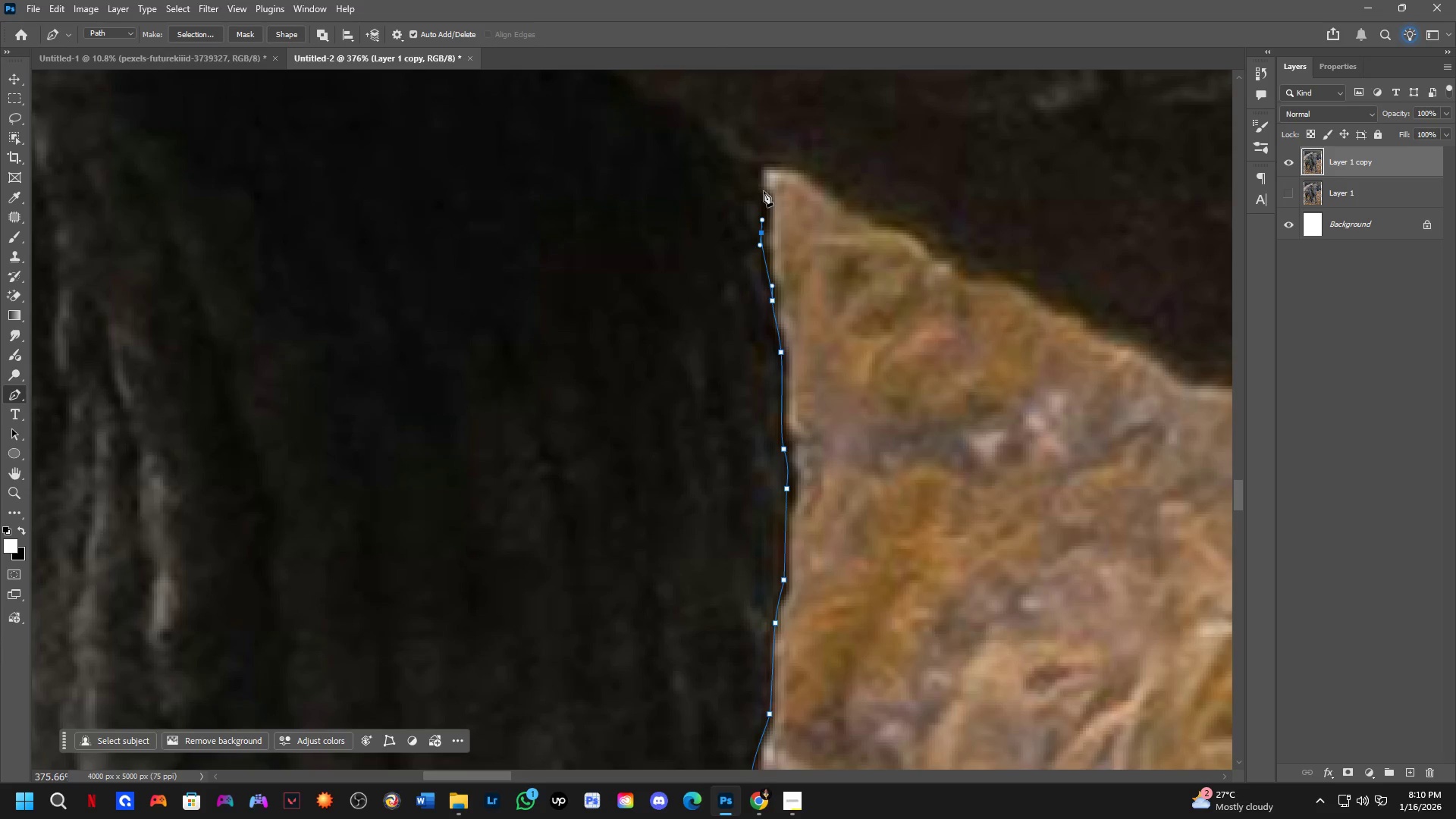 
left_click_drag(start_coordinate=[760, 184], to_coordinate=[758, 172])
 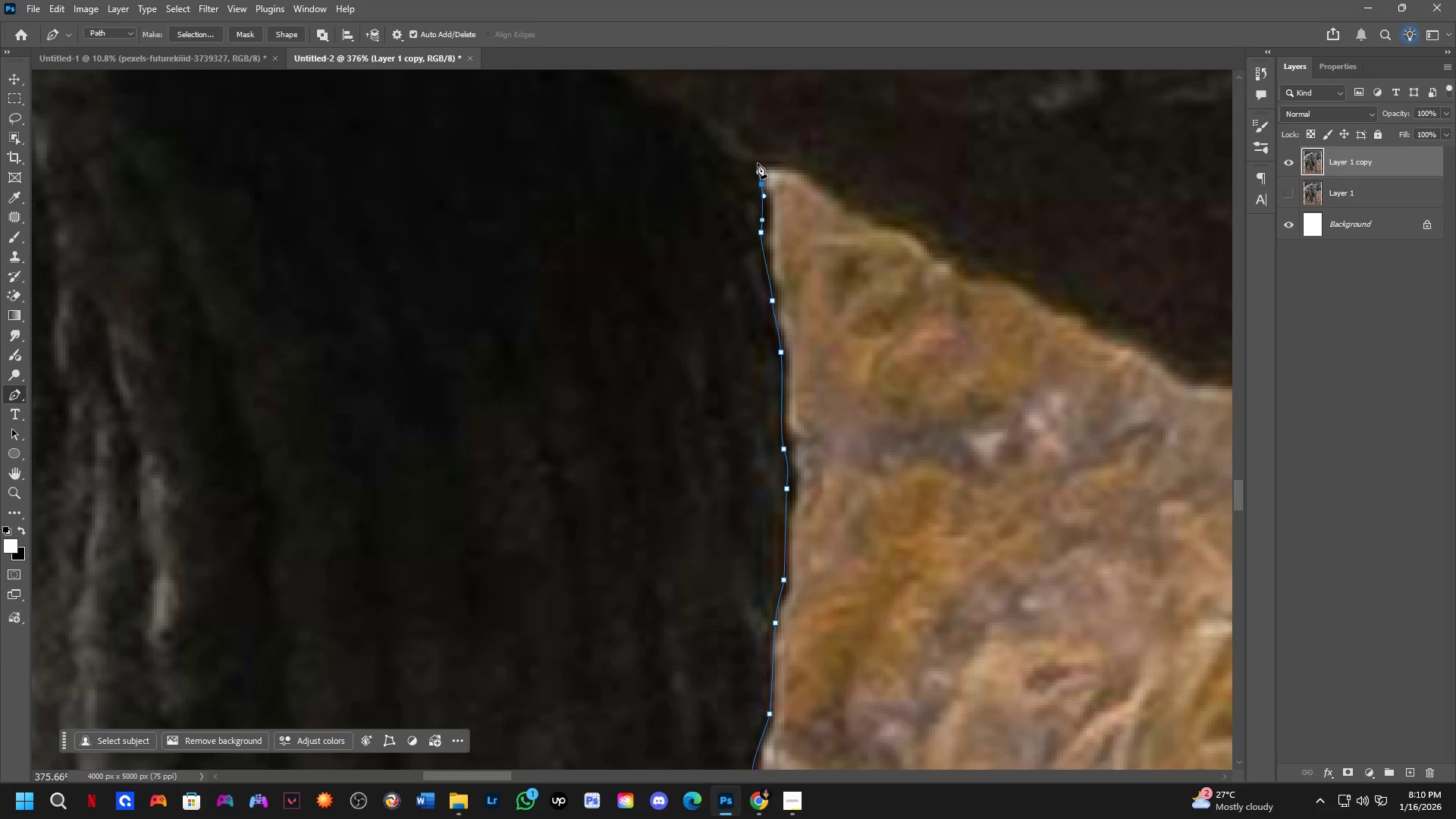 
left_click_drag(start_coordinate=[758, 160], to_coordinate=[768, 155])
 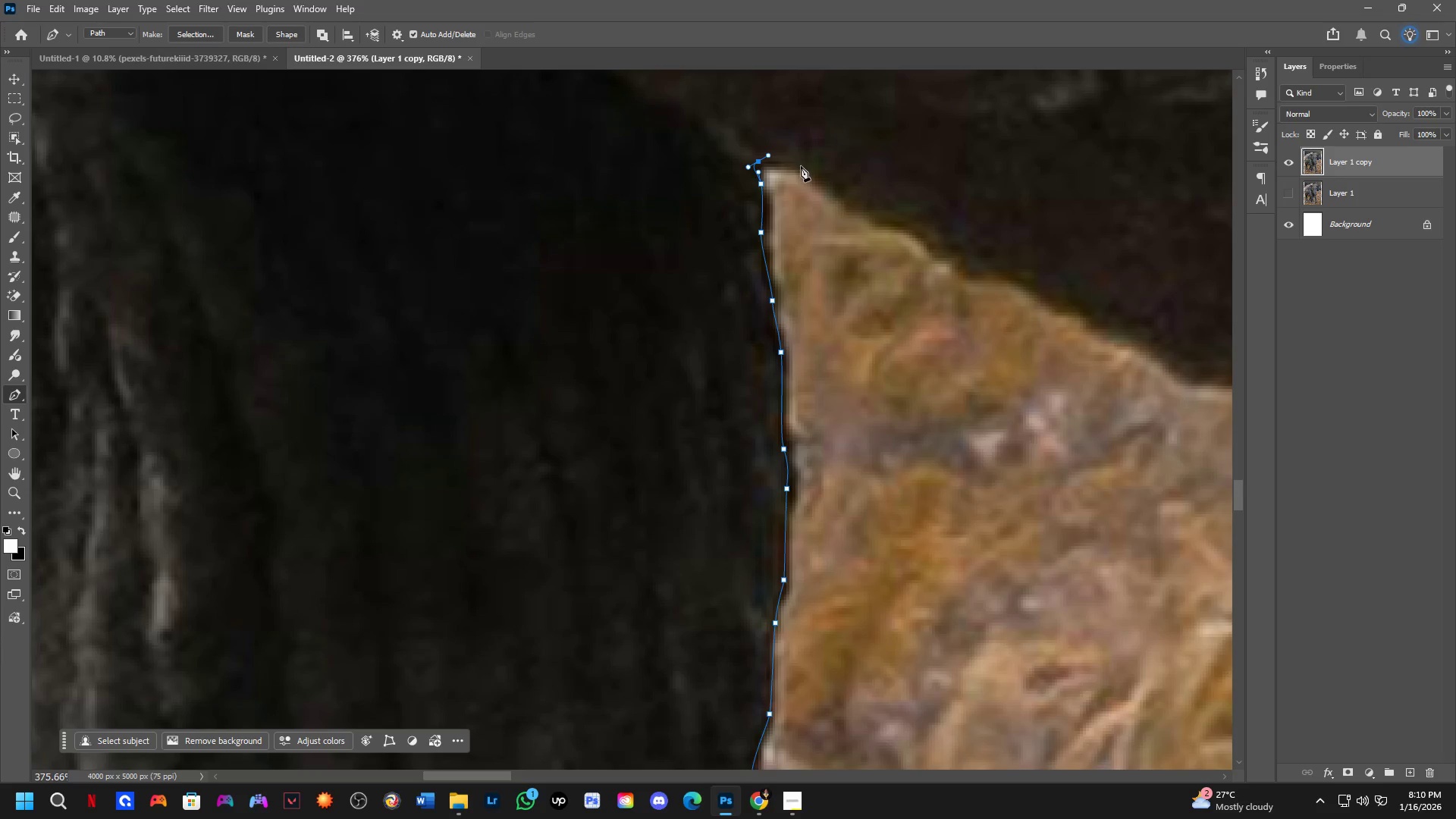 
left_click_drag(start_coordinate=[805, 170], to_coordinate=[827, 185])
 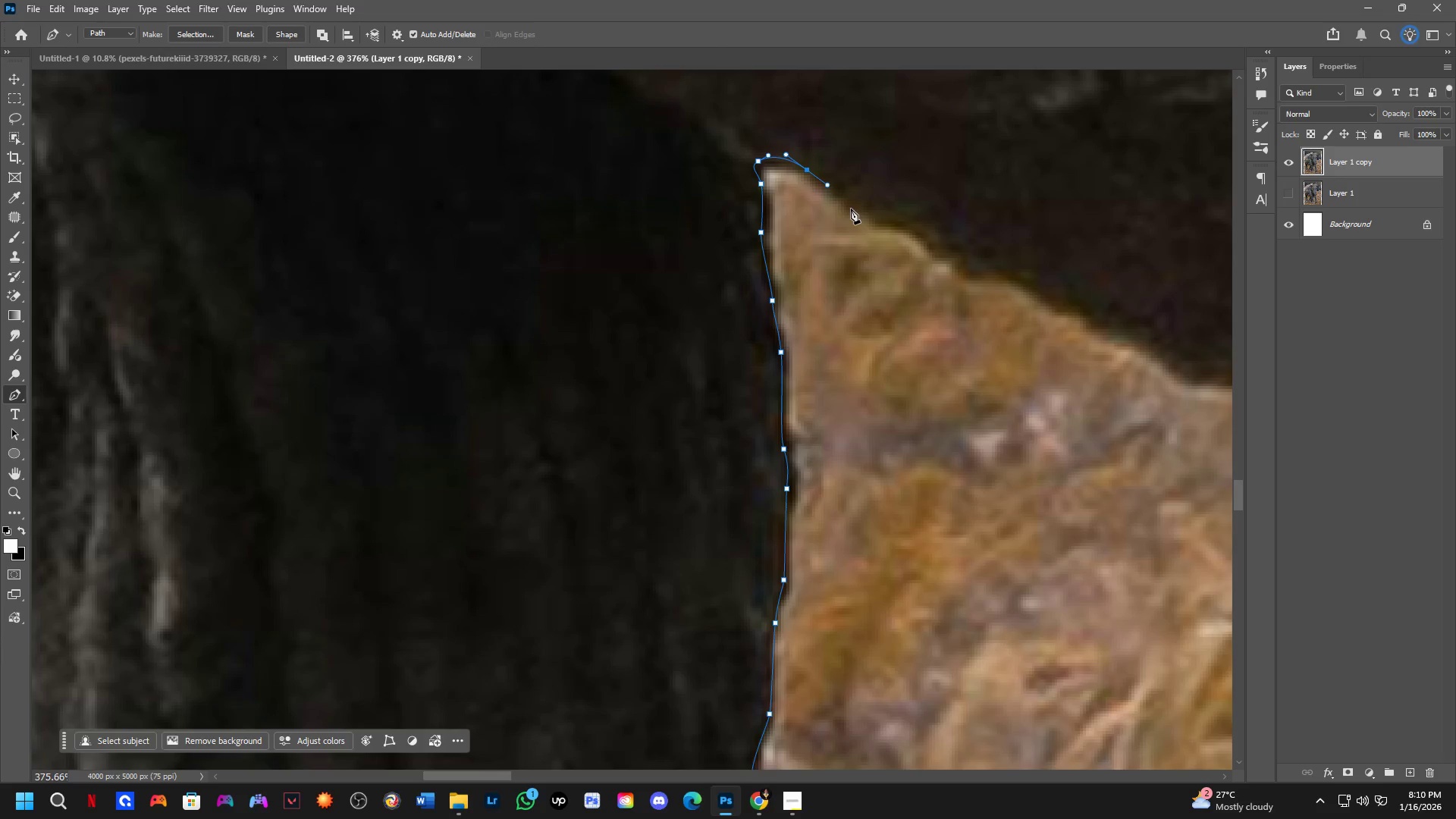 
left_click_drag(start_coordinate=[853, 209], to_coordinate=[865, 212])
 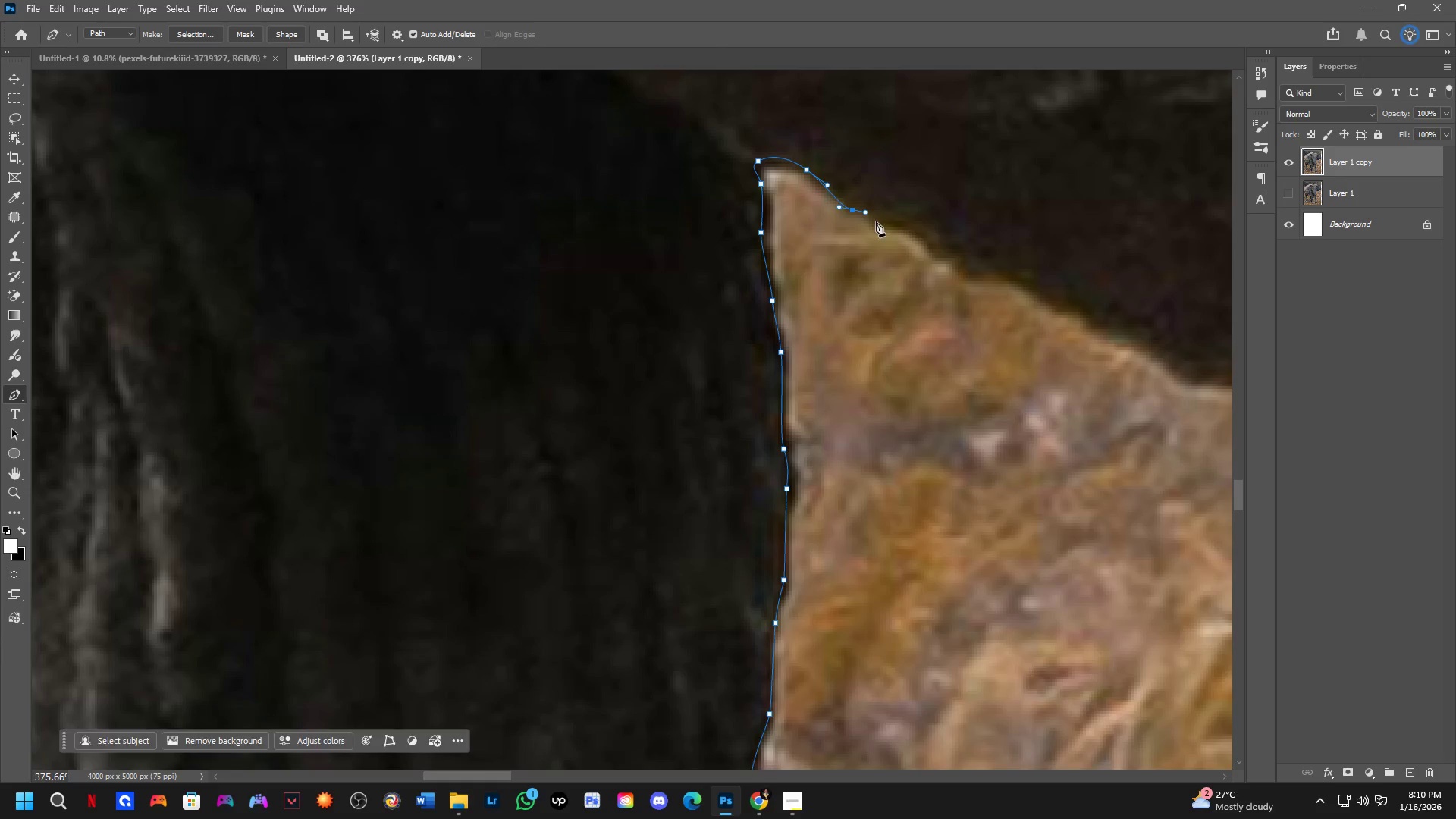 
left_click_drag(start_coordinate=[878, 224], to_coordinate=[884, 225])
 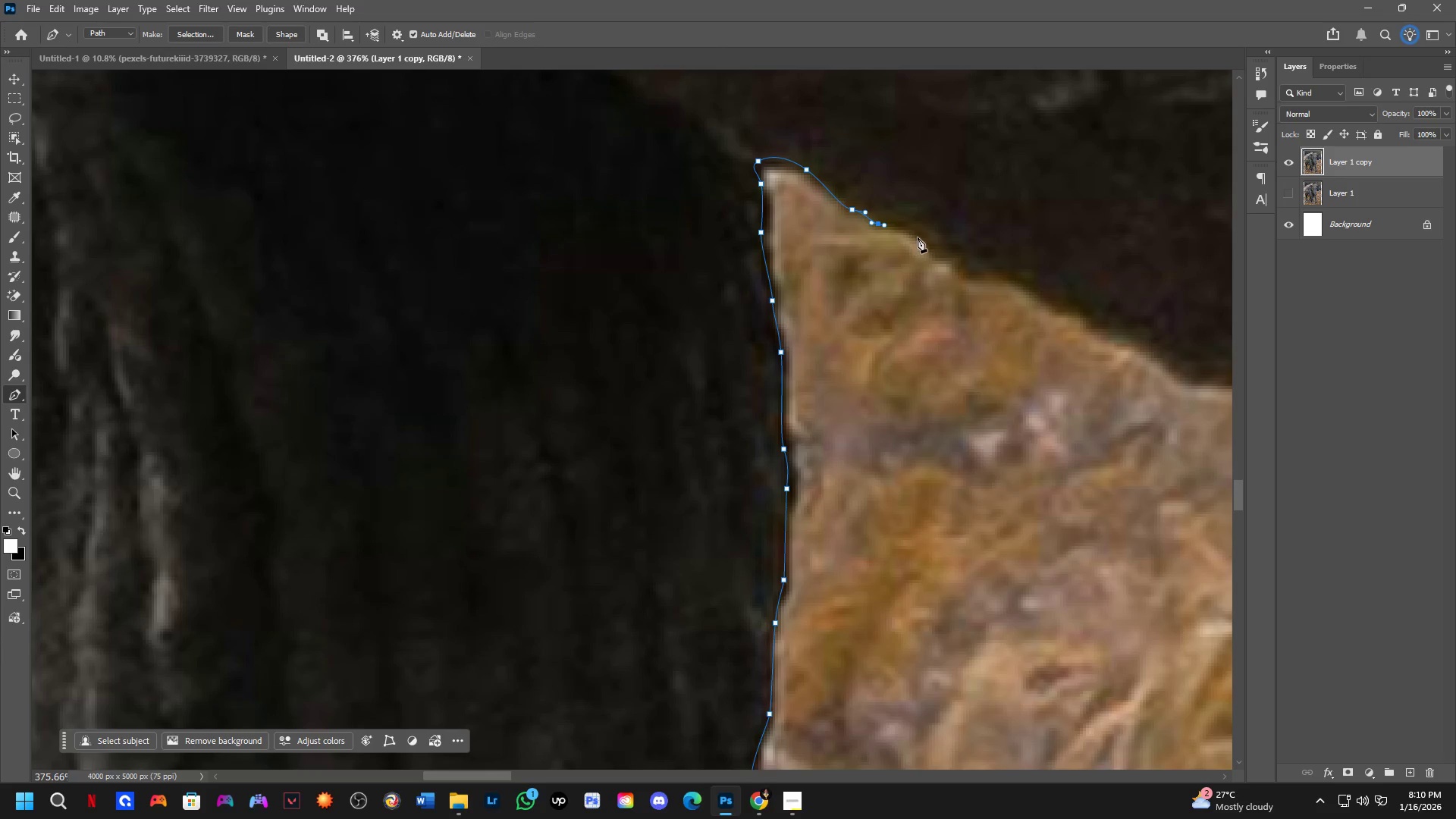 
left_click_drag(start_coordinate=[931, 246], to_coordinate=[937, 253])
 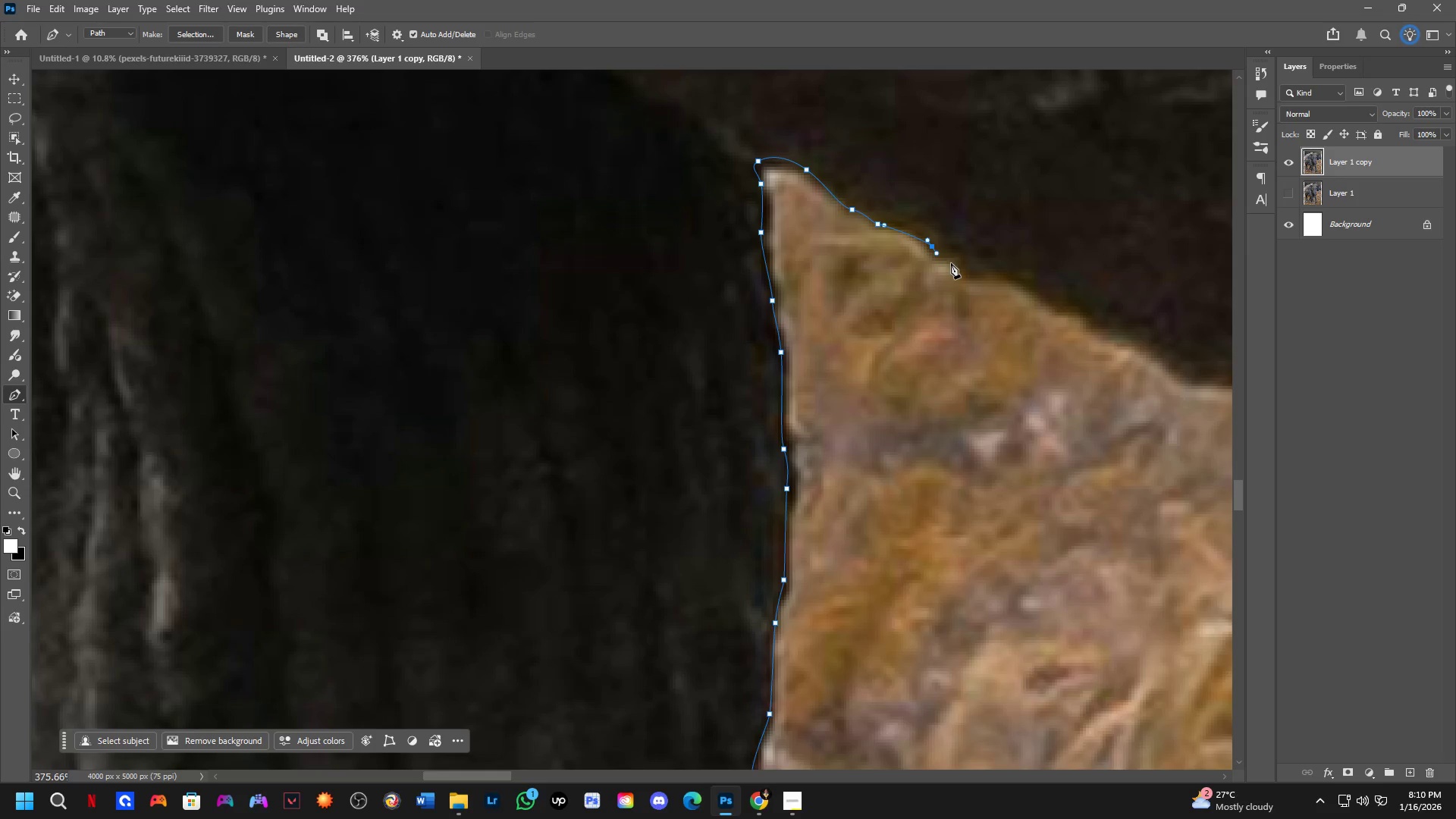 
left_click_drag(start_coordinate=[958, 265], to_coordinate=[962, 265])
 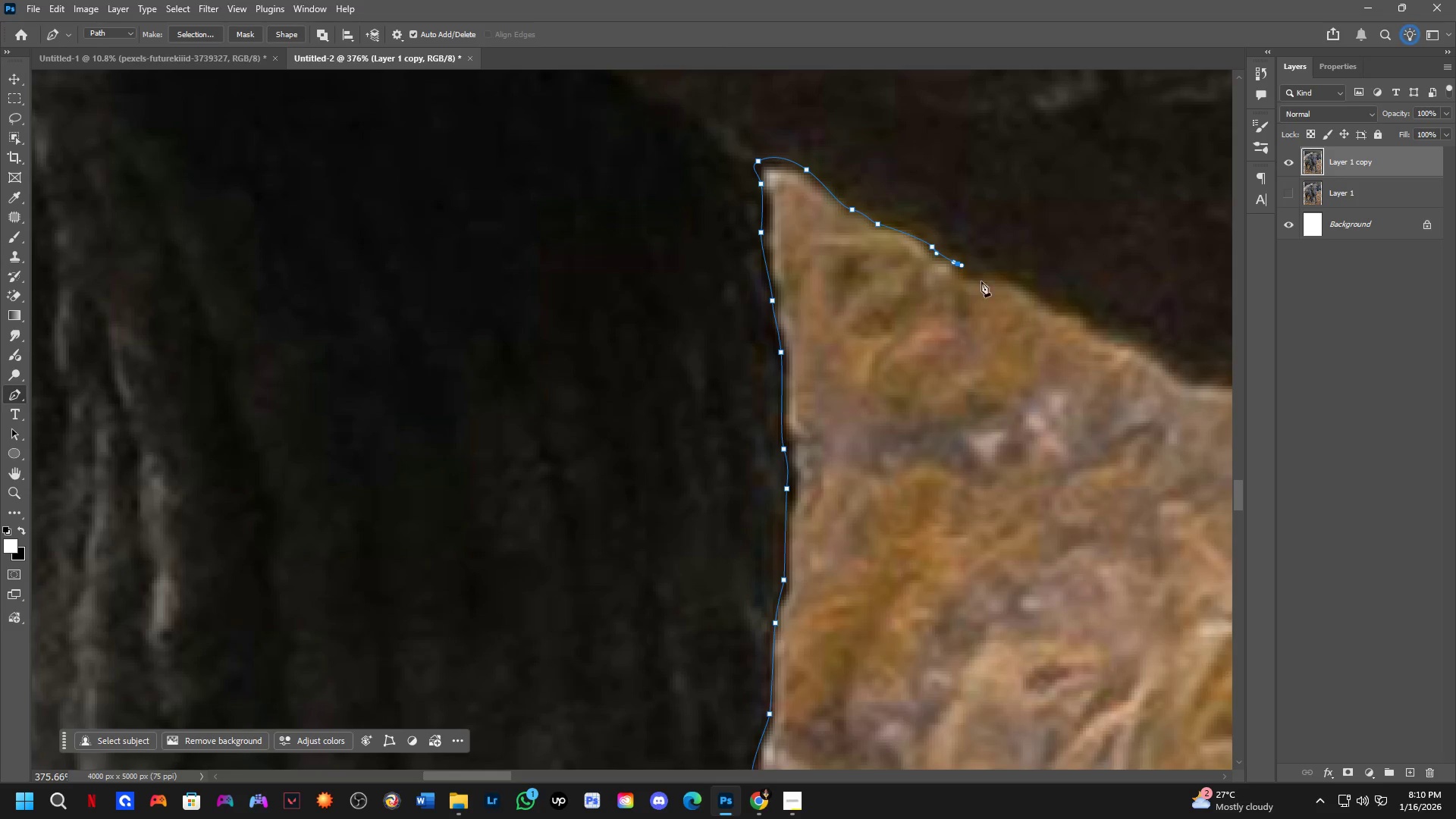 
hold_key(key=Space, duration=0.53)
 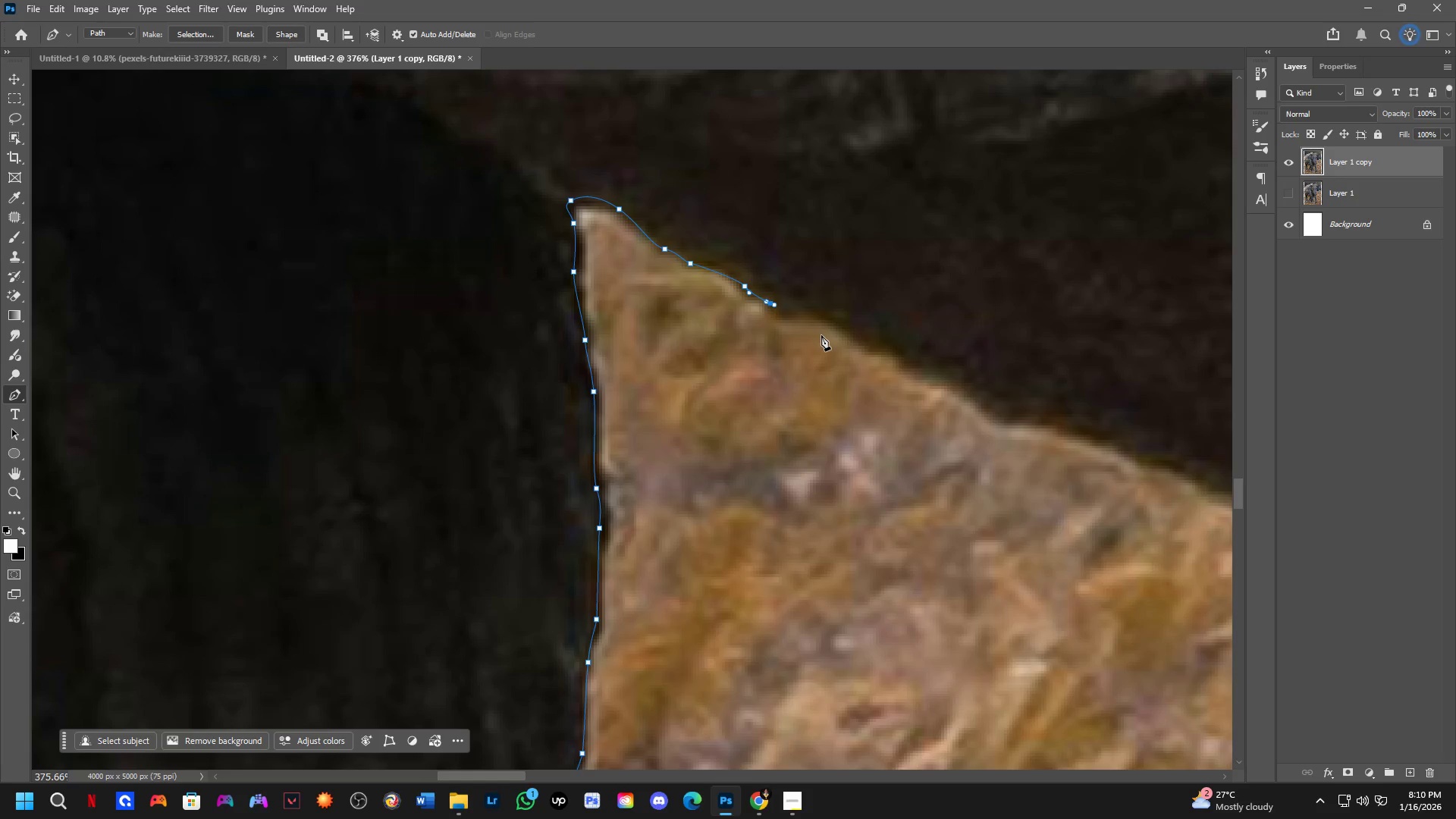 
left_click_drag(start_coordinate=[971, 308], to_coordinate=[783, 347])
 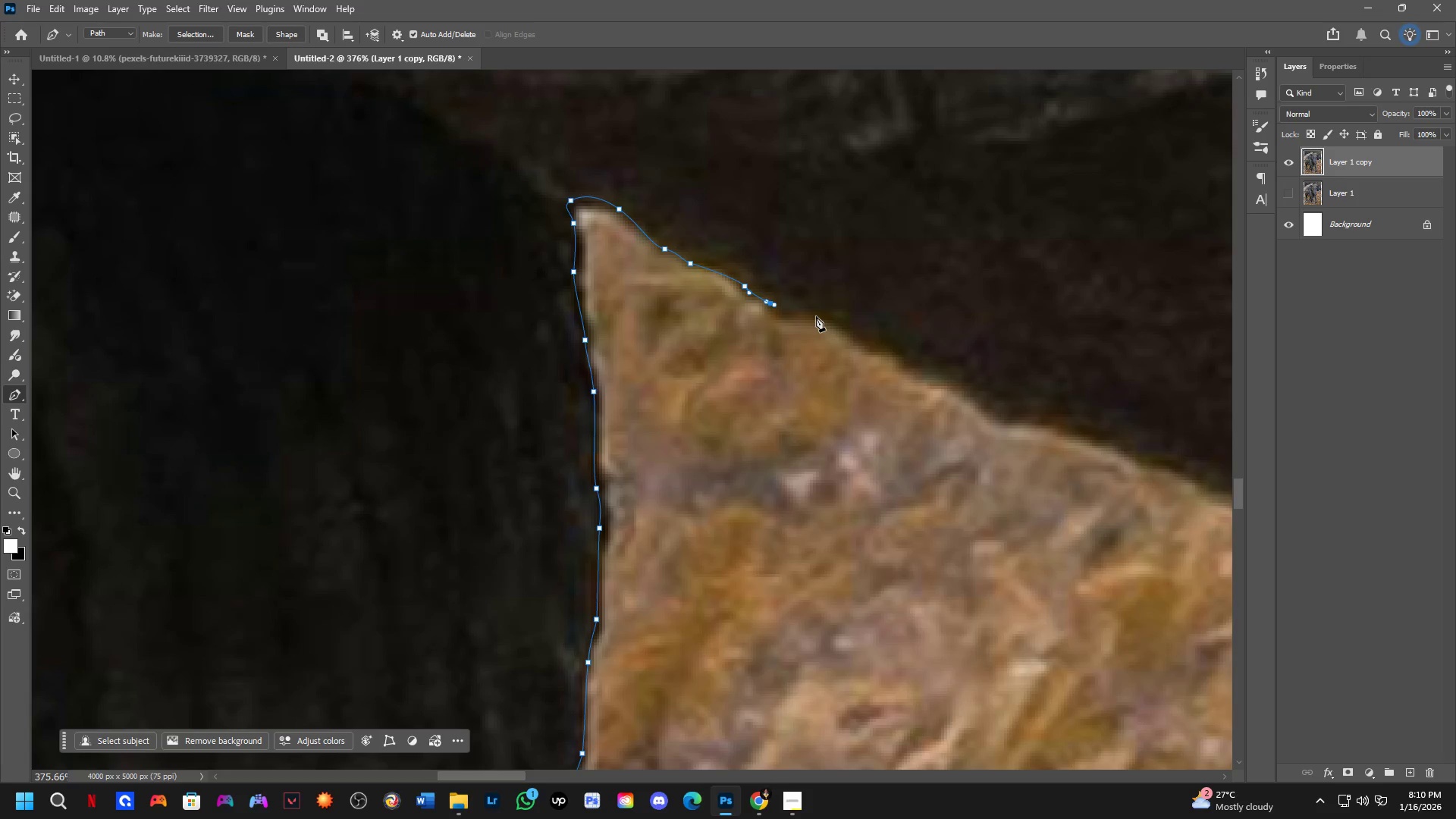 
left_click_drag(start_coordinate=[816, 315], to_coordinate=[843, 316])
 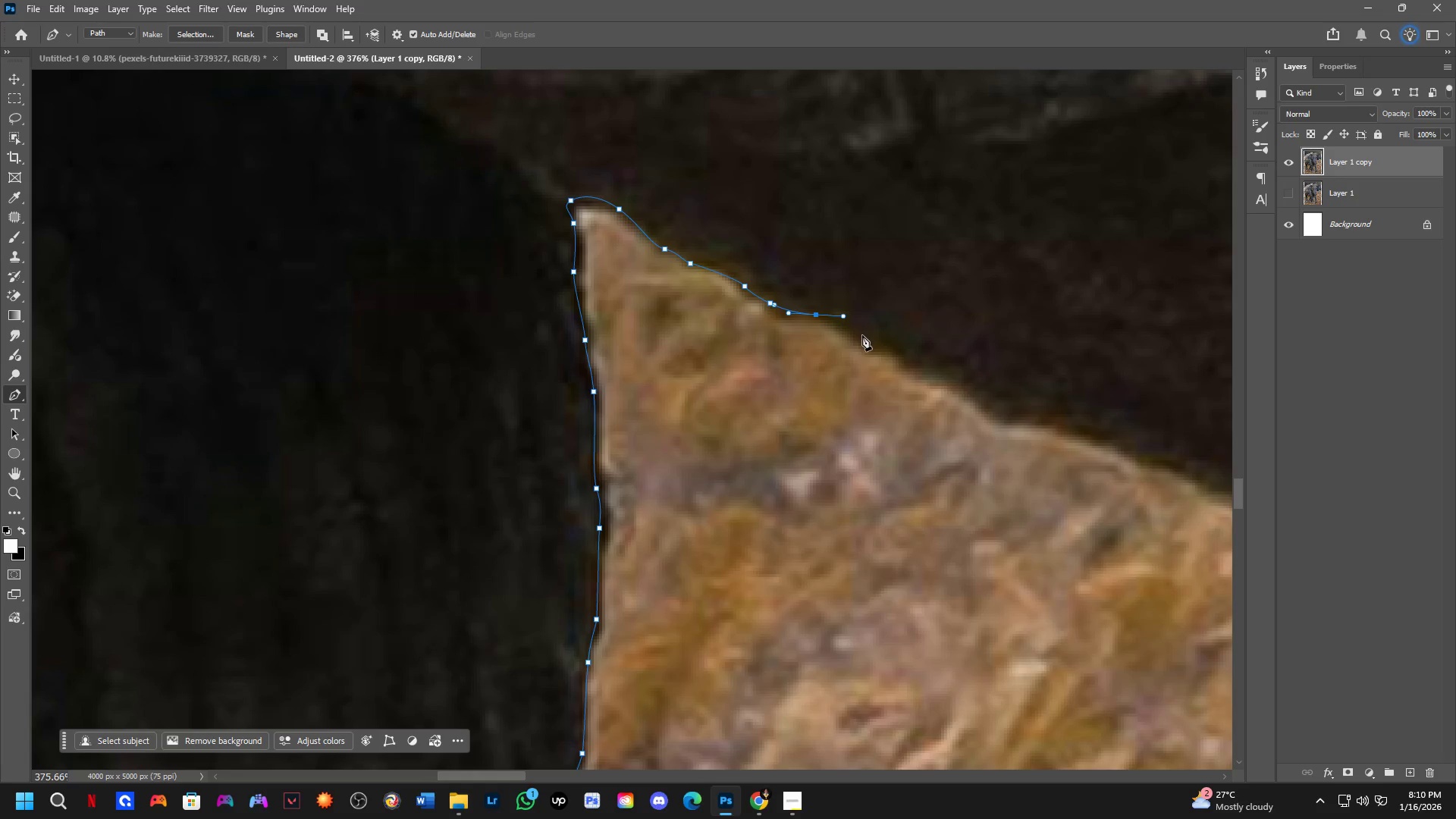 
left_click_drag(start_coordinate=[862, 339], to_coordinate=[877, 348])
 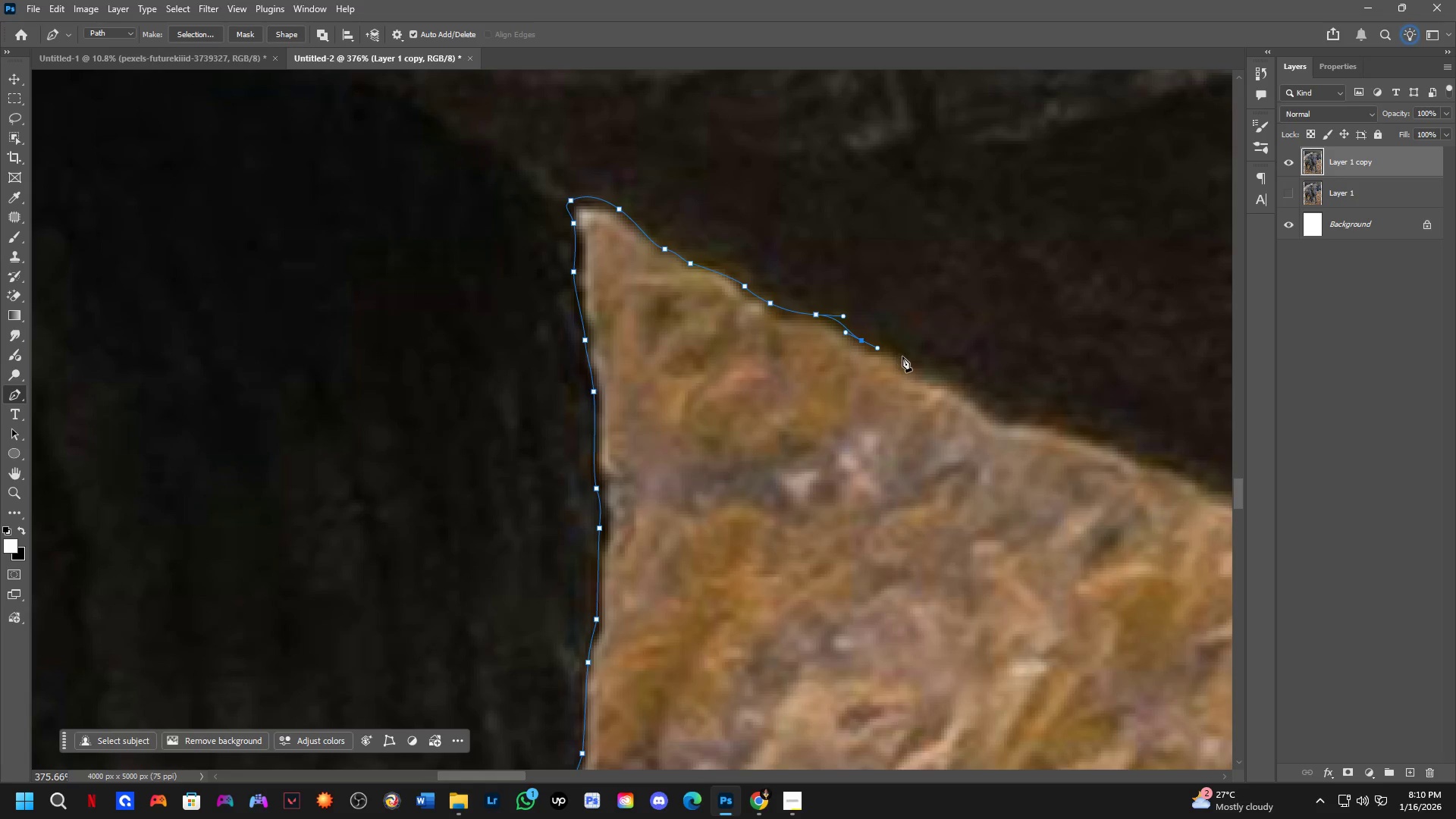 
left_click_drag(start_coordinate=[906, 359], to_coordinate=[923, 370])
 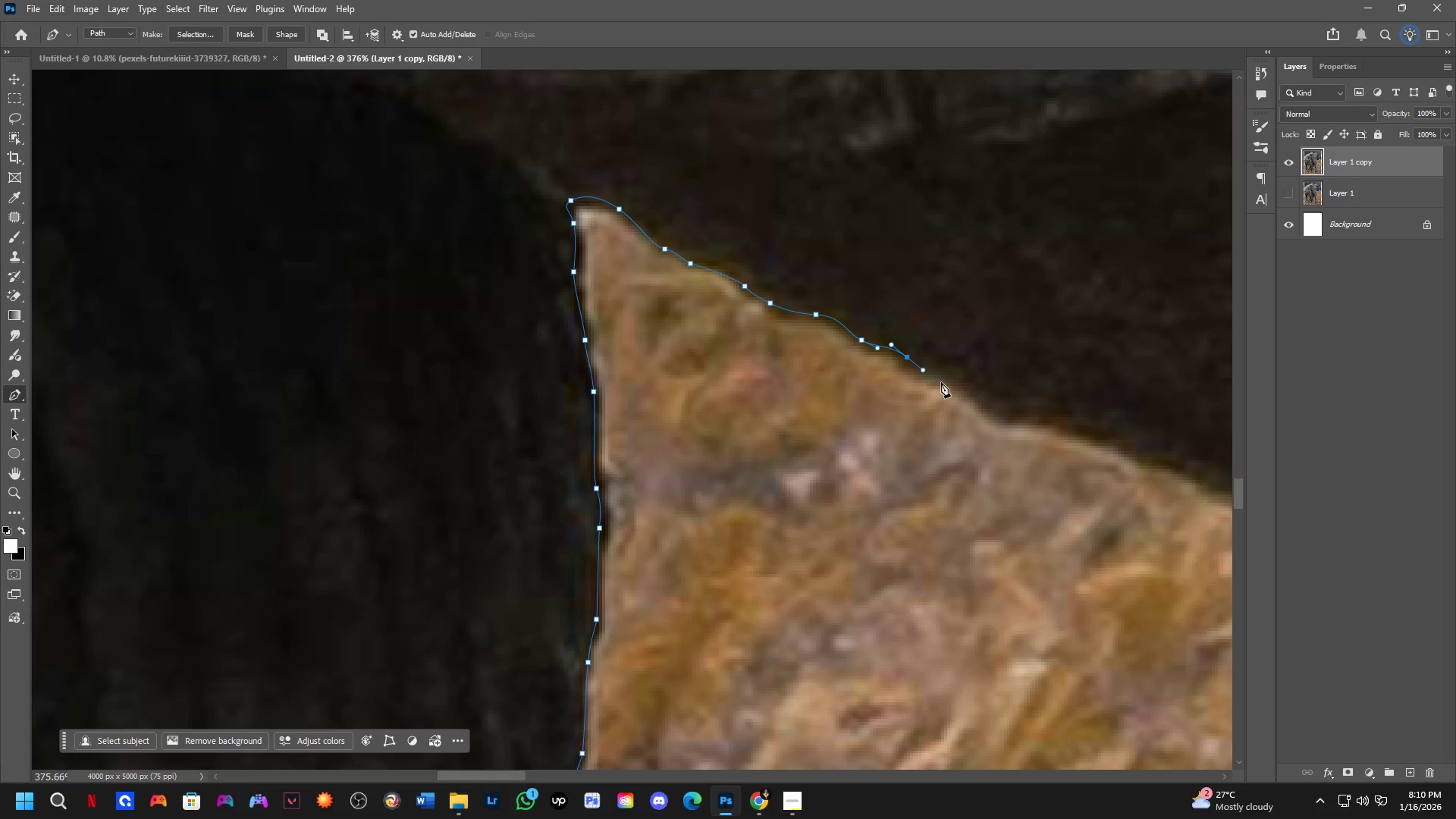 
left_click_drag(start_coordinate=[952, 386], to_coordinate=[958, 391])
 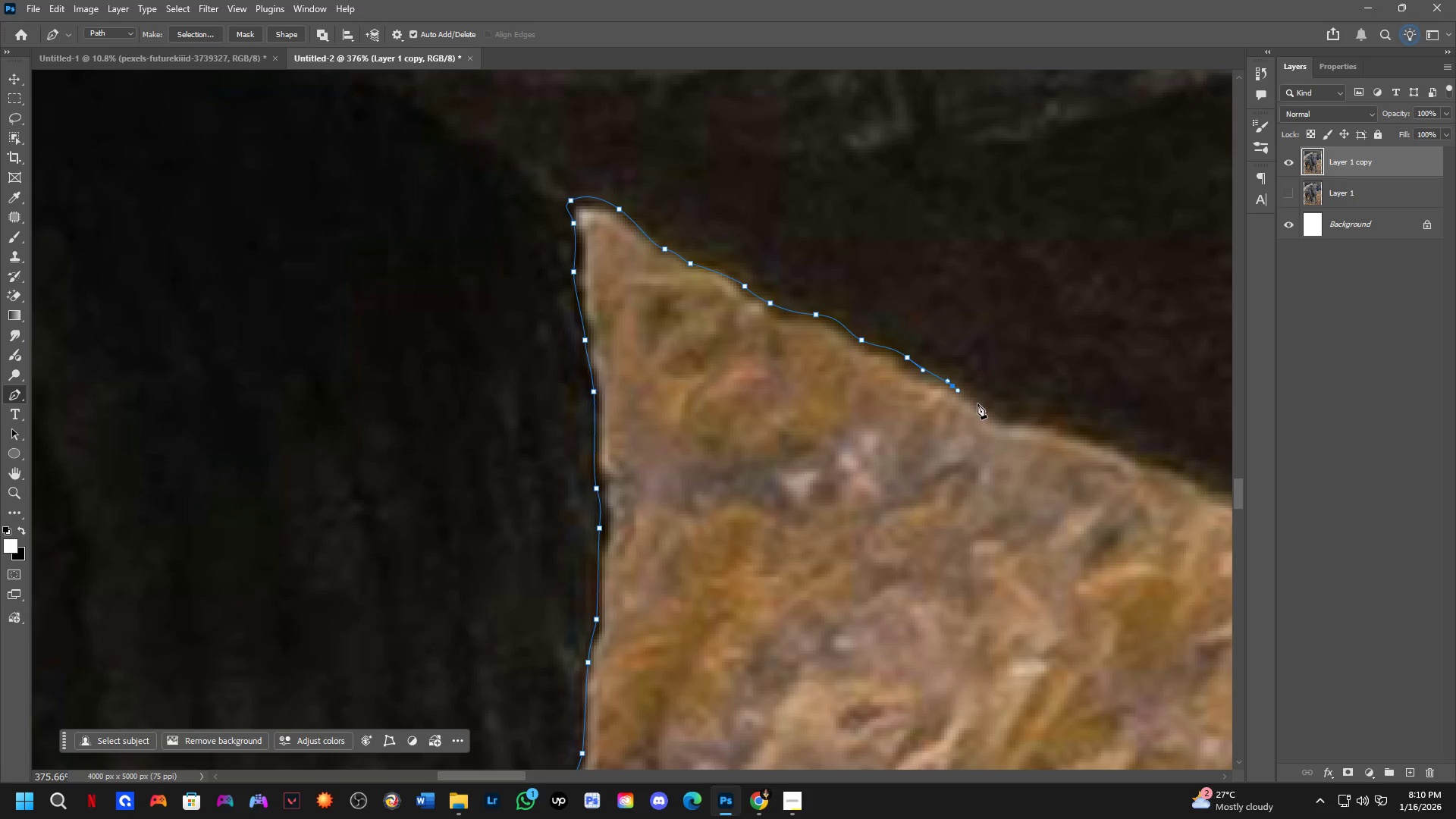 
left_click_drag(start_coordinate=[979, 408], to_coordinate=[987, 419])
 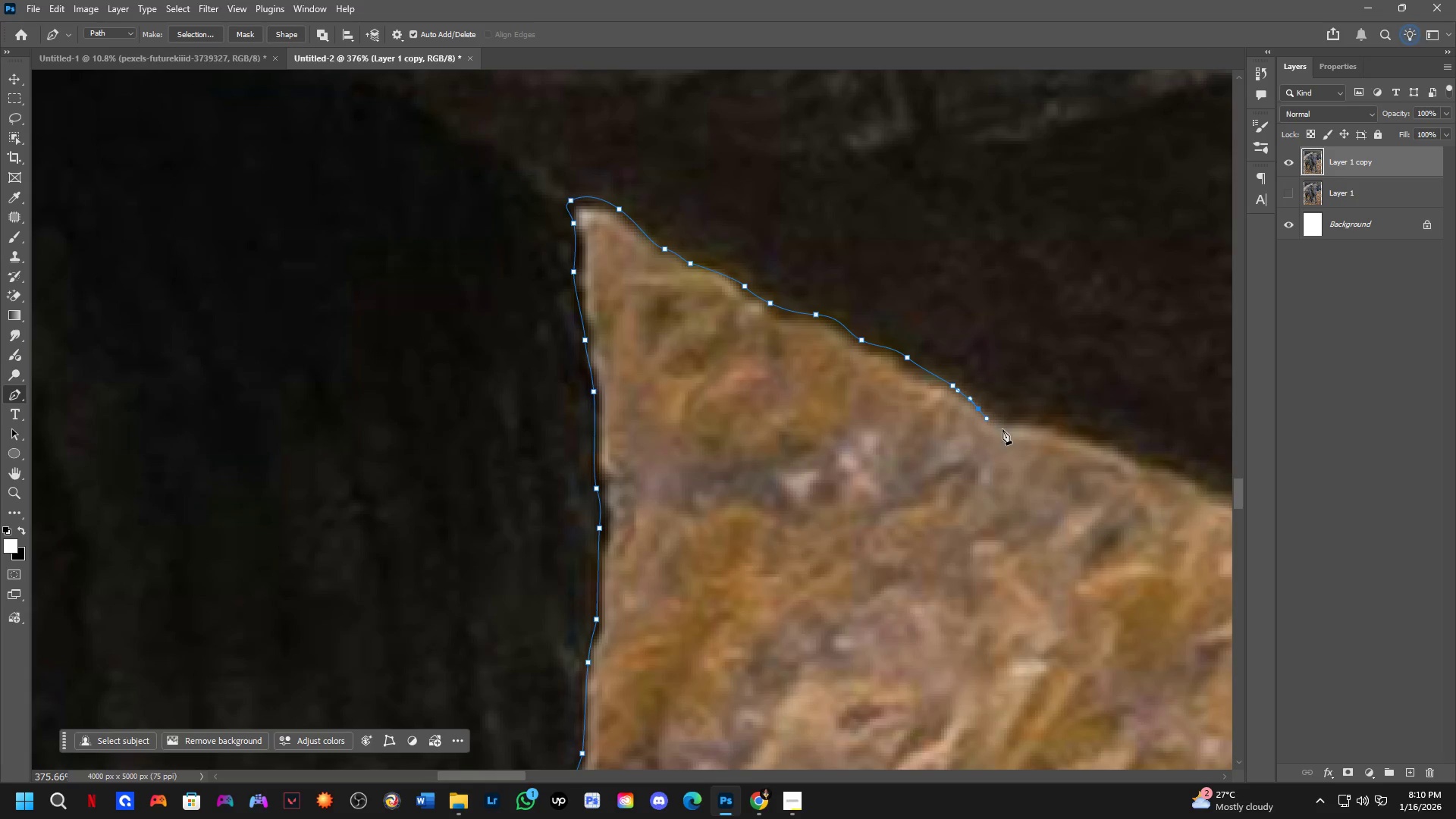 
hold_key(key=Space, duration=0.45)
 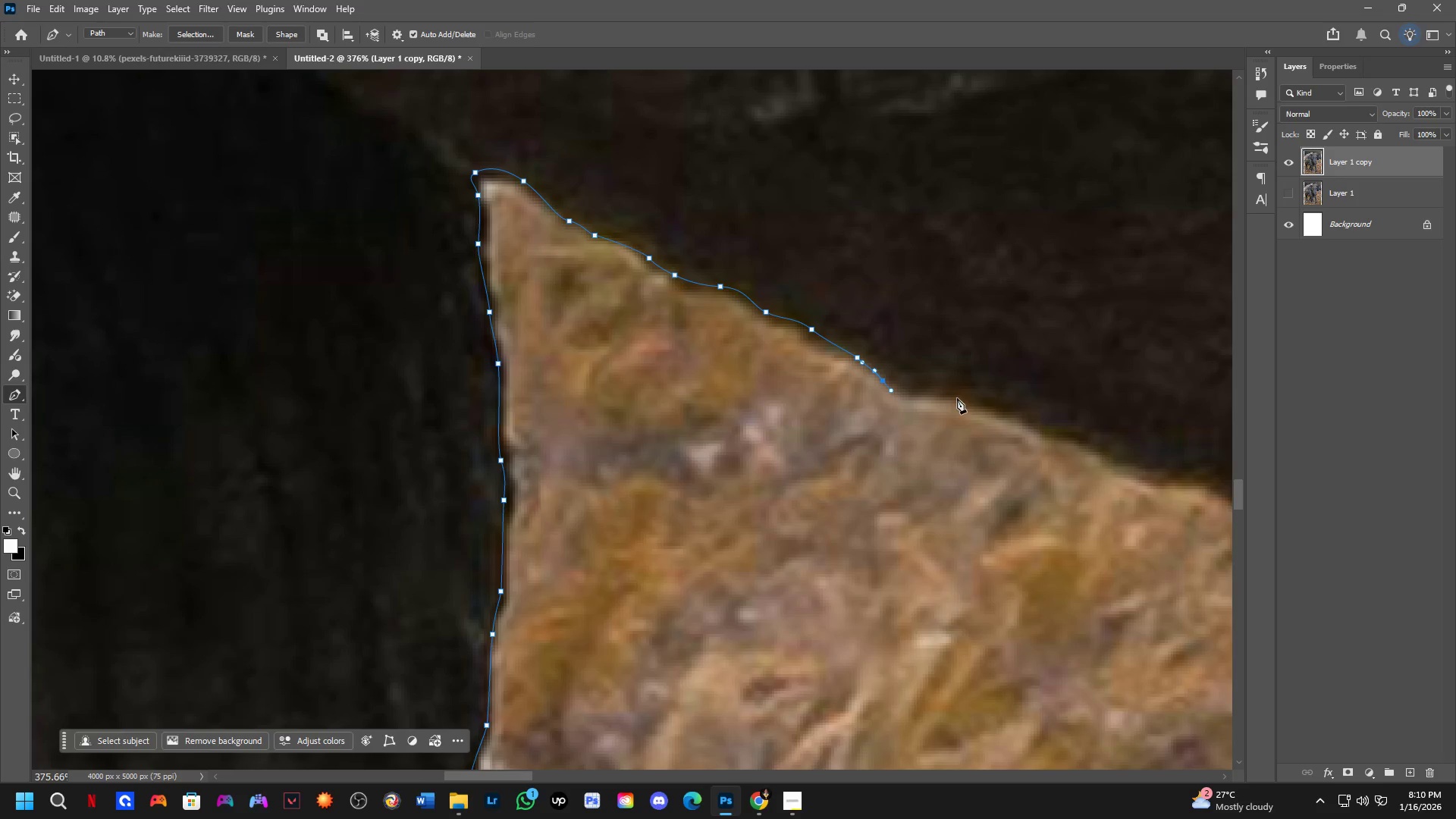 
left_click_drag(start_coordinate=[1009, 435], to_coordinate=[914, 407])
 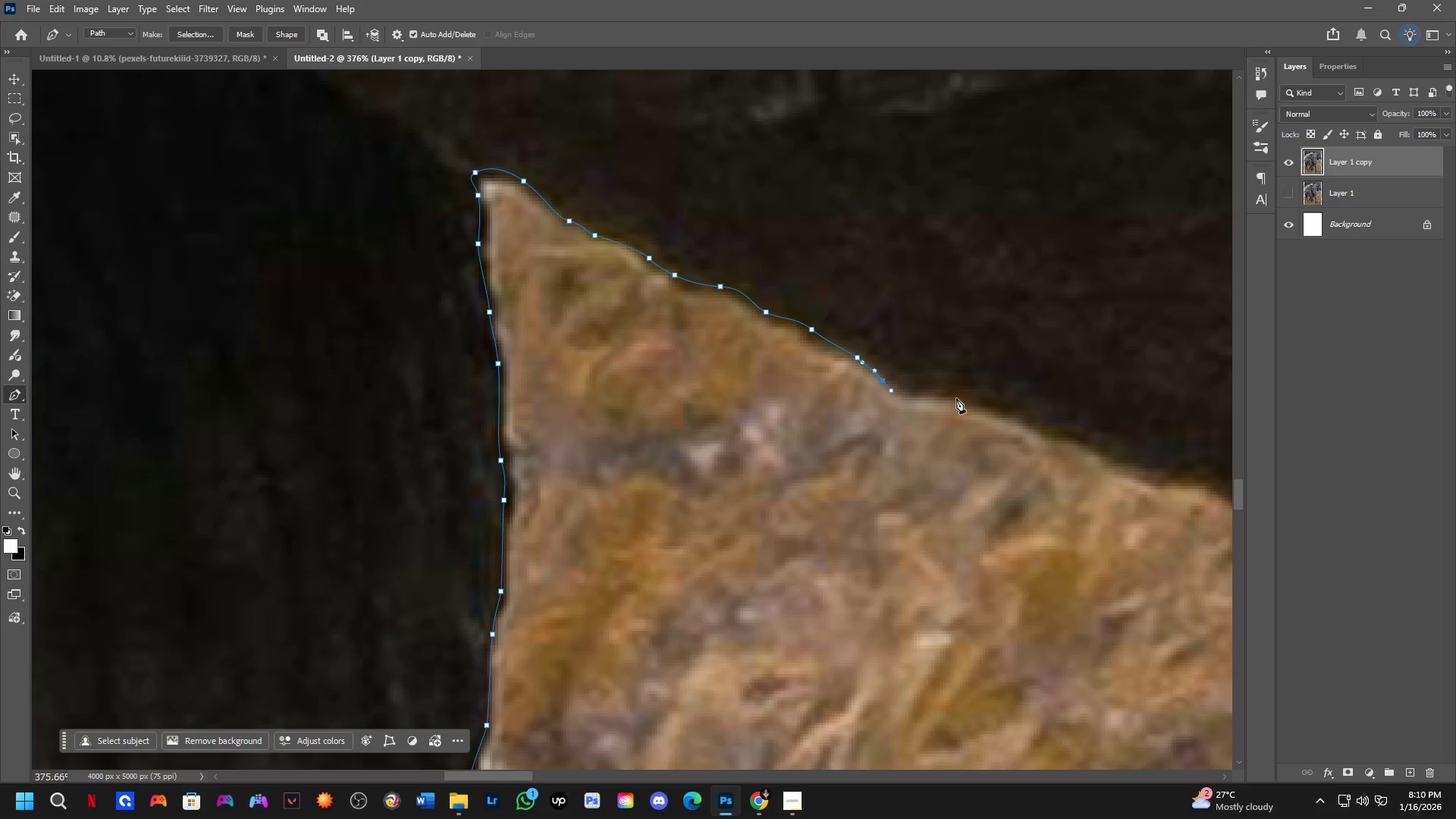 
left_click_drag(start_coordinate=[968, 397], to_coordinate=[1021, 391])
 